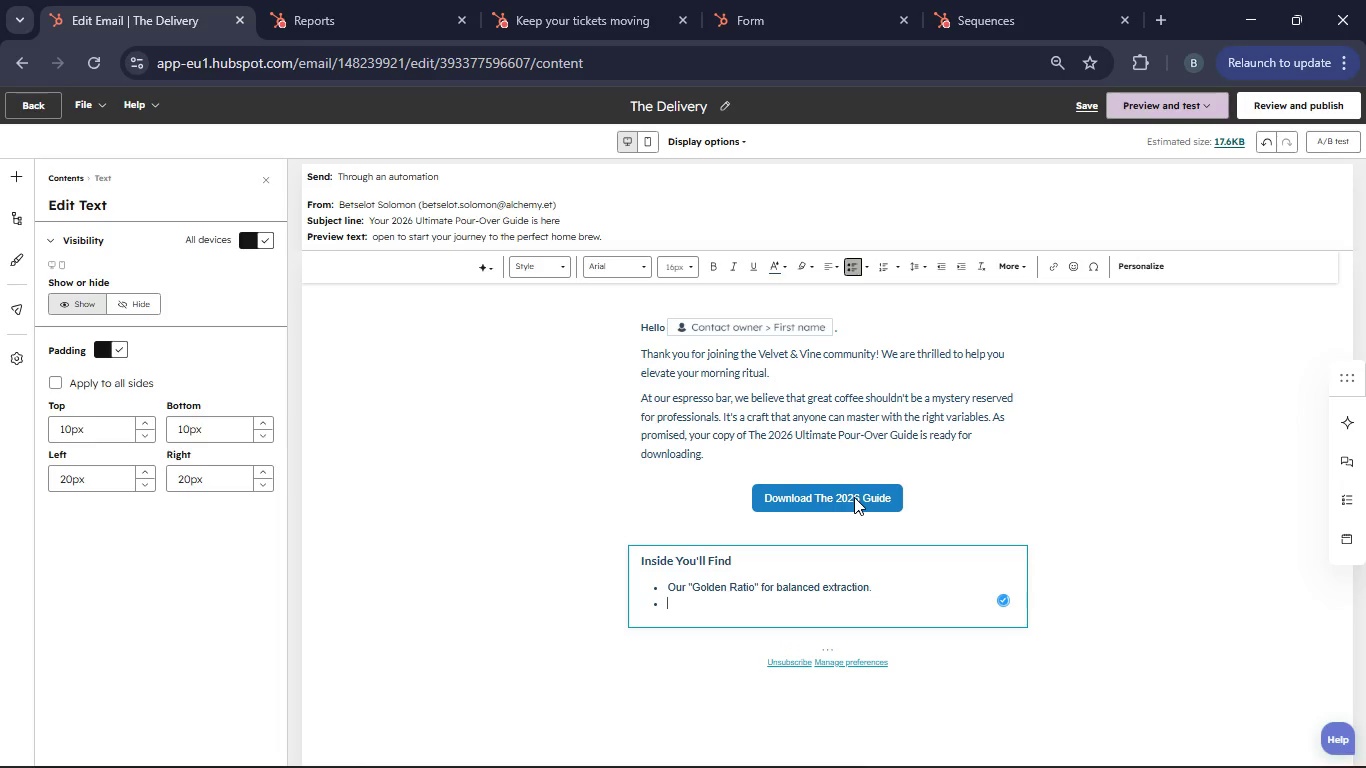 
type(Temprature h)
key(Backspace)
type(charts for light)
key(Backspace)
type(, medium a)
key(Backspace)
key(Backspace)
type(, and dark roasts.)
 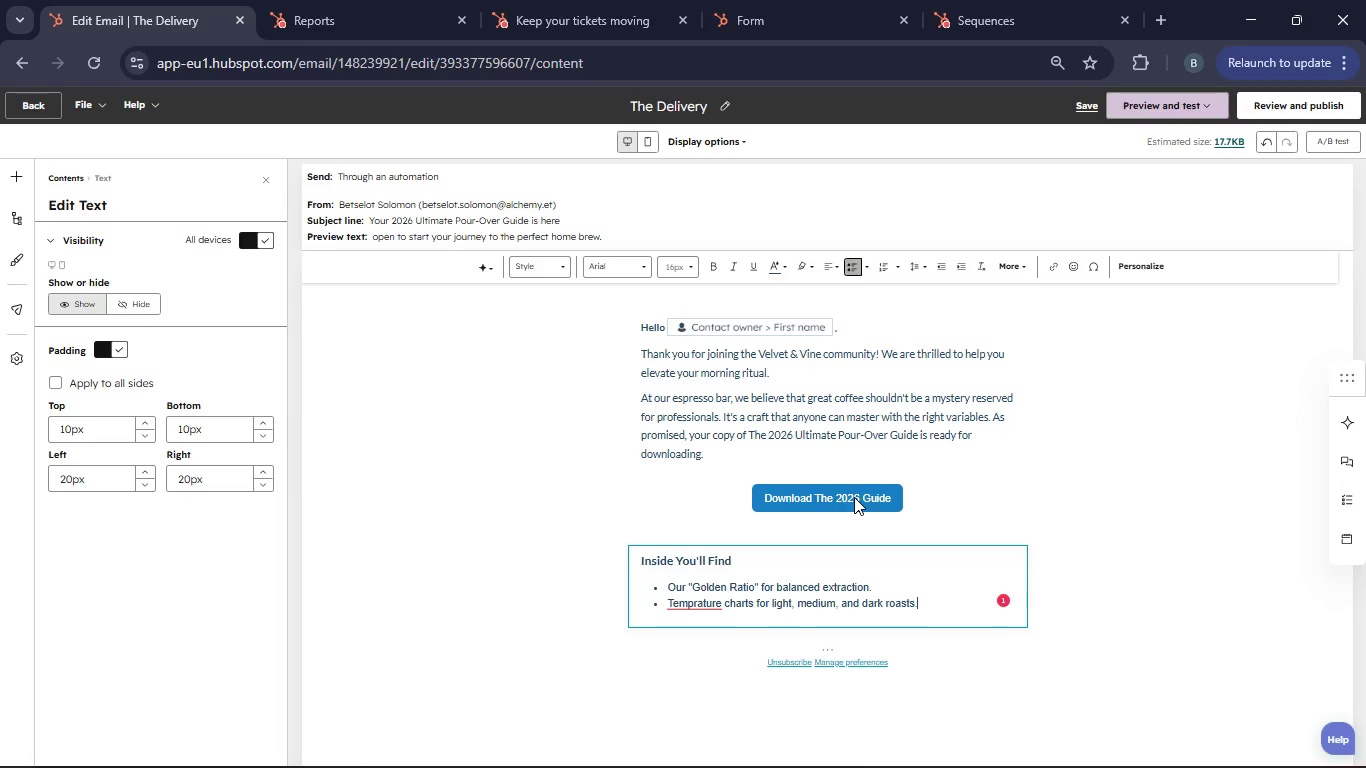 
left_click([699, 606])
 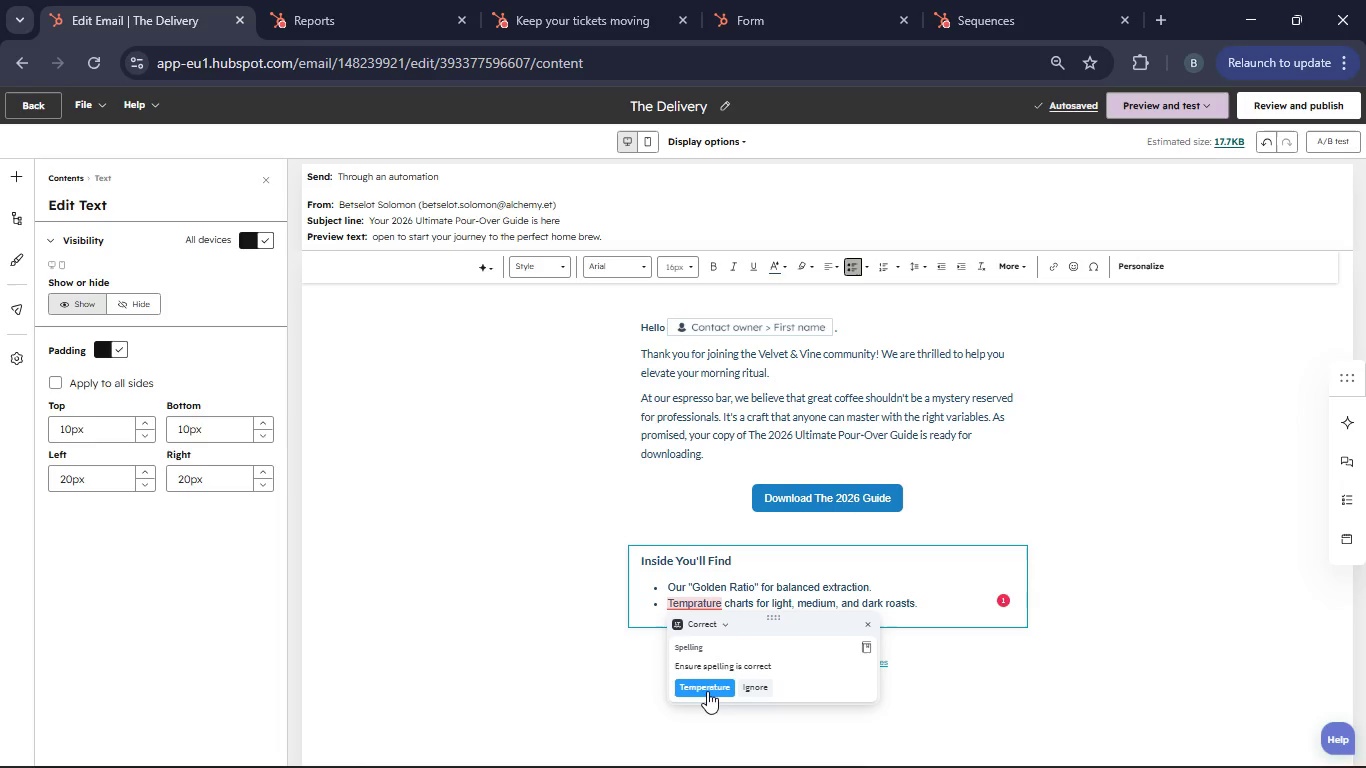 
left_click([707, 690])
 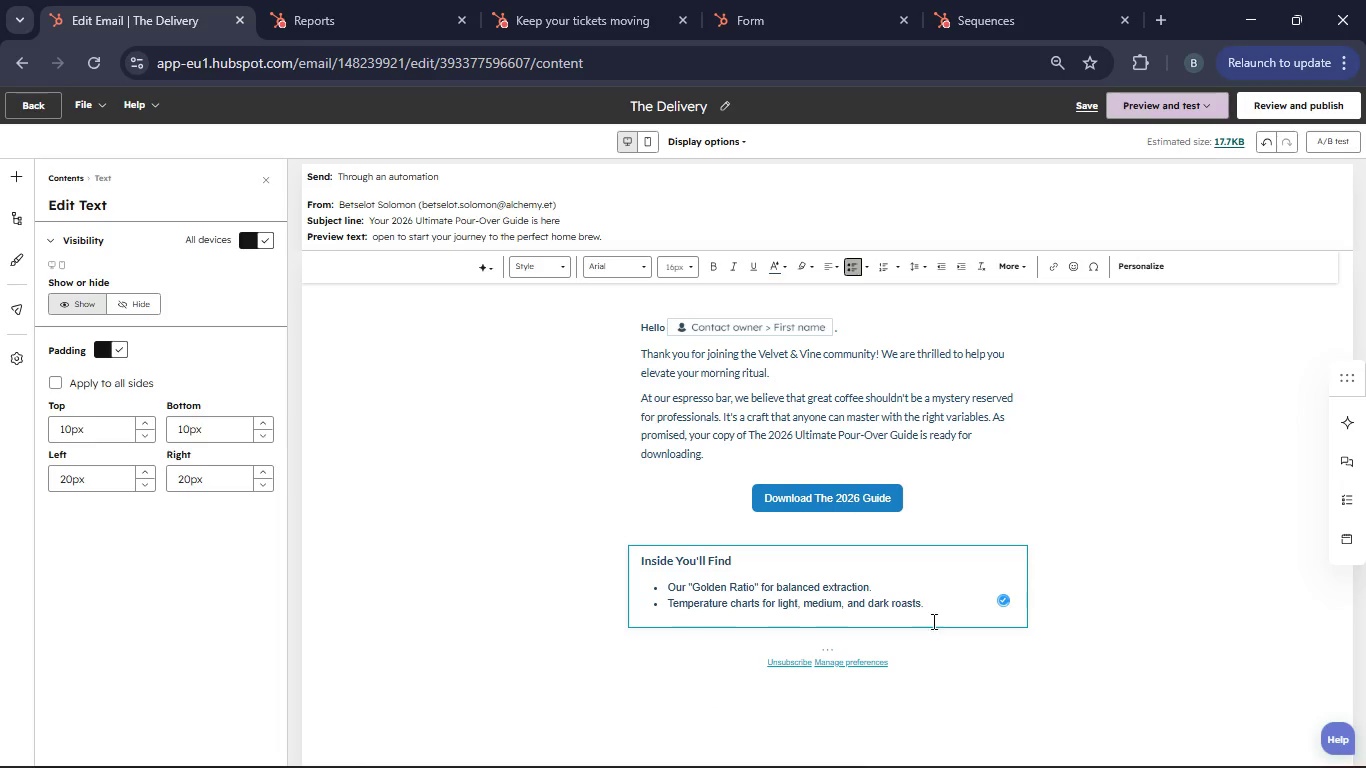 
left_click([933, 607])
 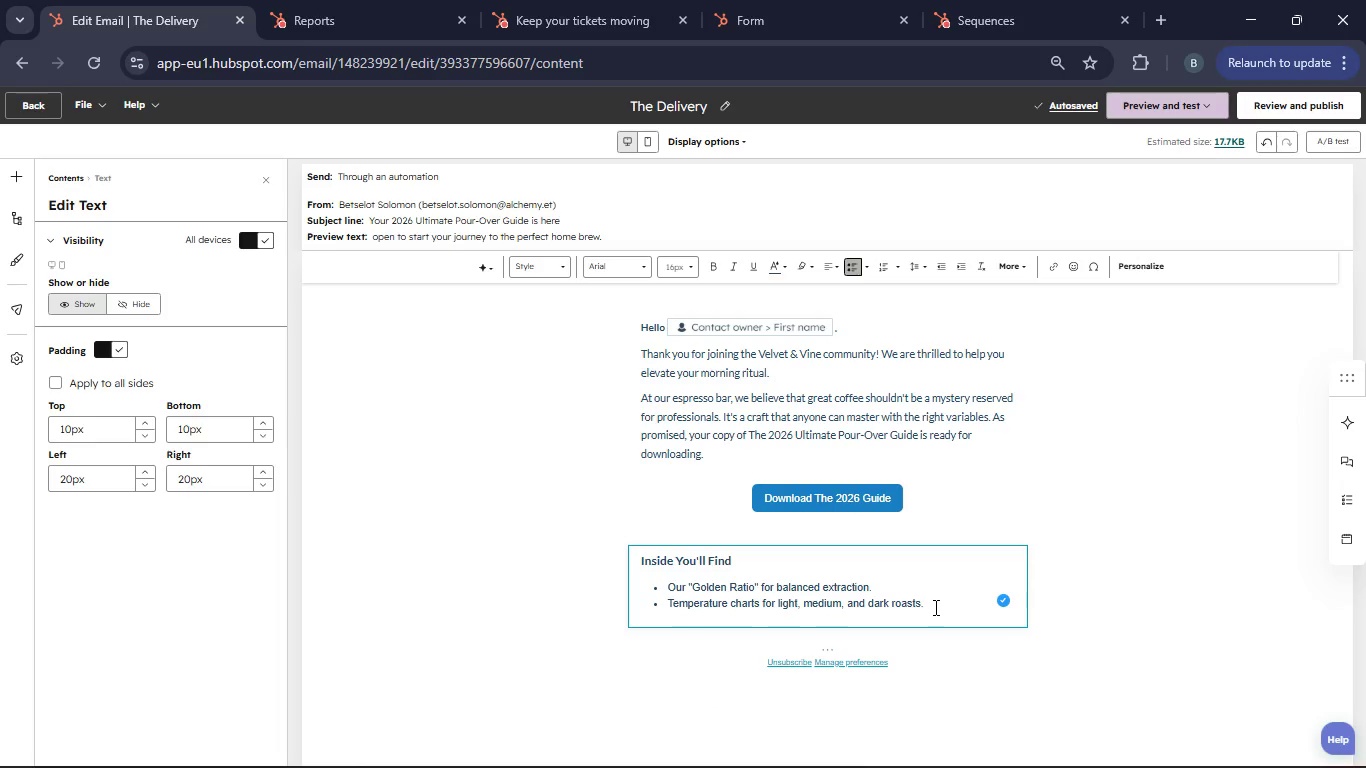 
key(Enter)
 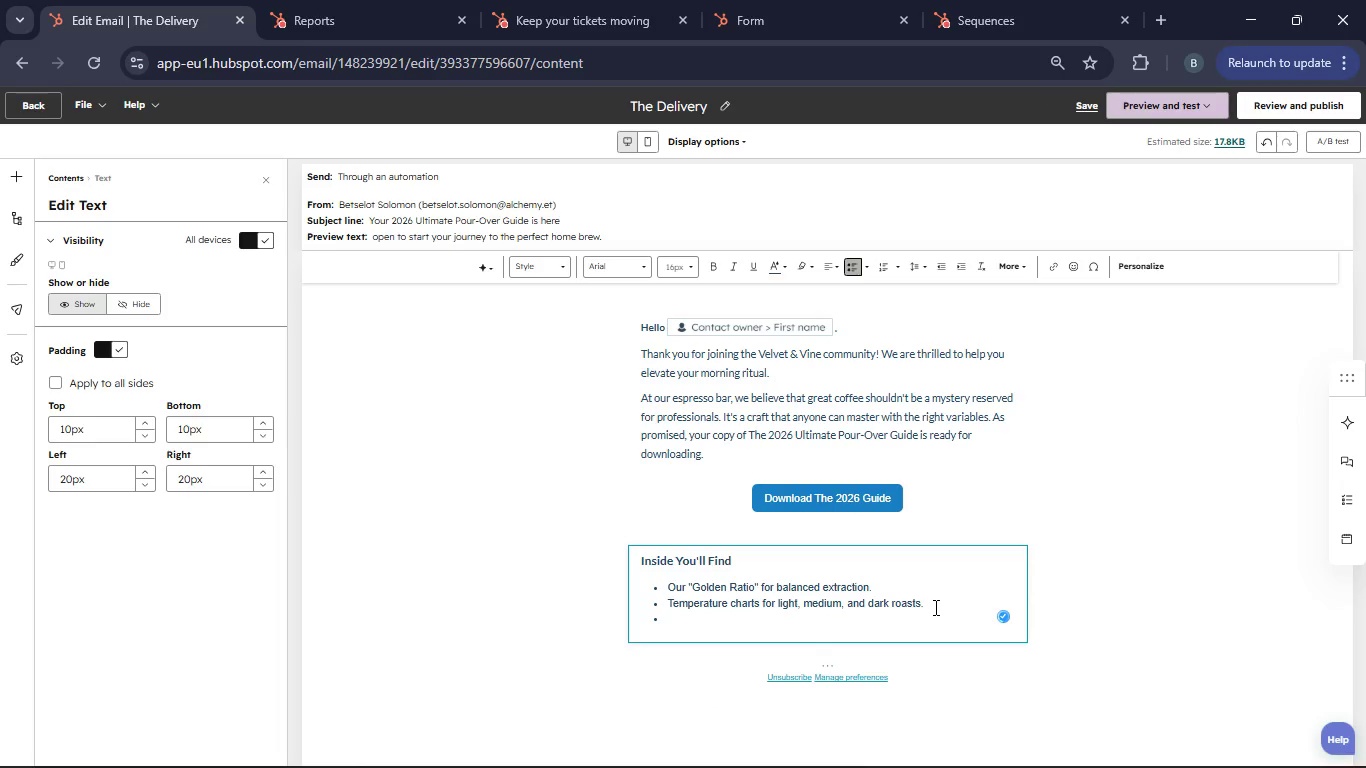 
type(The 3-minut pouring imeline used byour head baristas.)
 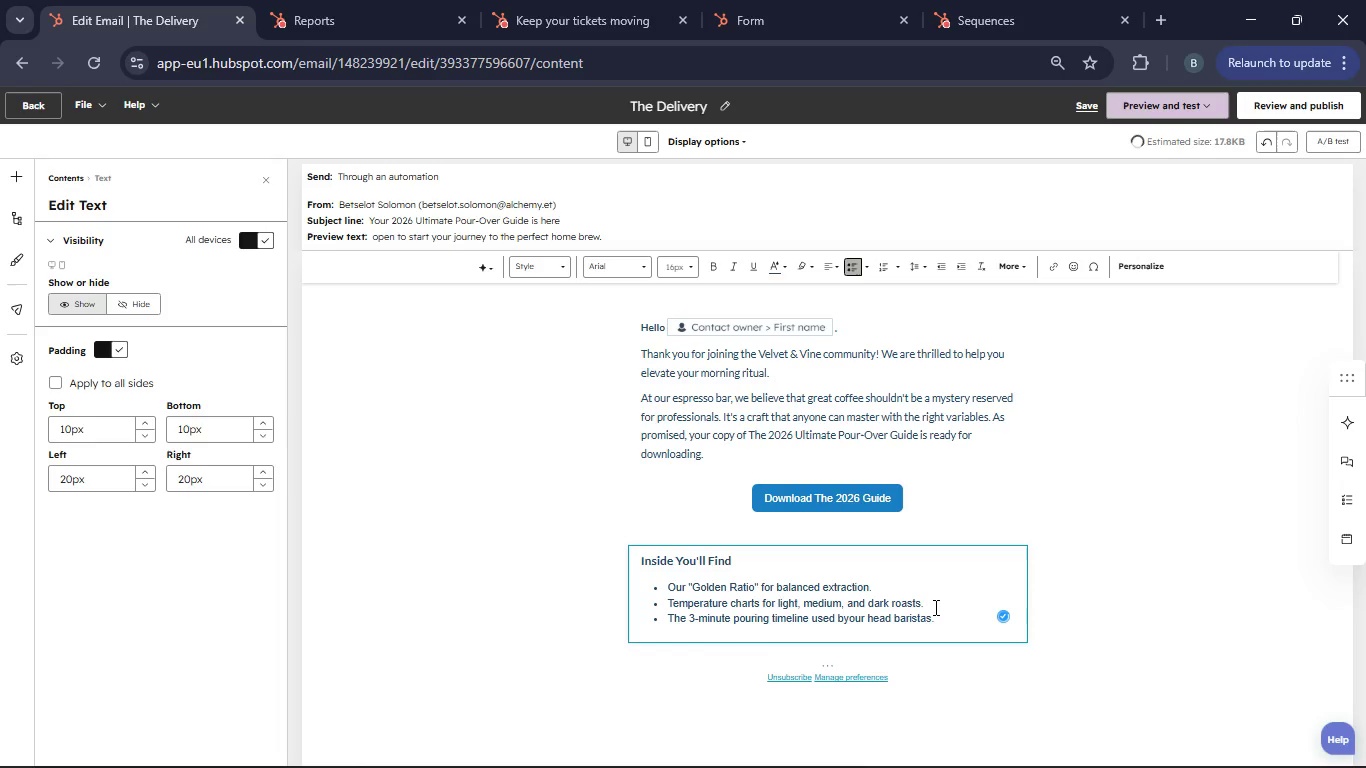 
key(Enter)
 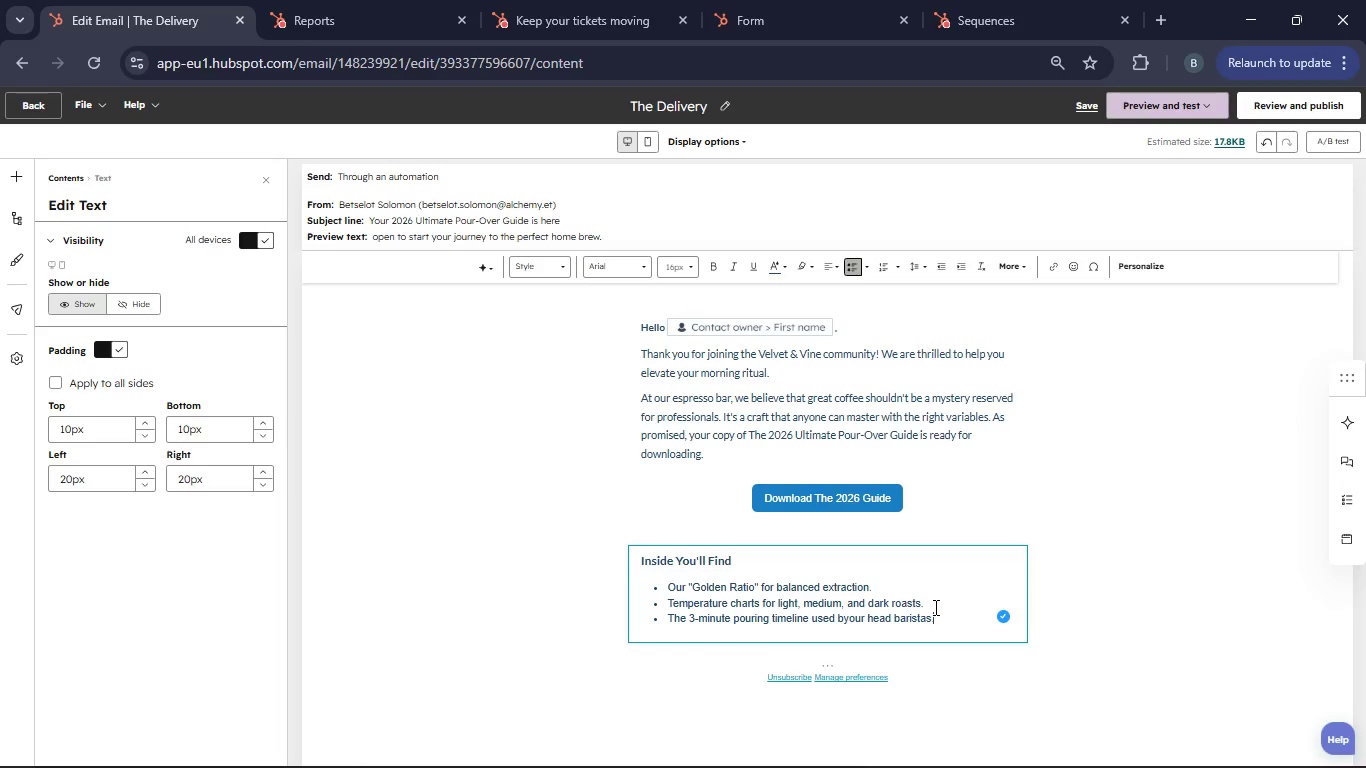 
key(Enter)
 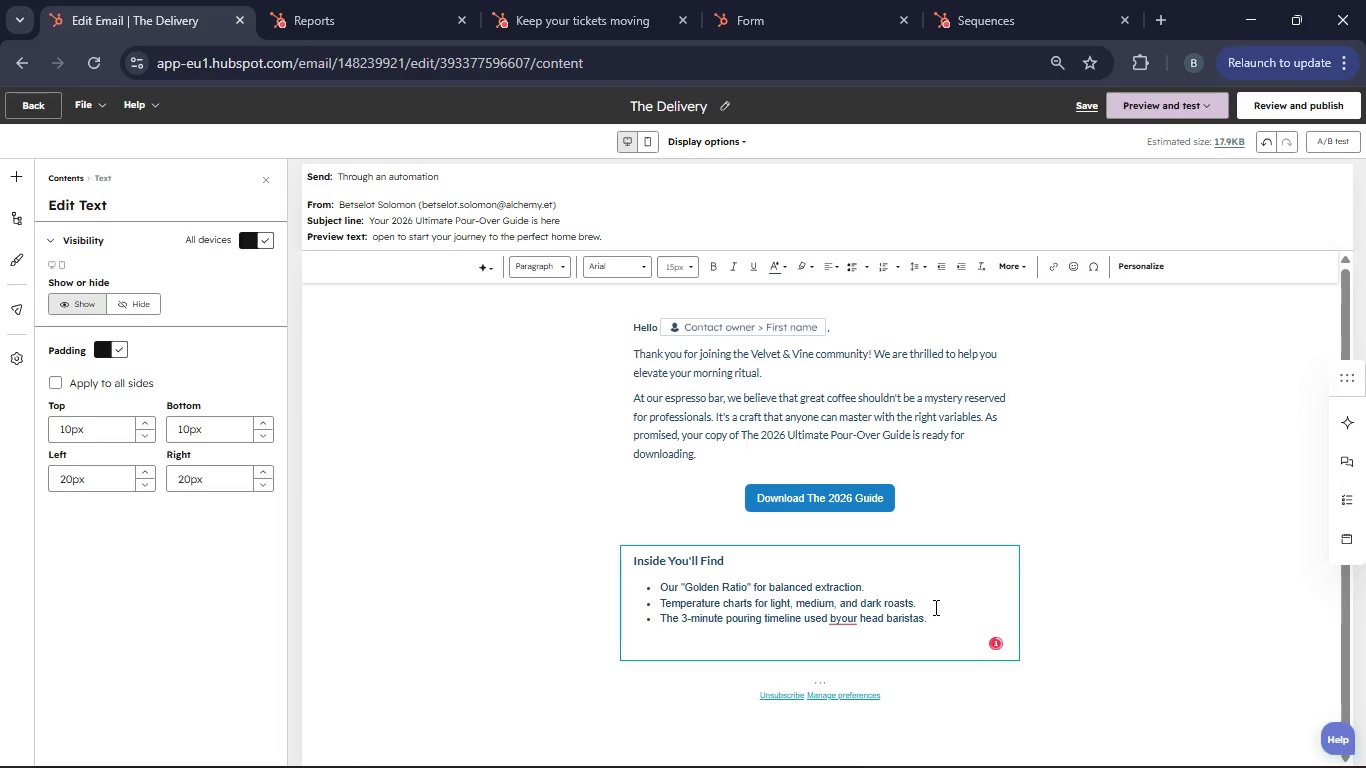 
type(Since )
key(Backspace)
key(Backspace)
key(Backspace)
key(Backspace)
key(Backspace)
type(Since you mentioned you prefer the )
 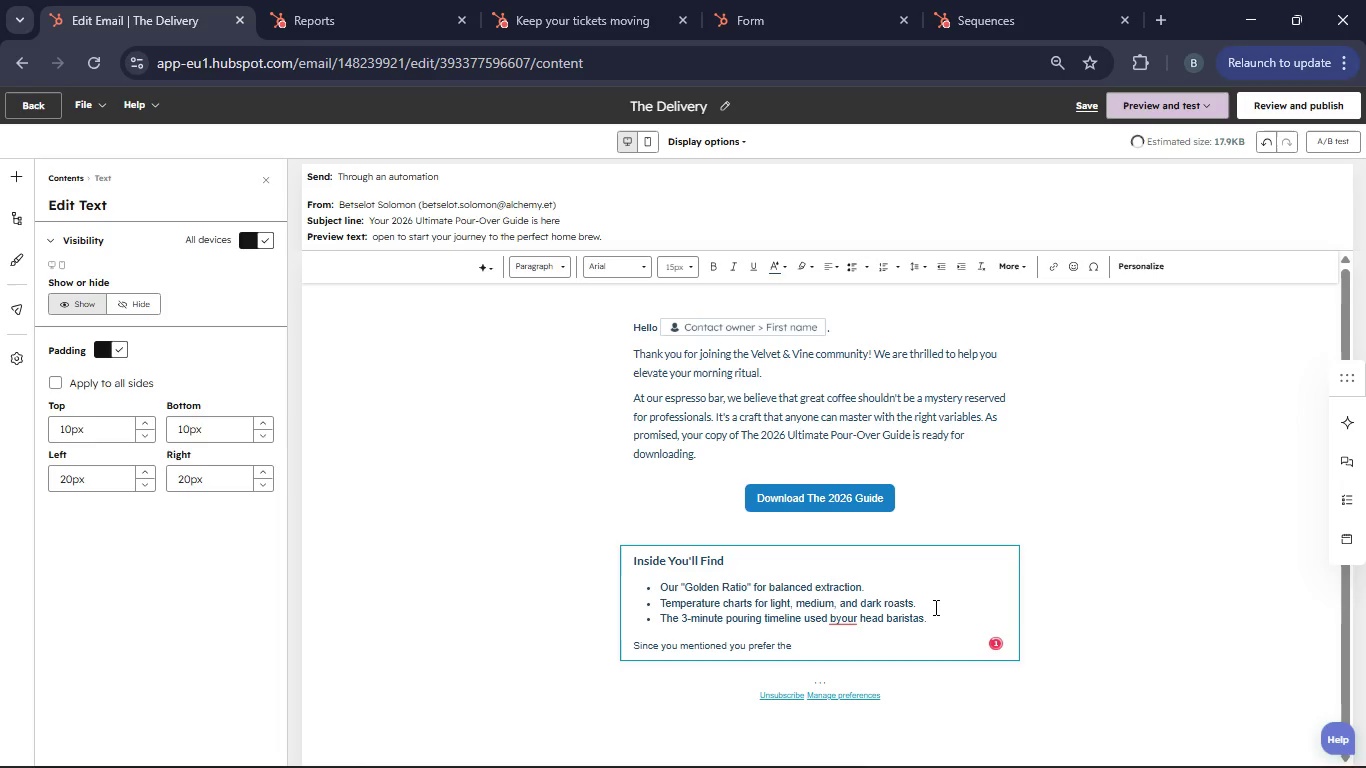 
left_click([1147, 269])
 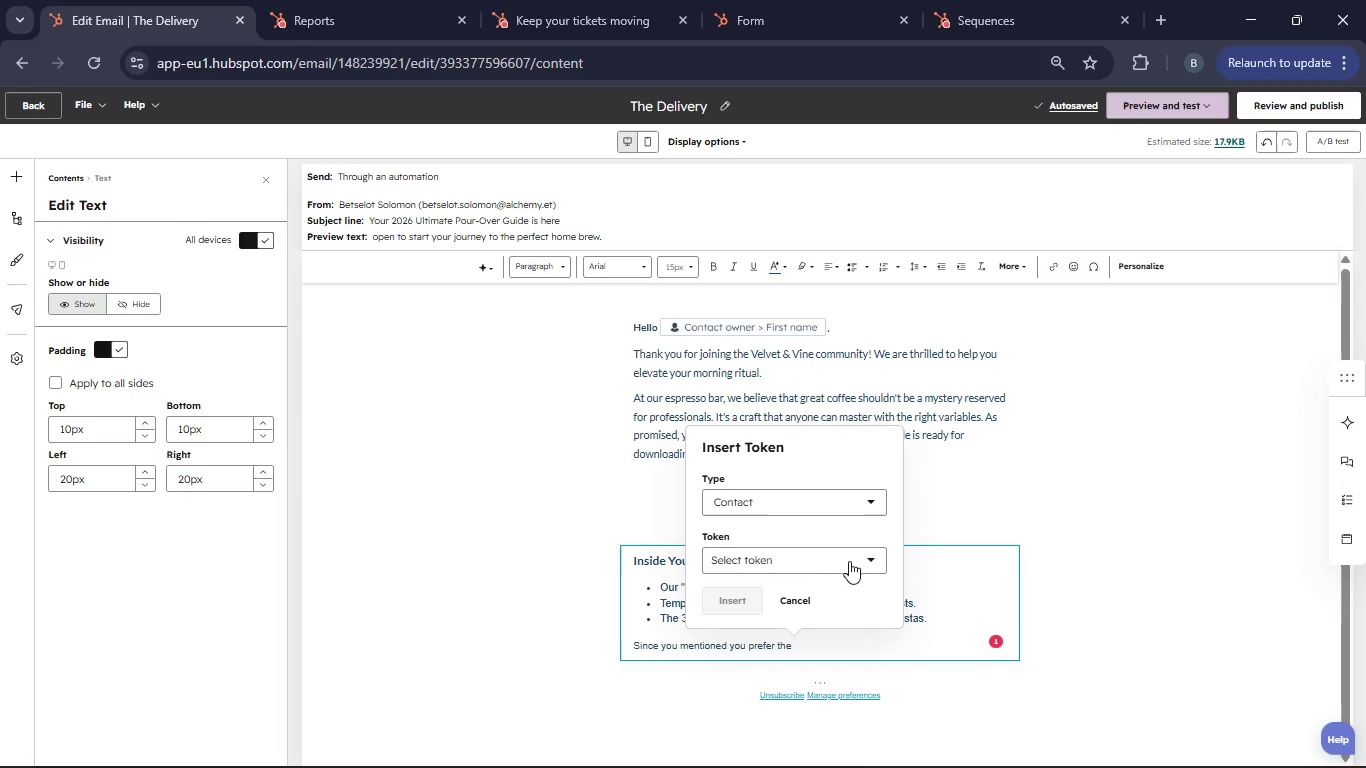 
left_click([816, 571])
 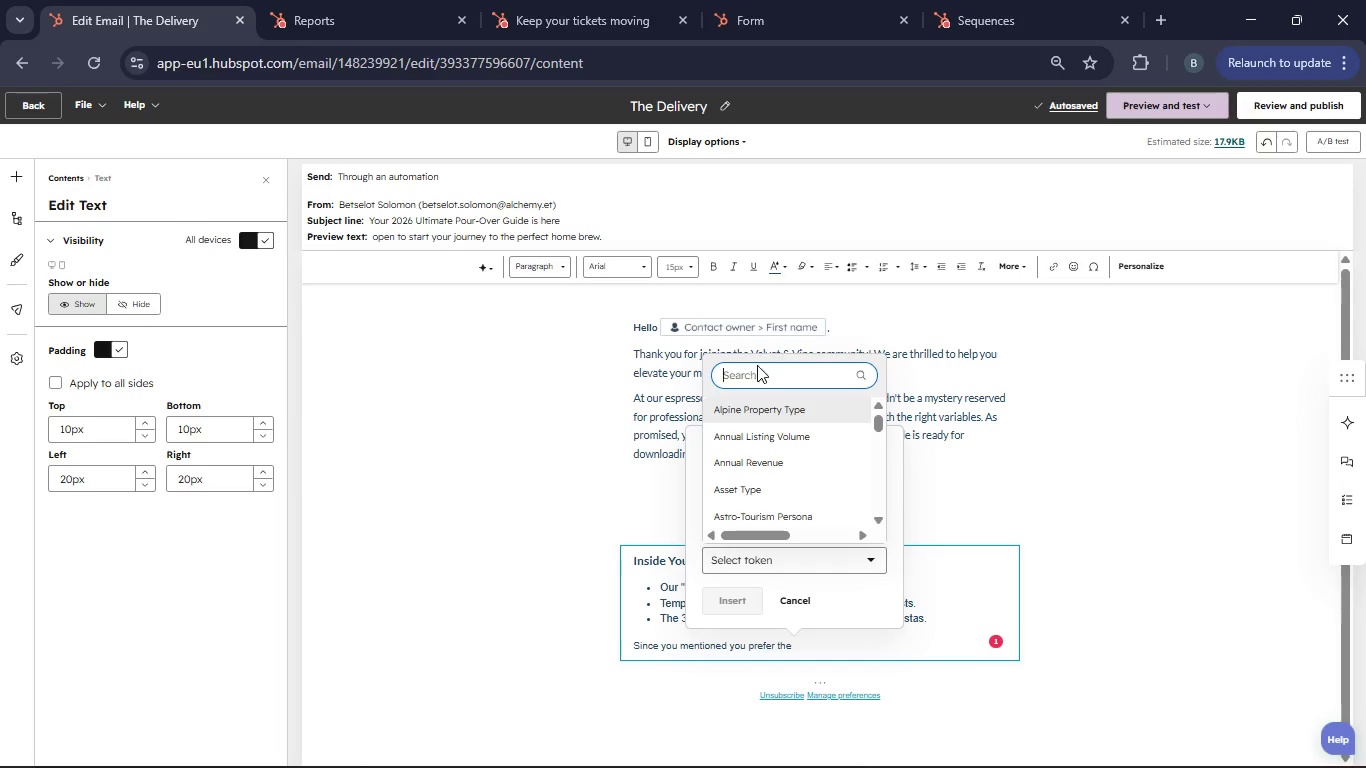 
left_click([745, 381])
 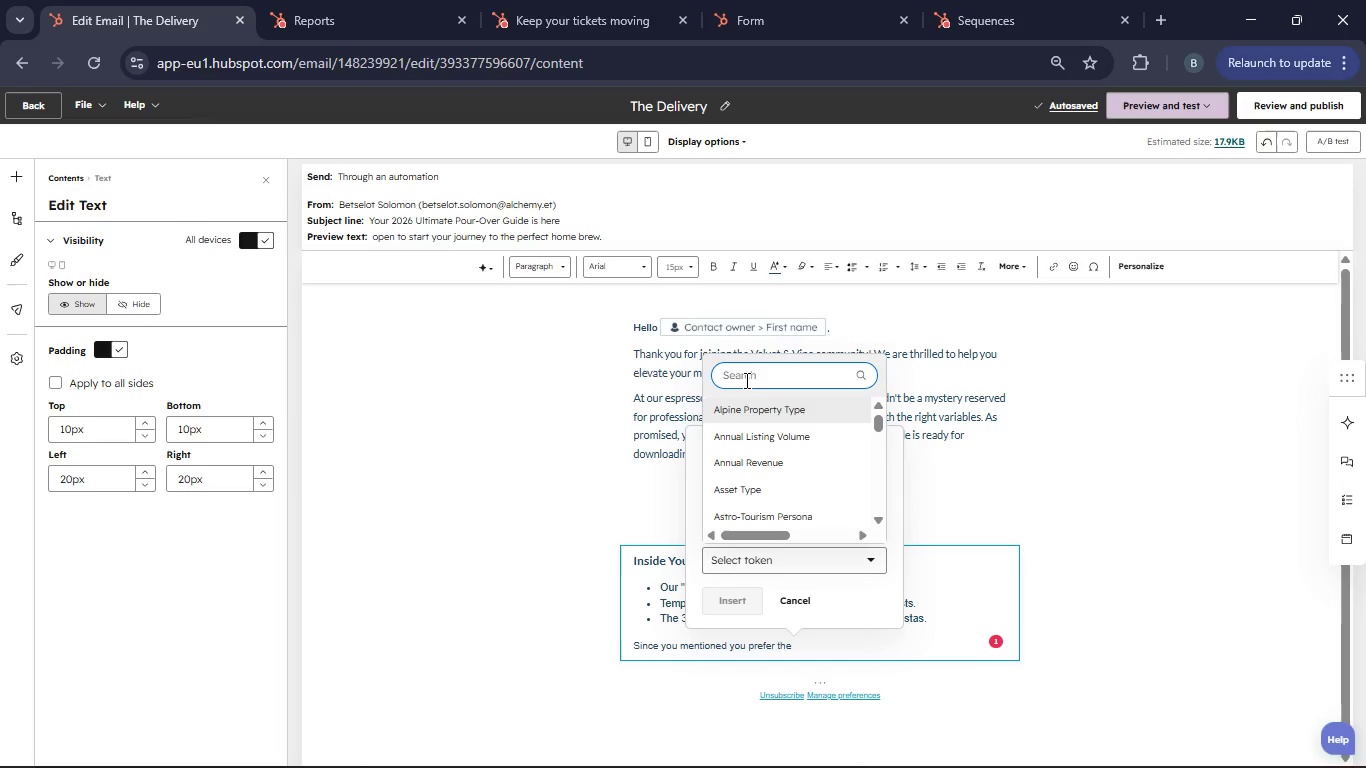 
type(Preferred Brewing Method)
 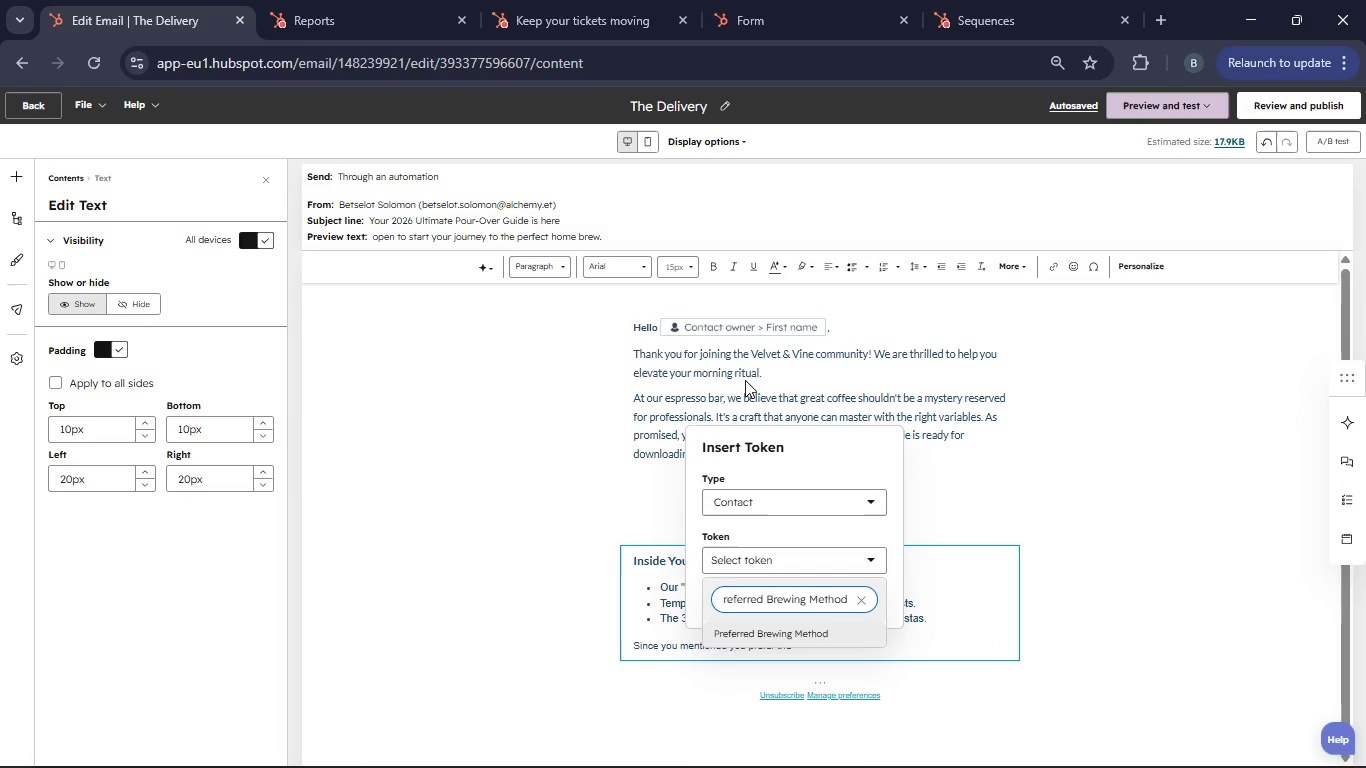 
left_click([770, 631])
 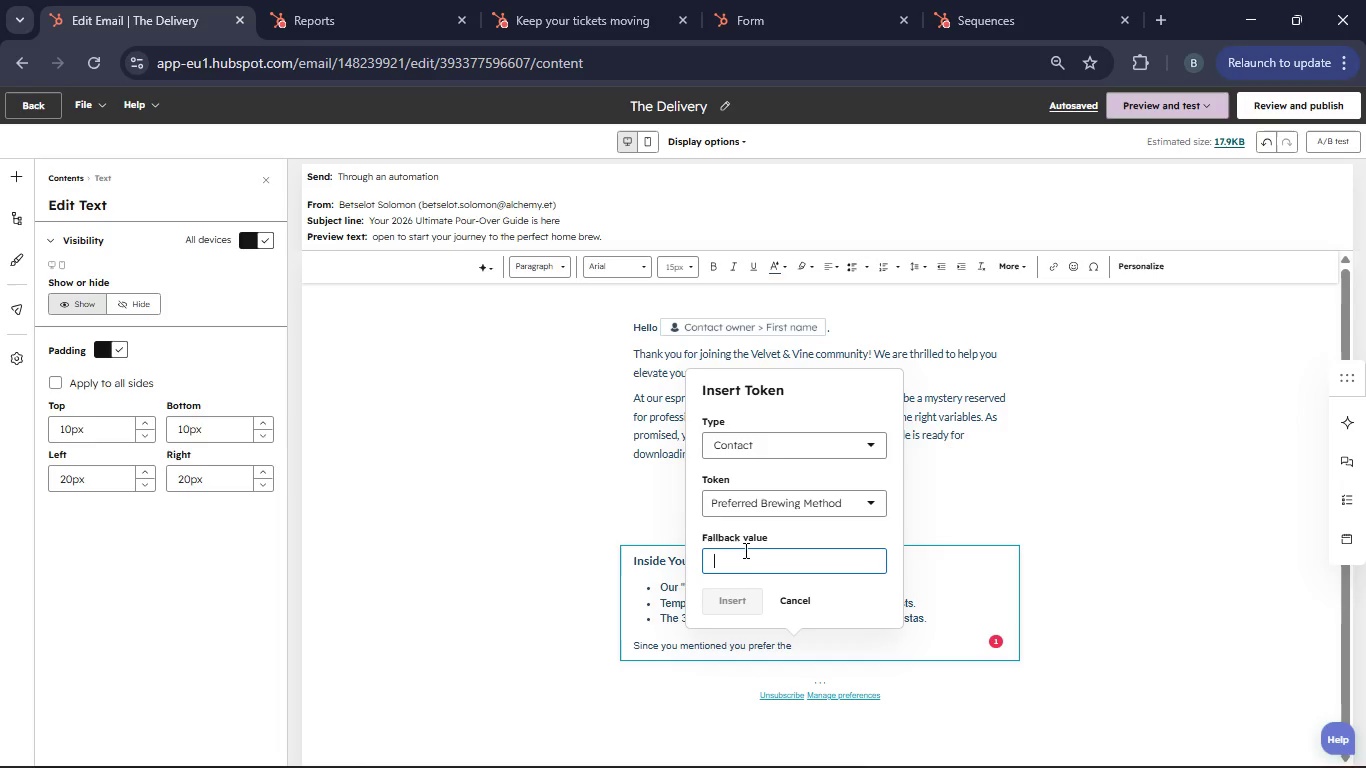 
type(Preff)
key(Backspace)
type(erred Brewing Method)
 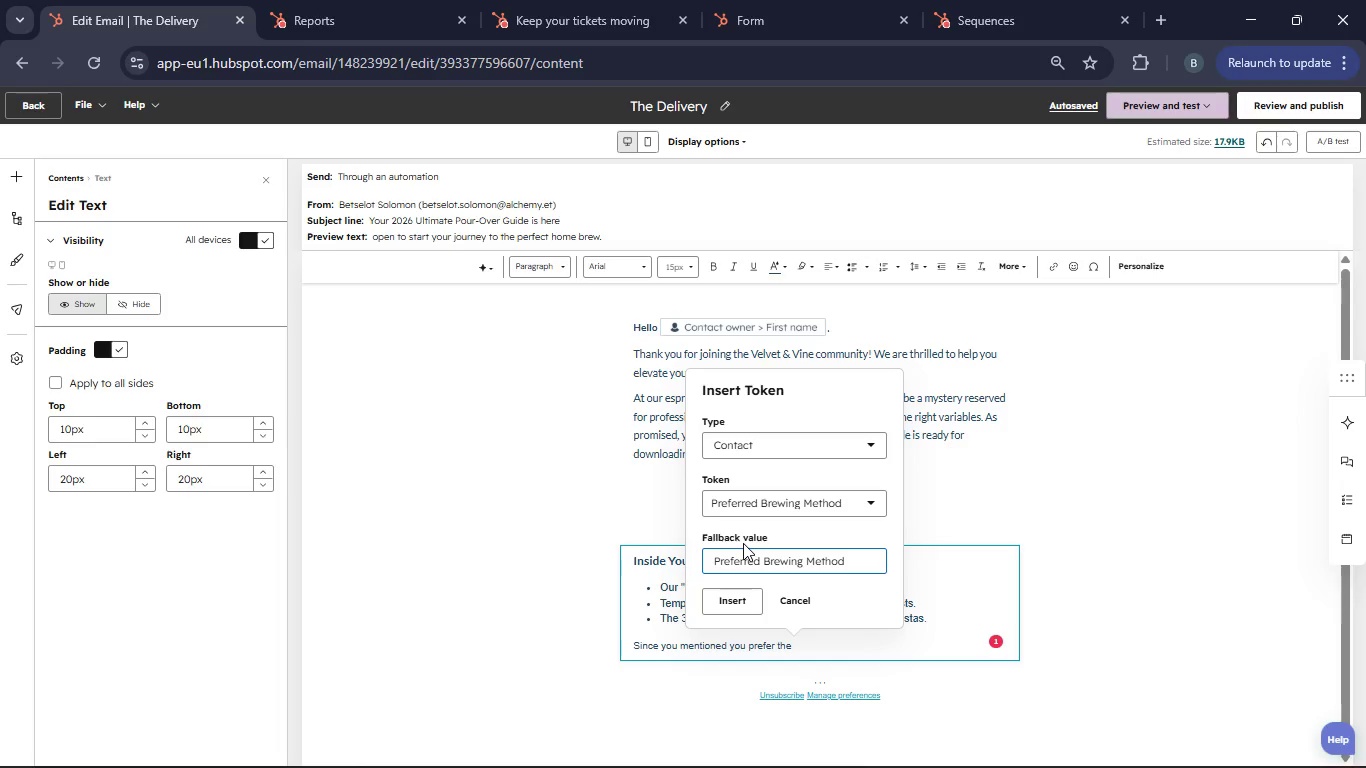 
left_click([740, 598])
 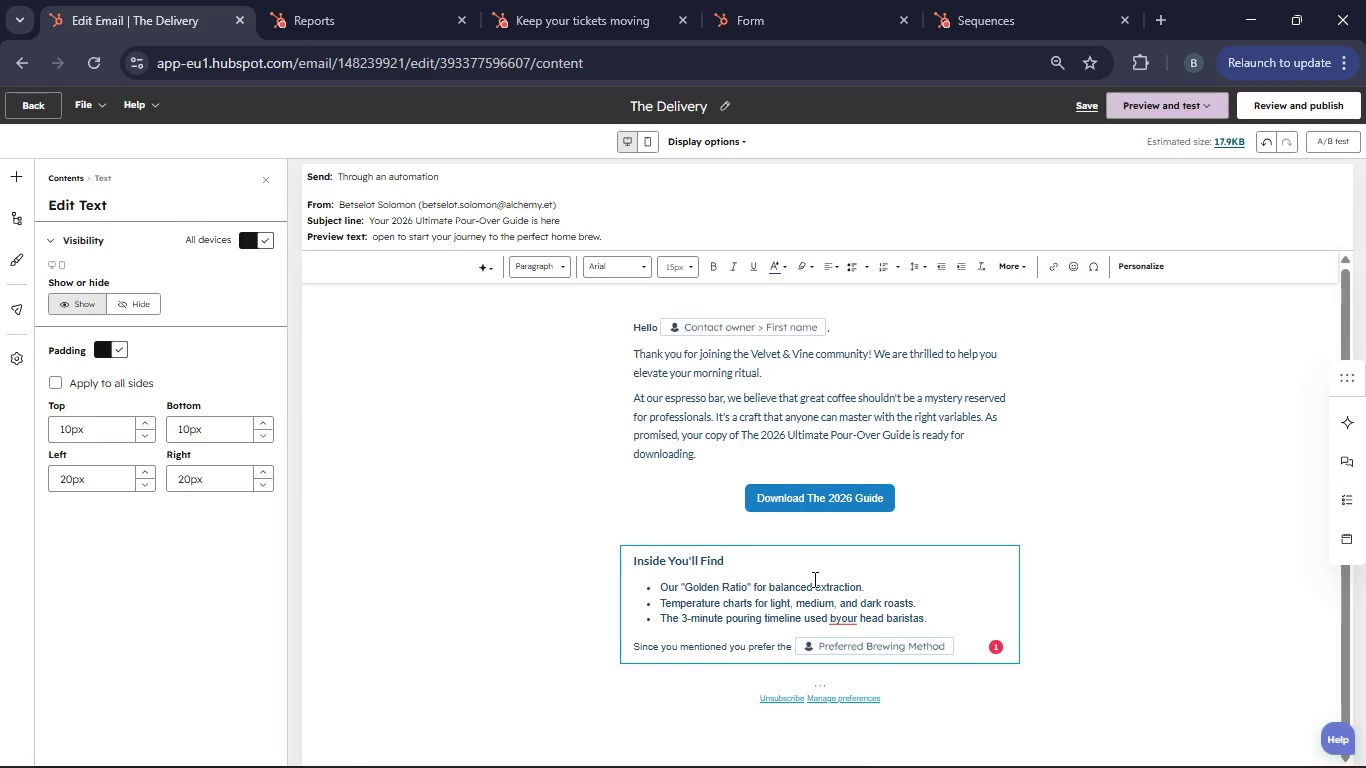 
type( method, I'll be reachng out in a few dys with some specific tips to help you get the most out of your setup.)
 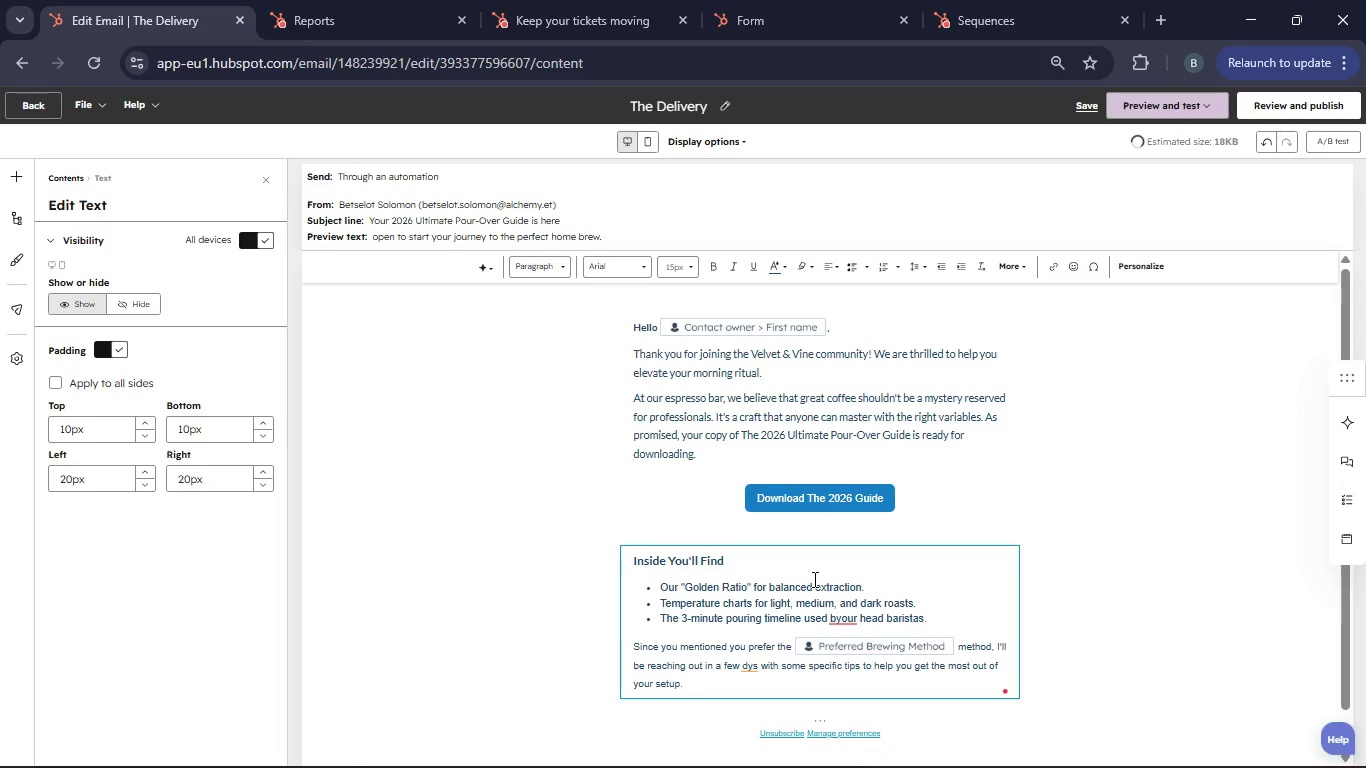 
key(Enter)
 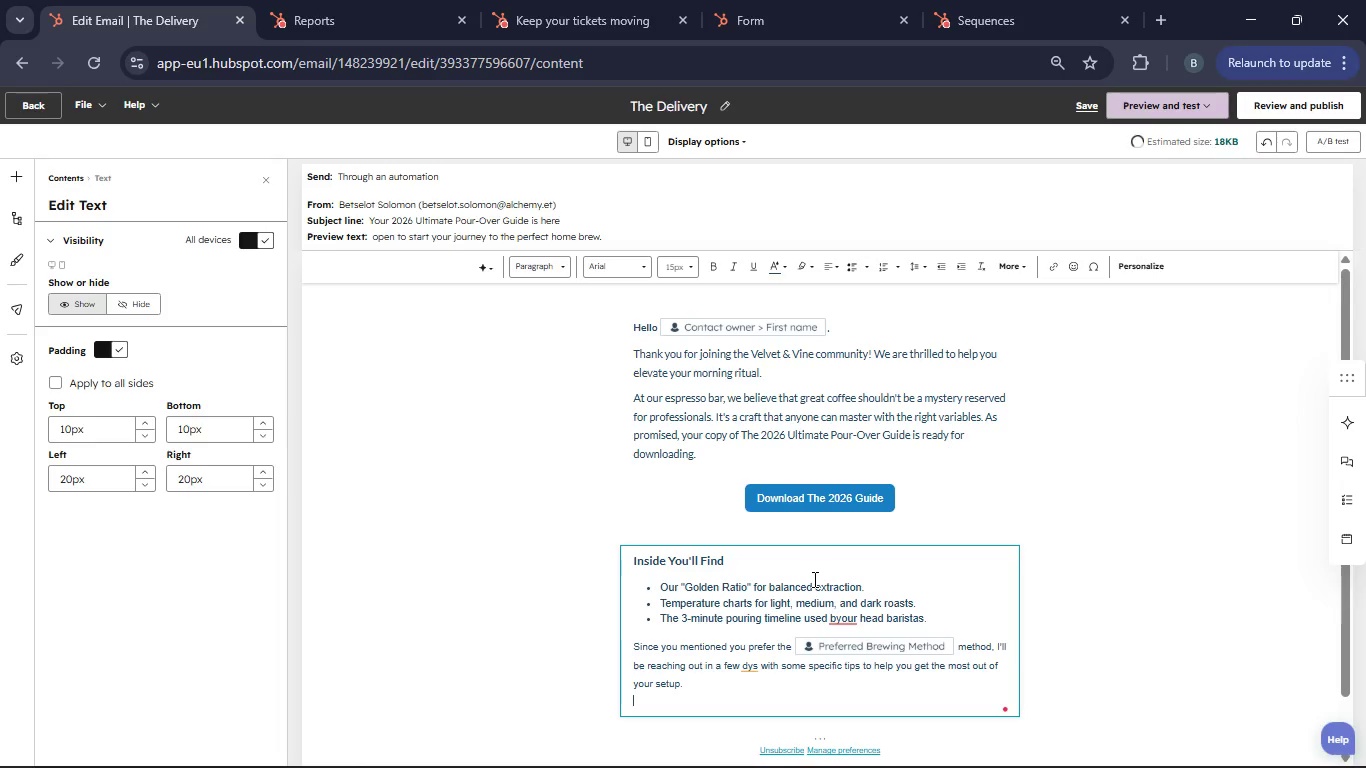 
key(Enter)
 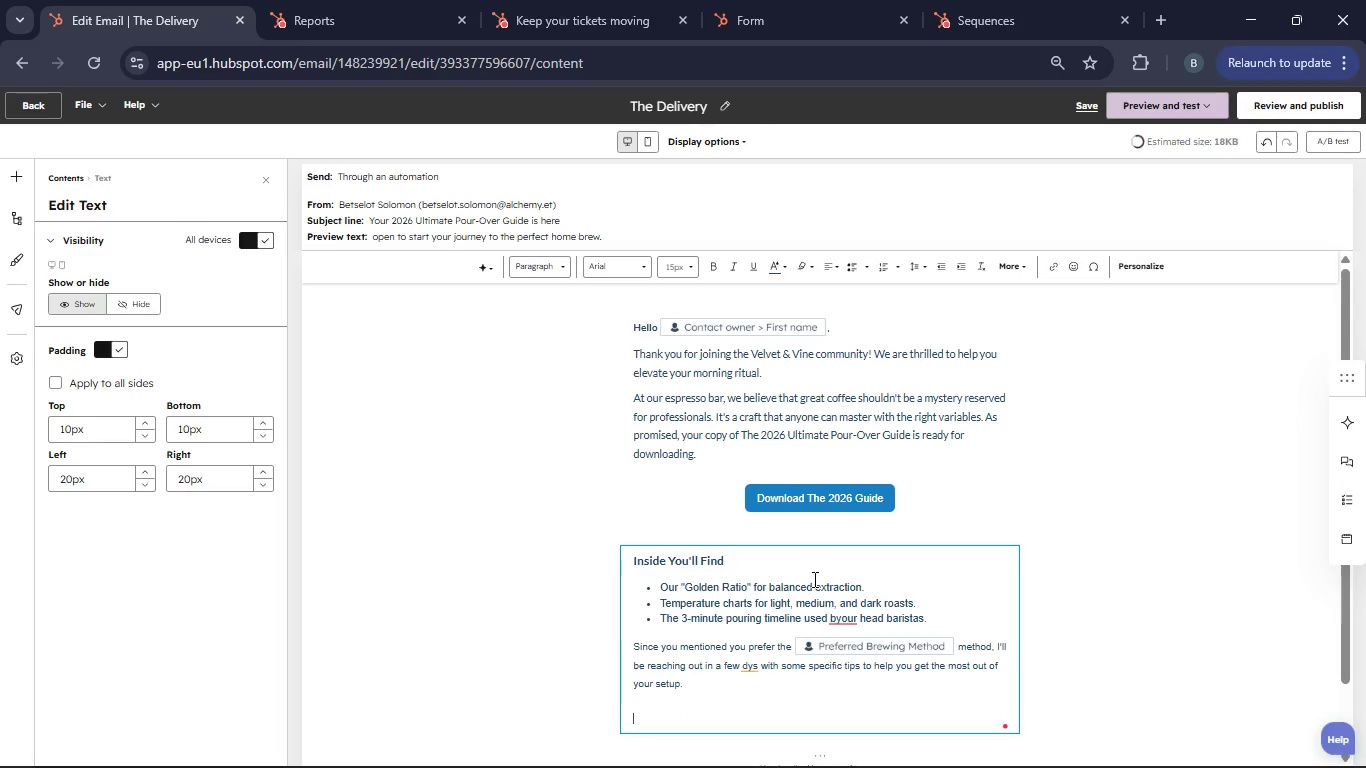 
type(Happy brewing,)
 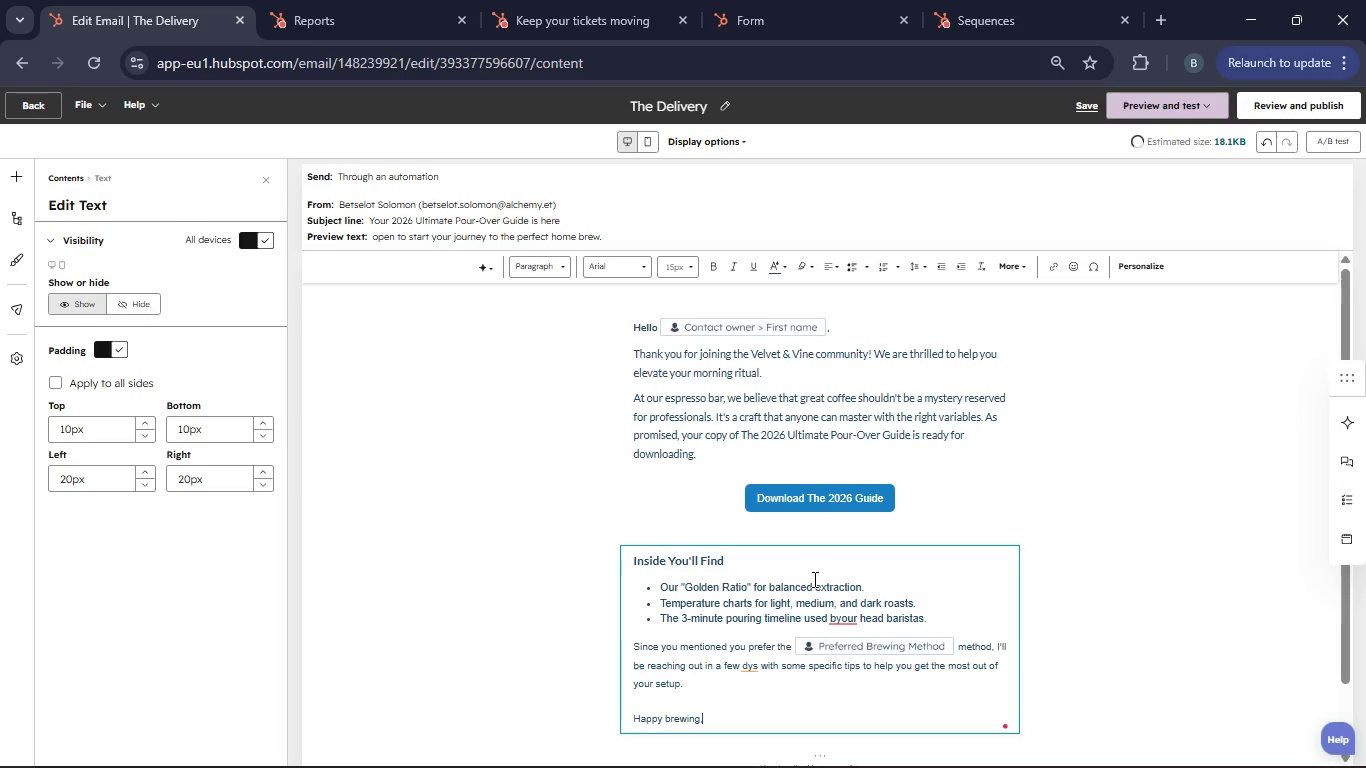 
 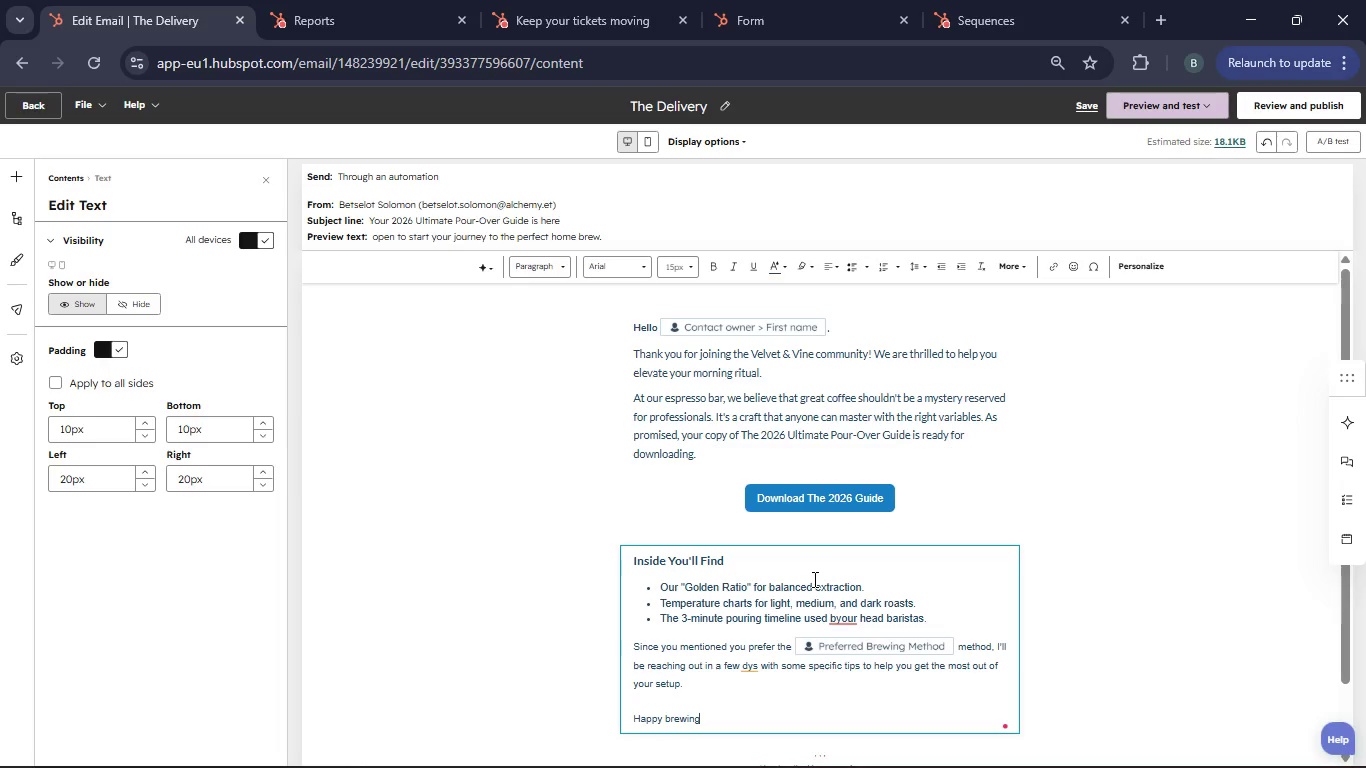 
key(Enter)
 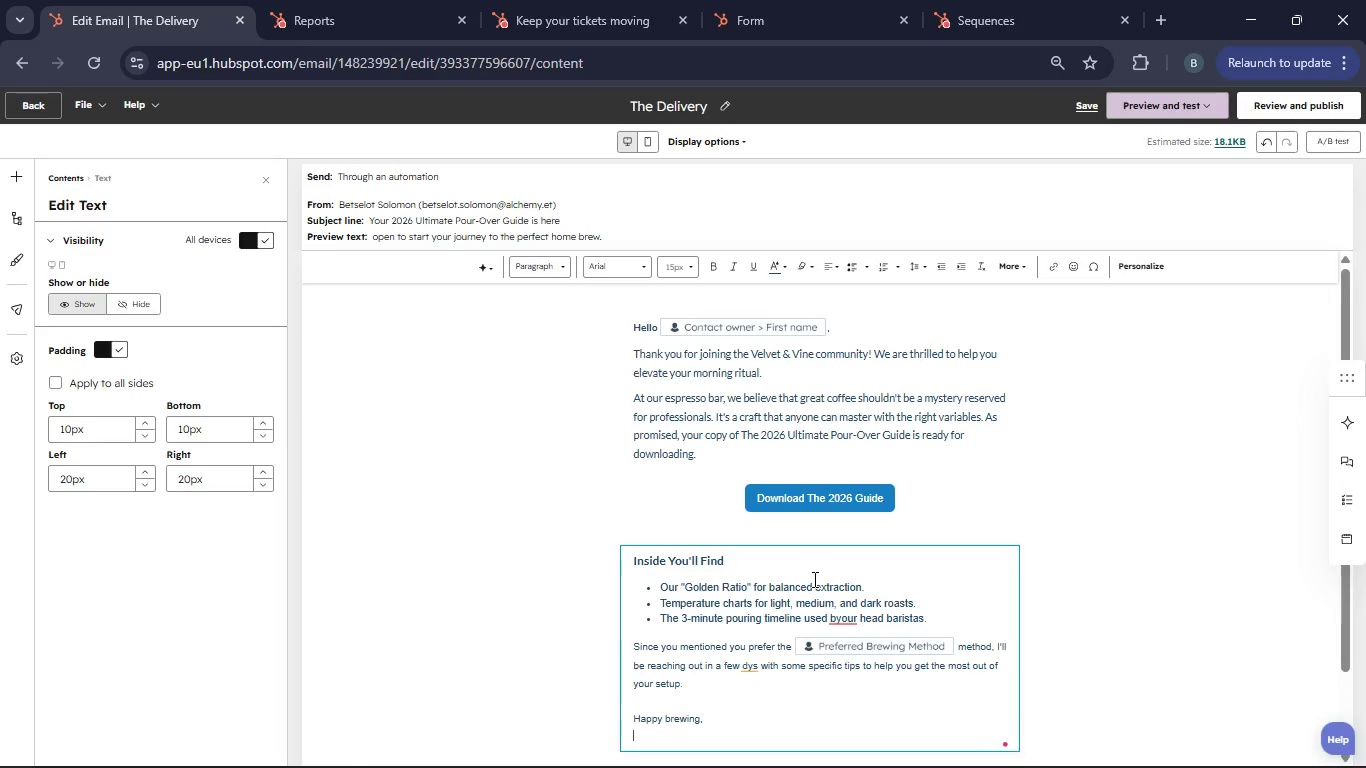 
hold_key(key=ShiftRight, duration=0.36)
 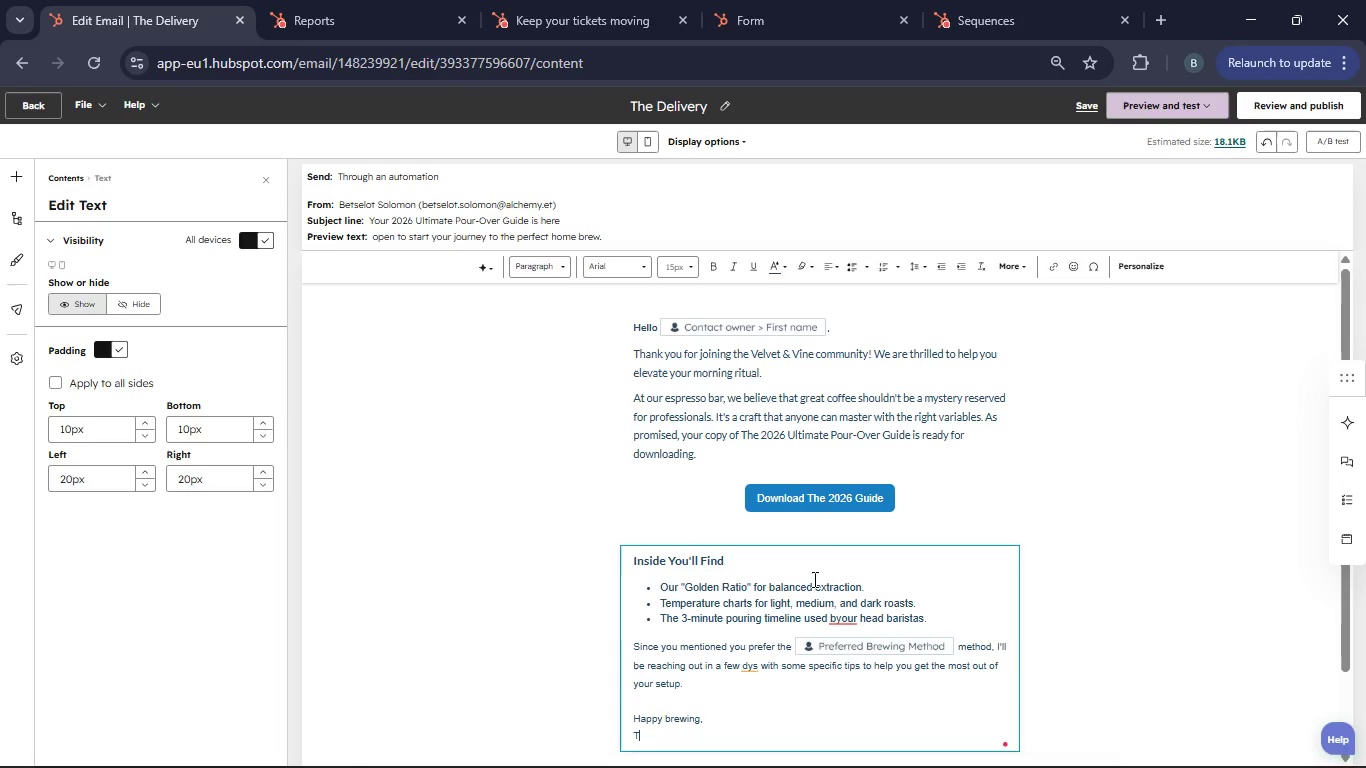 
hold_key(key=T, duration=0.34)
 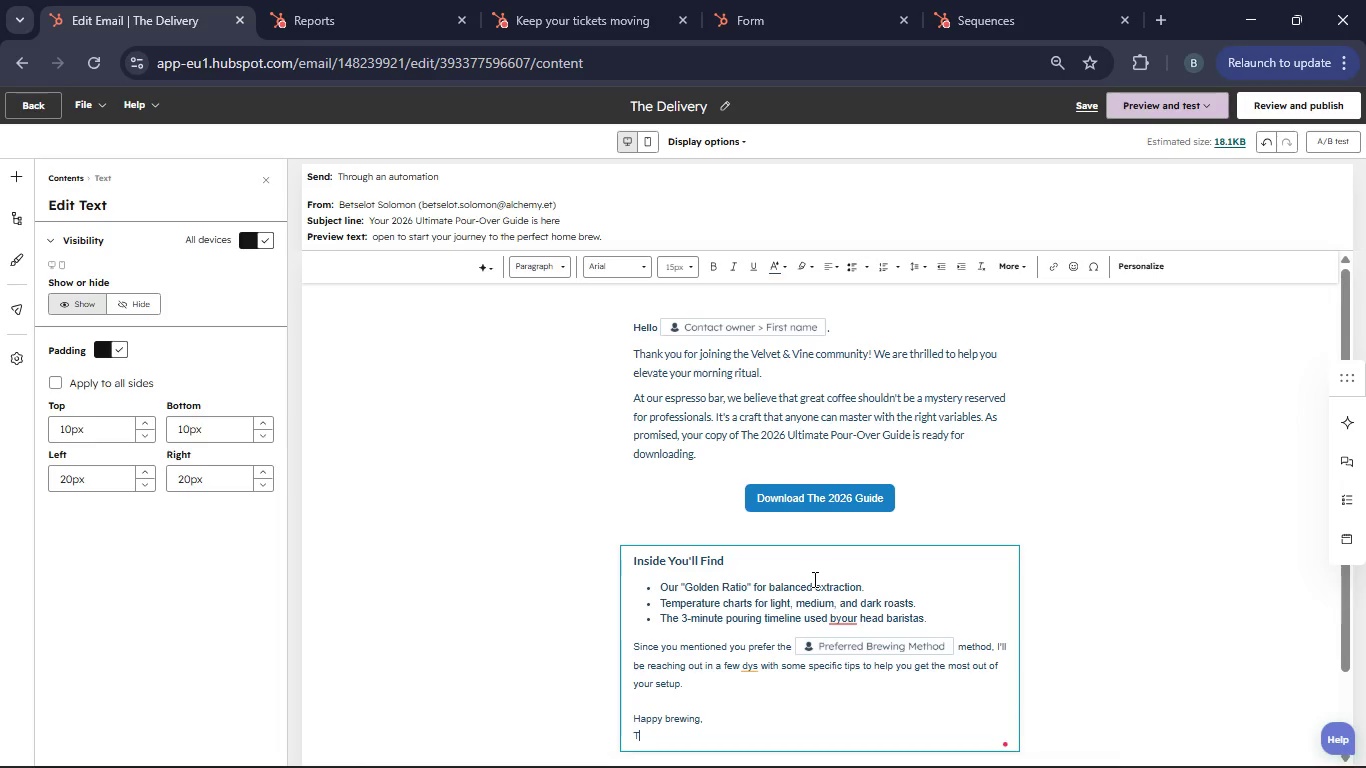 
hold_key(key=H, duration=0.31)
 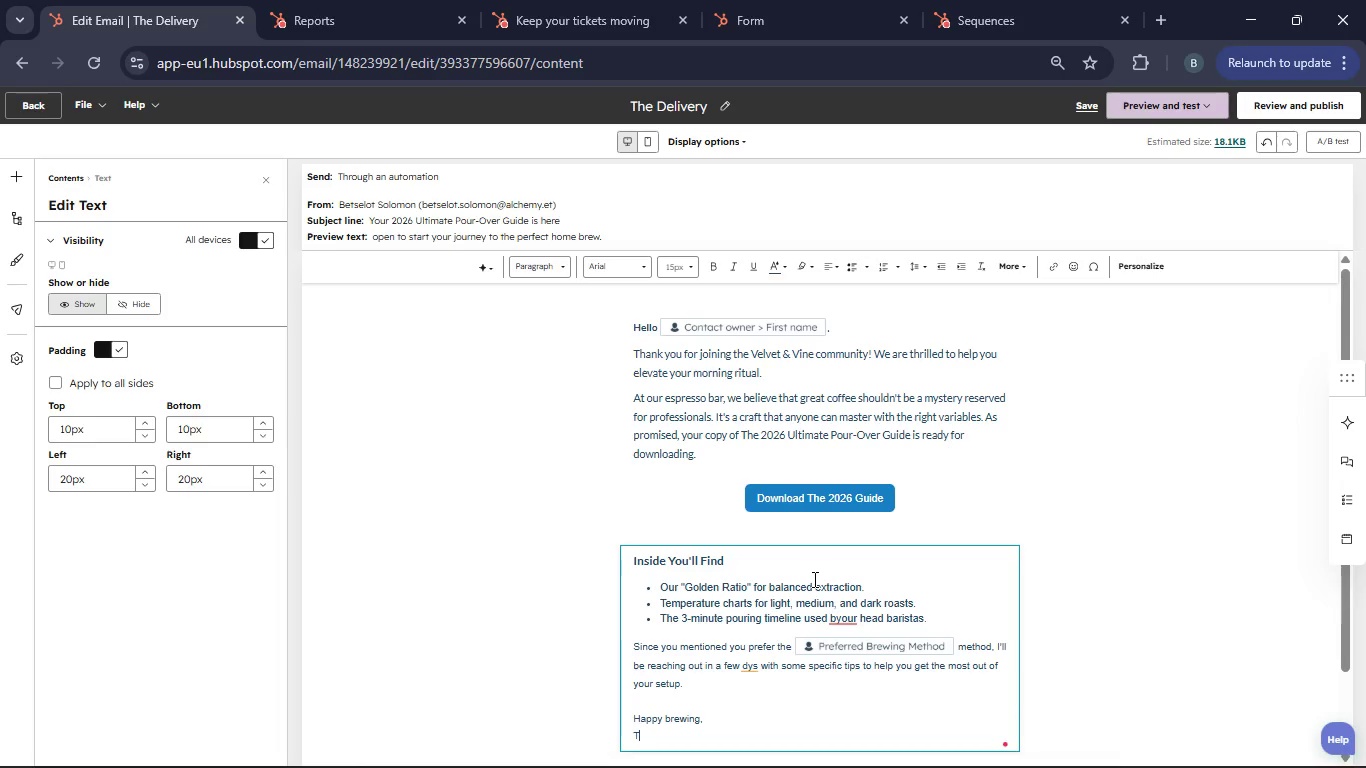 
type(ei)
key(Backspace)
type(Elvet & Vine Team)
 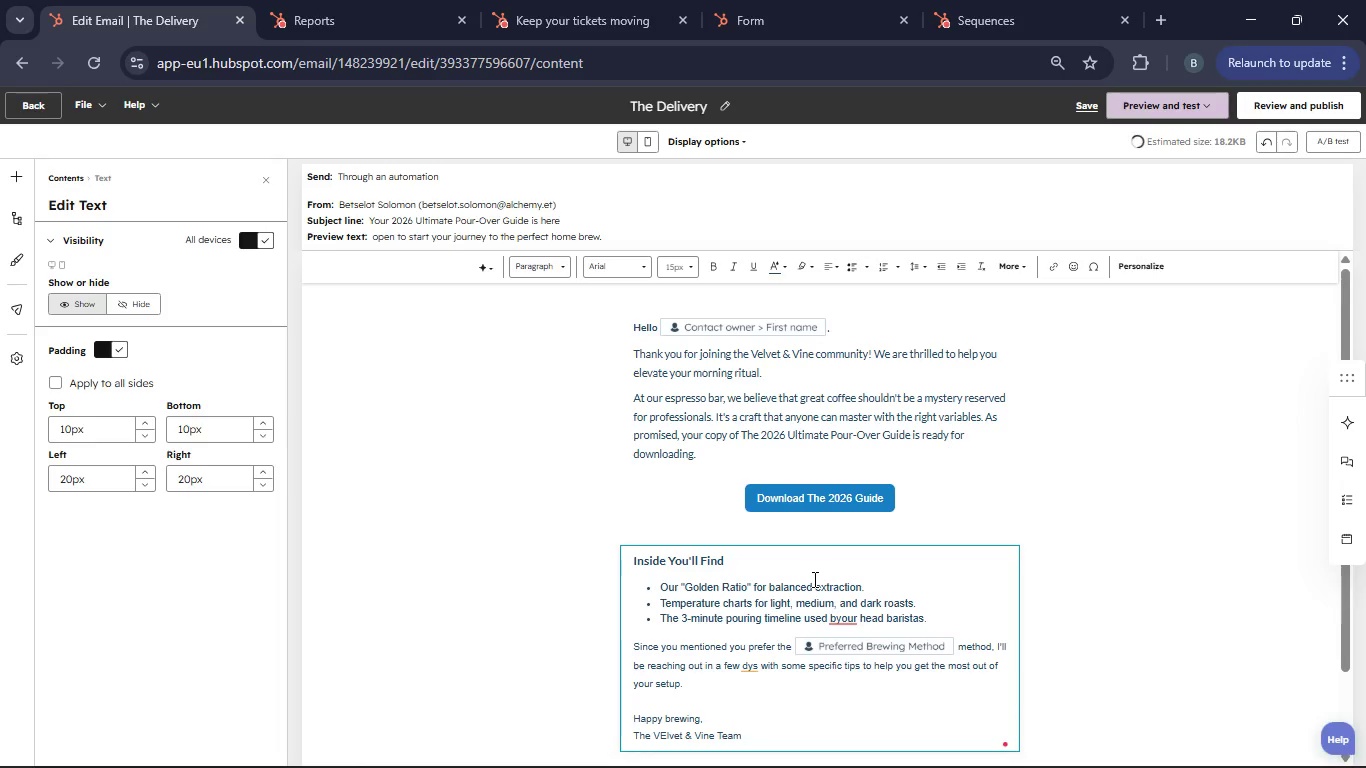 
left_click_drag(start_coordinate=[760, 743], to_coordinate=[636, 740])
 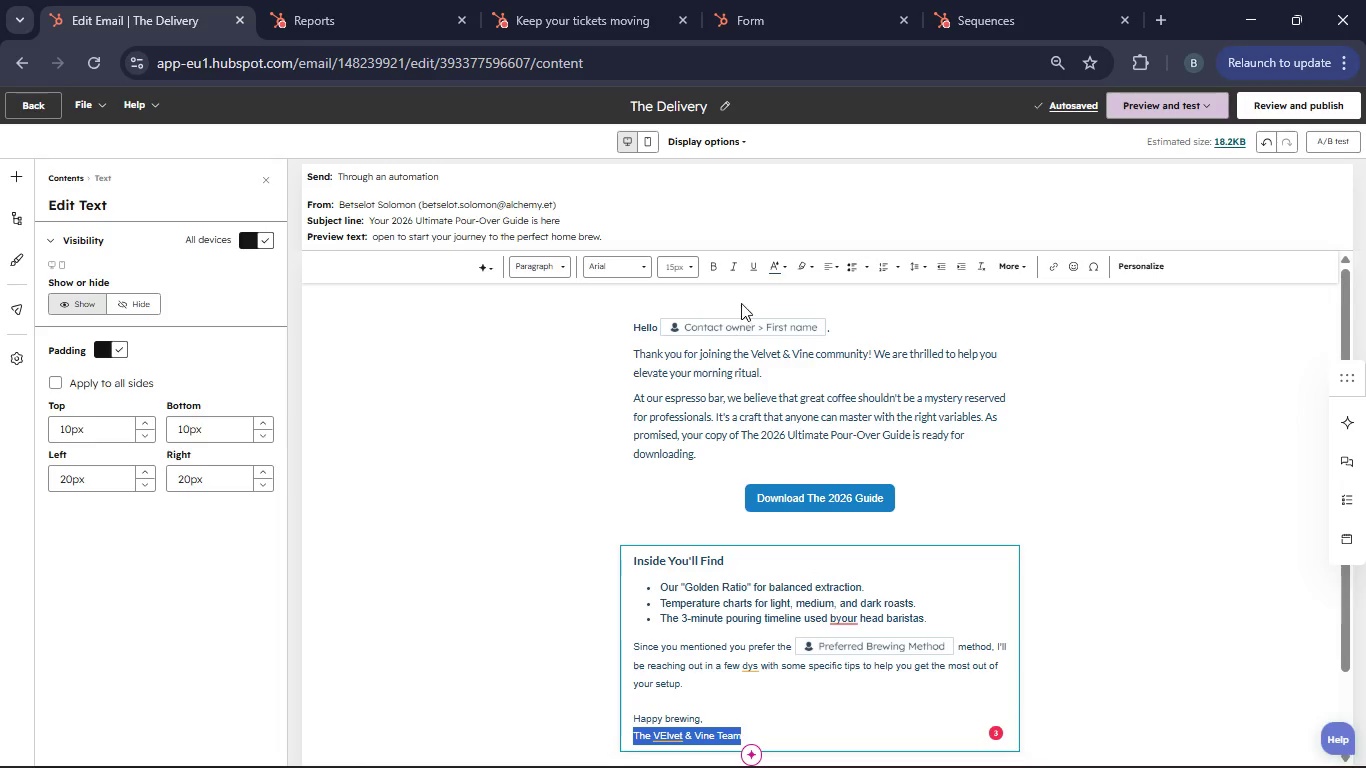 
left_click([718, 271])
 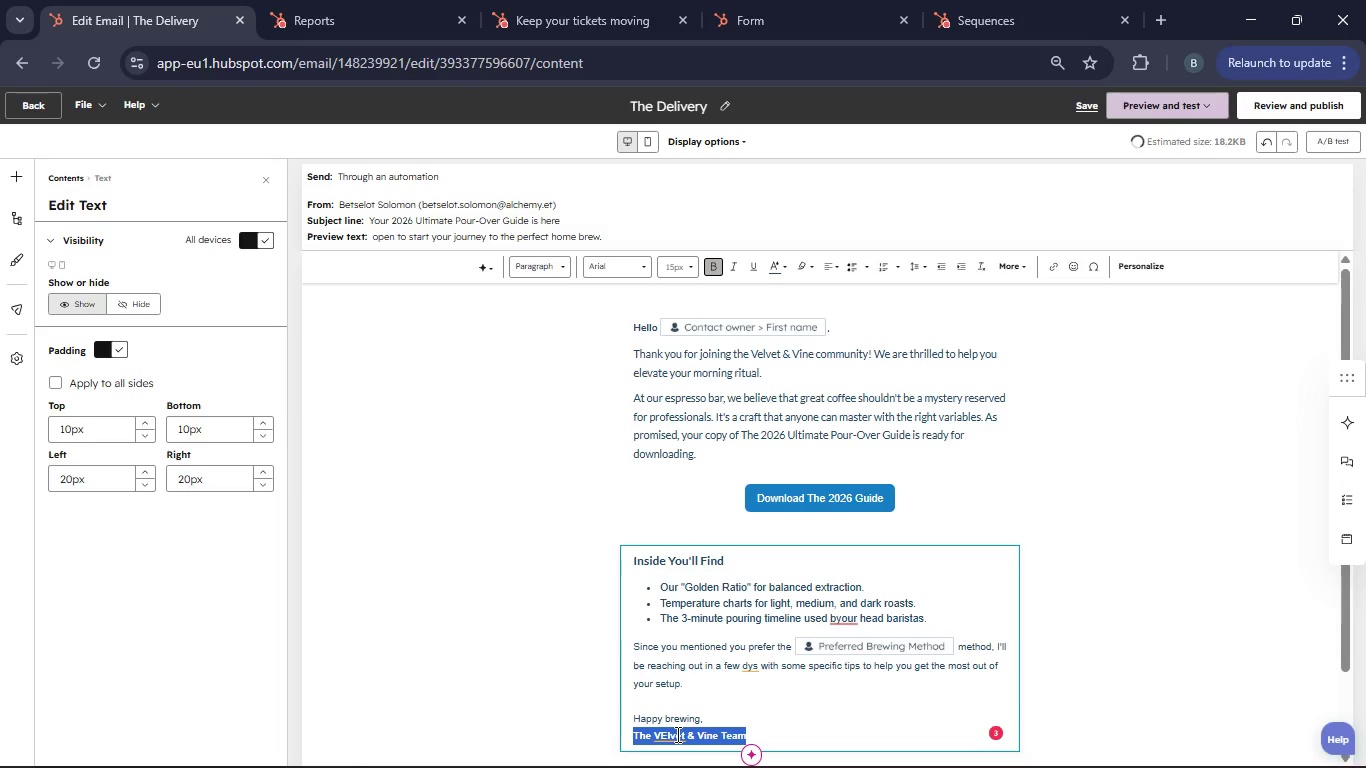 
left_click([676, 734])
 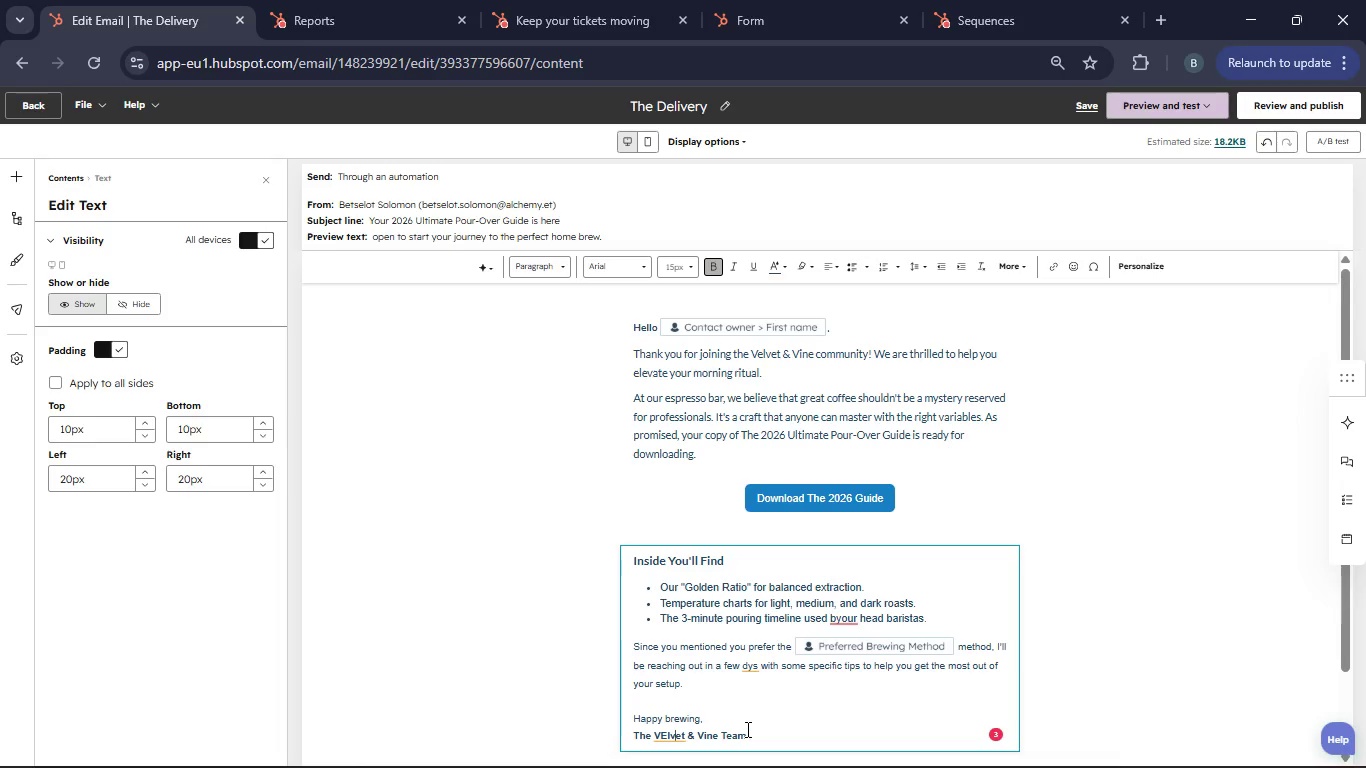 
key(ArrowLeft)
 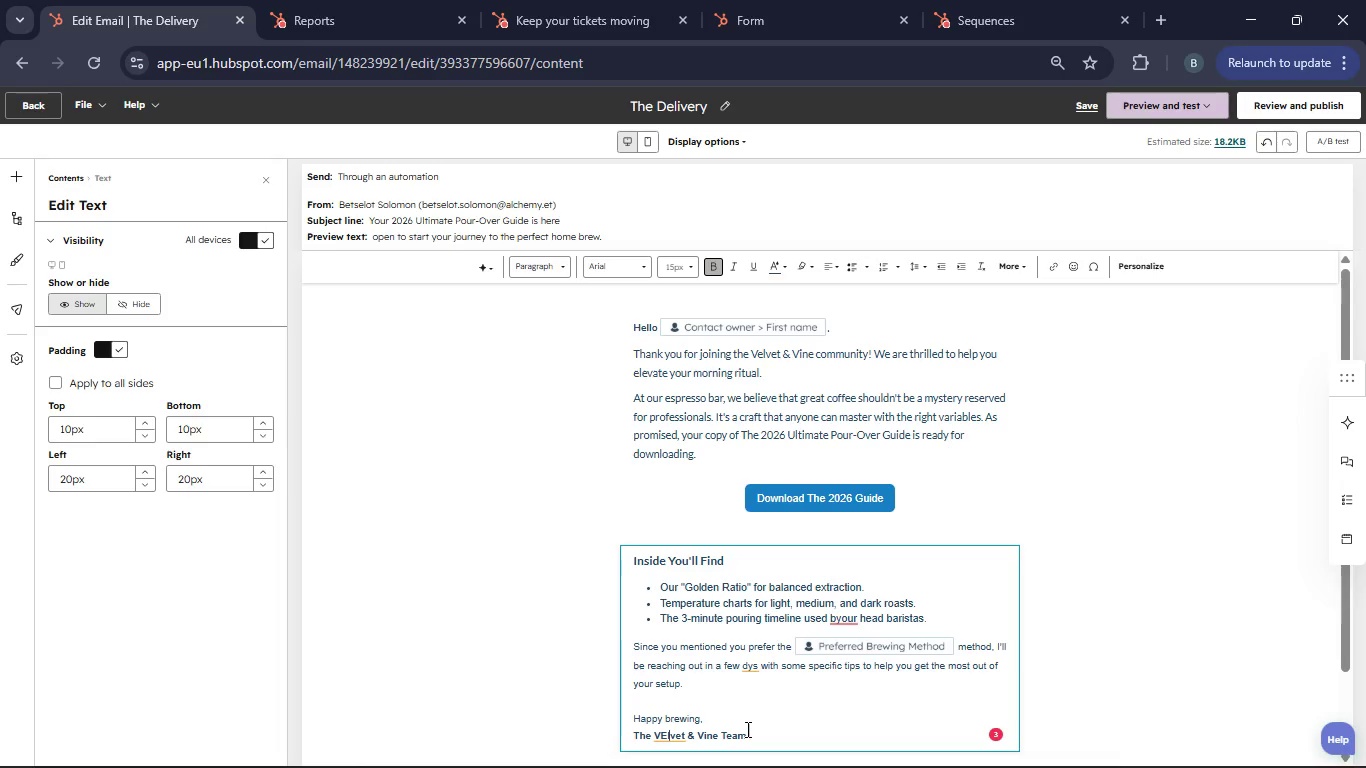 
key(ArrowLeft)
 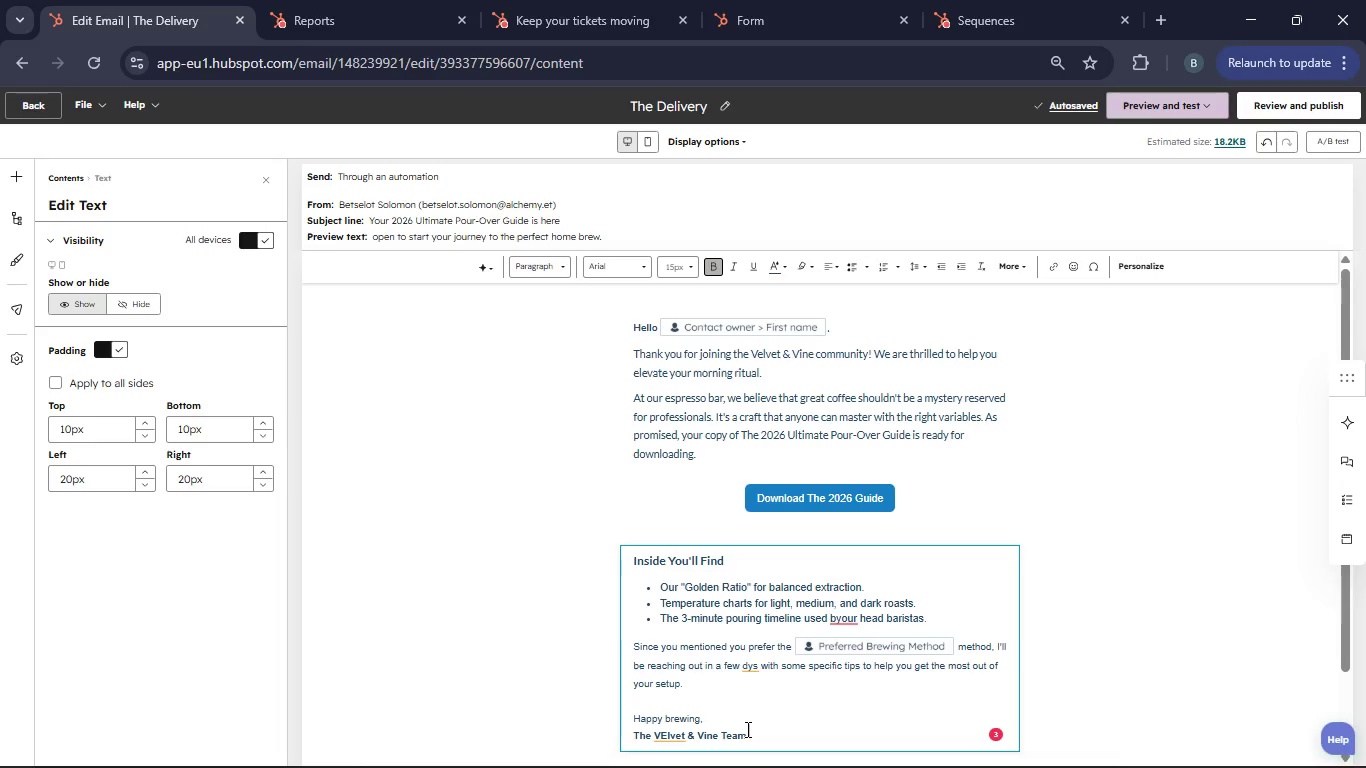 
key(Backspace)
 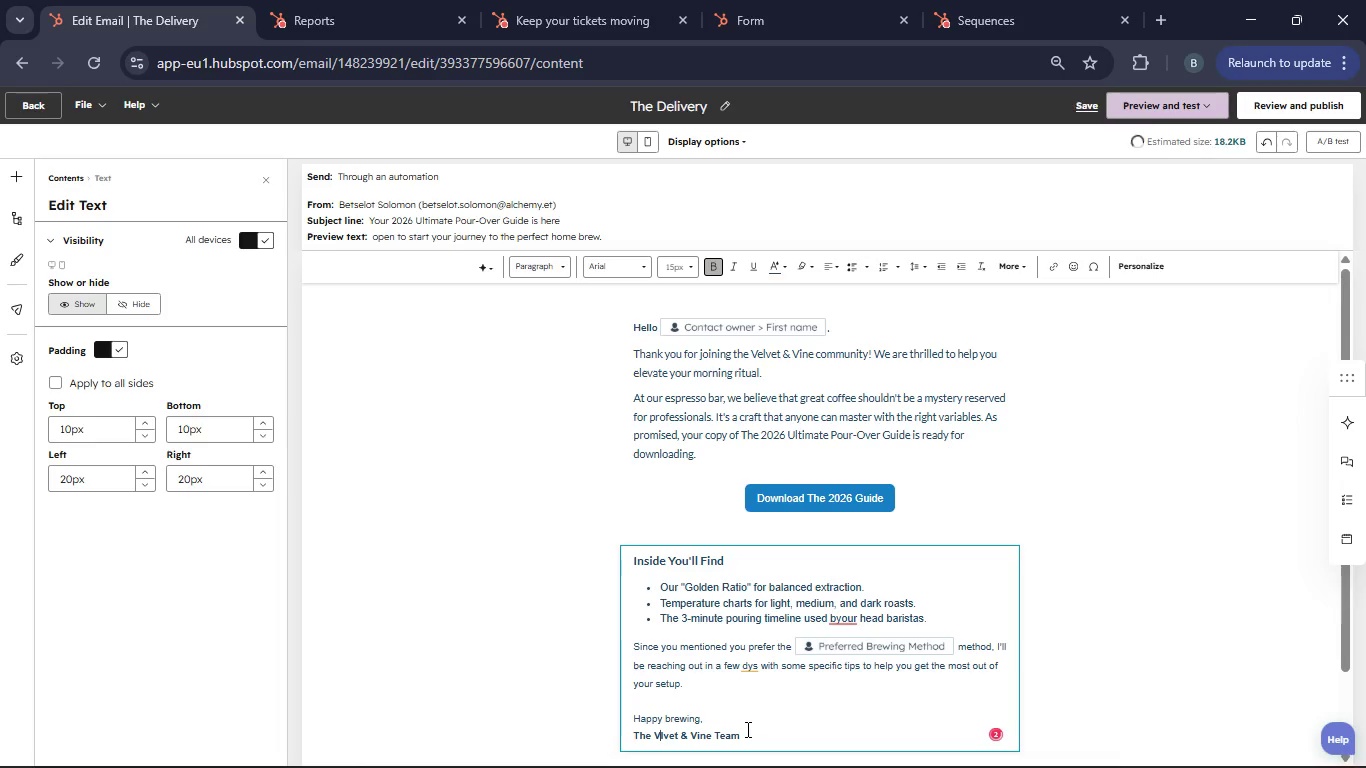 
key(E)
 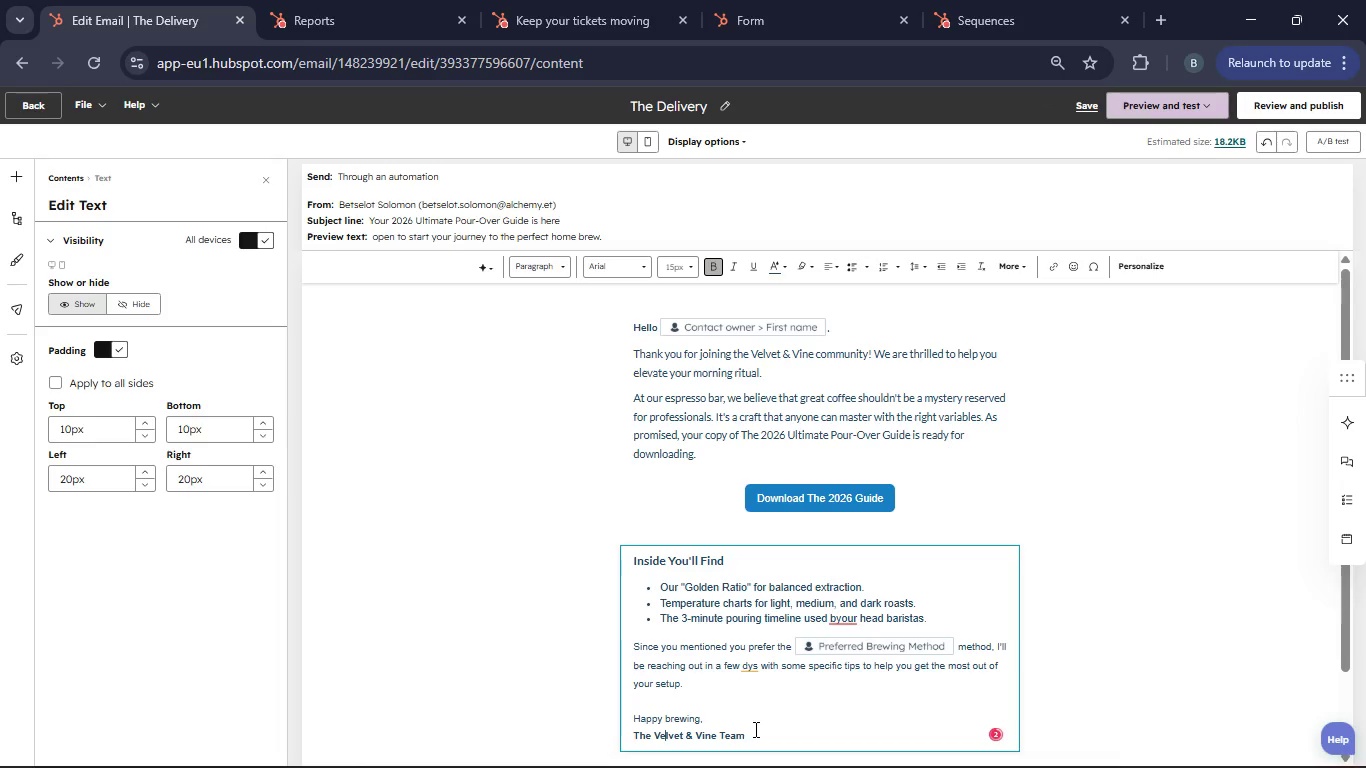 
left_click_drag(start_coordinate=[756, 745], to_coordinate=[663, 727])
 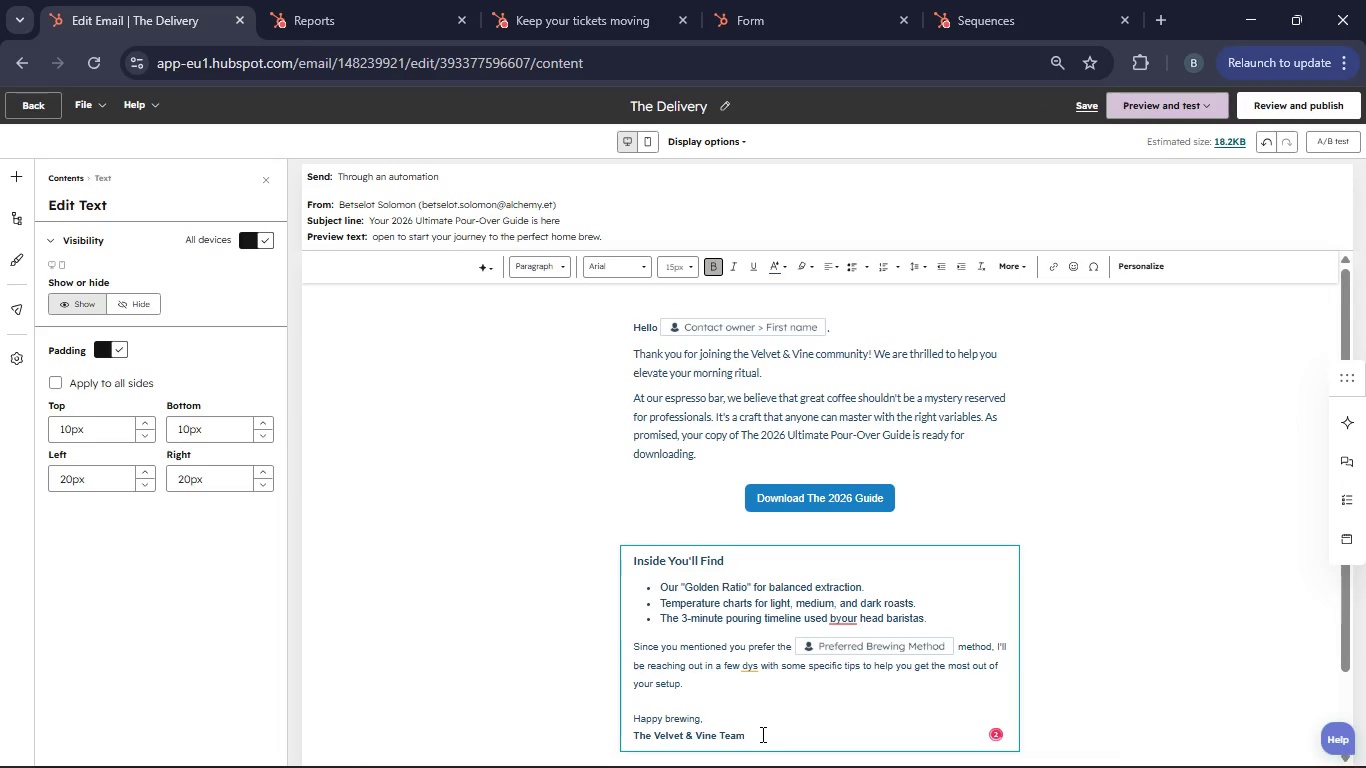 
left_click([761, 734])
 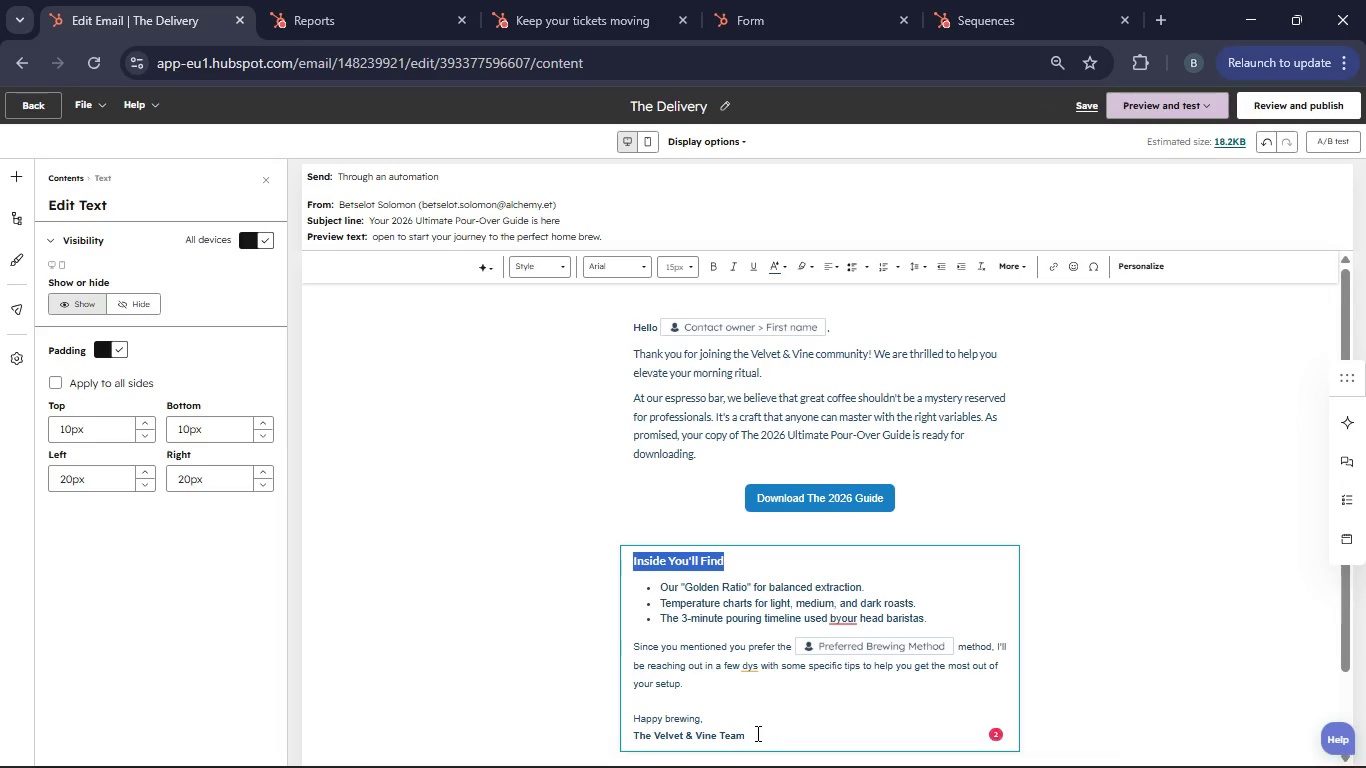 
left_click_drag(start_coordinate=[761, 734], to_coordinate=[739, 733])
 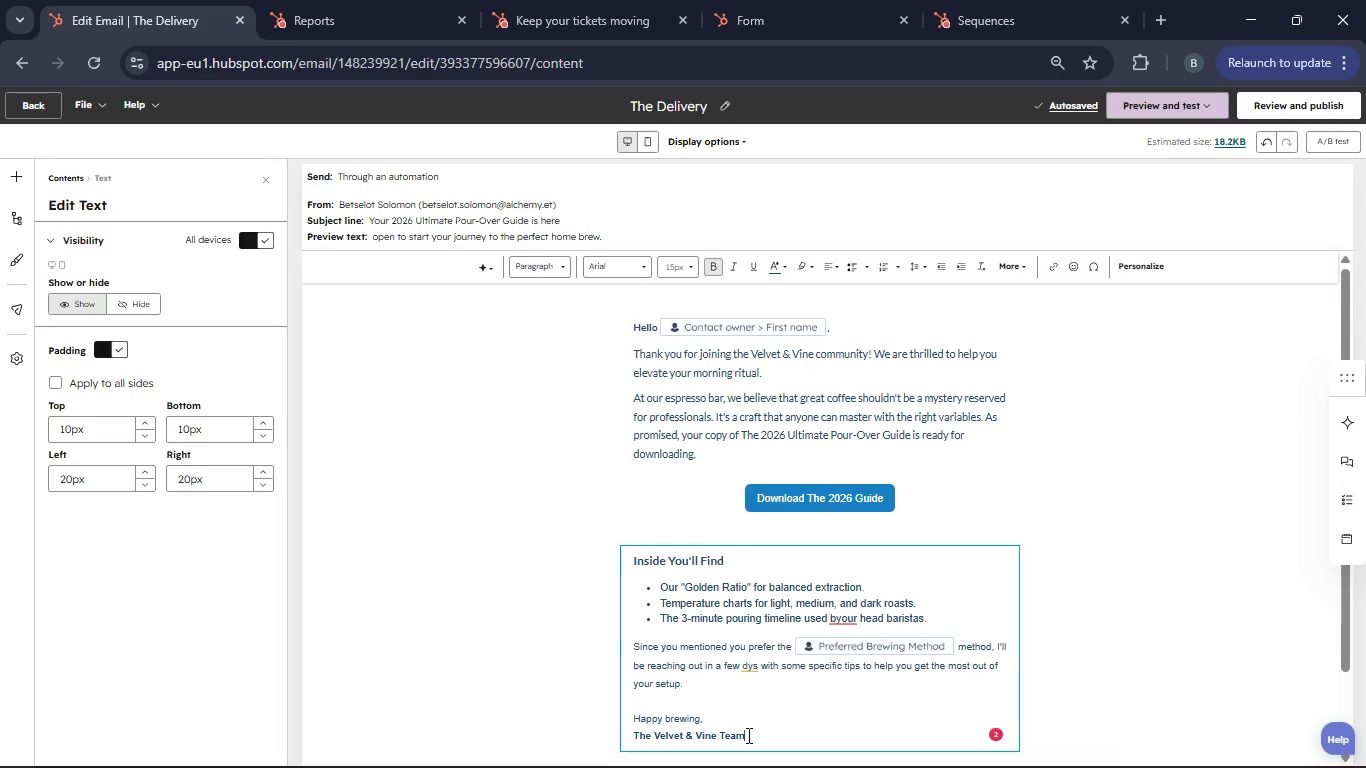 
left_click([747, 735])
 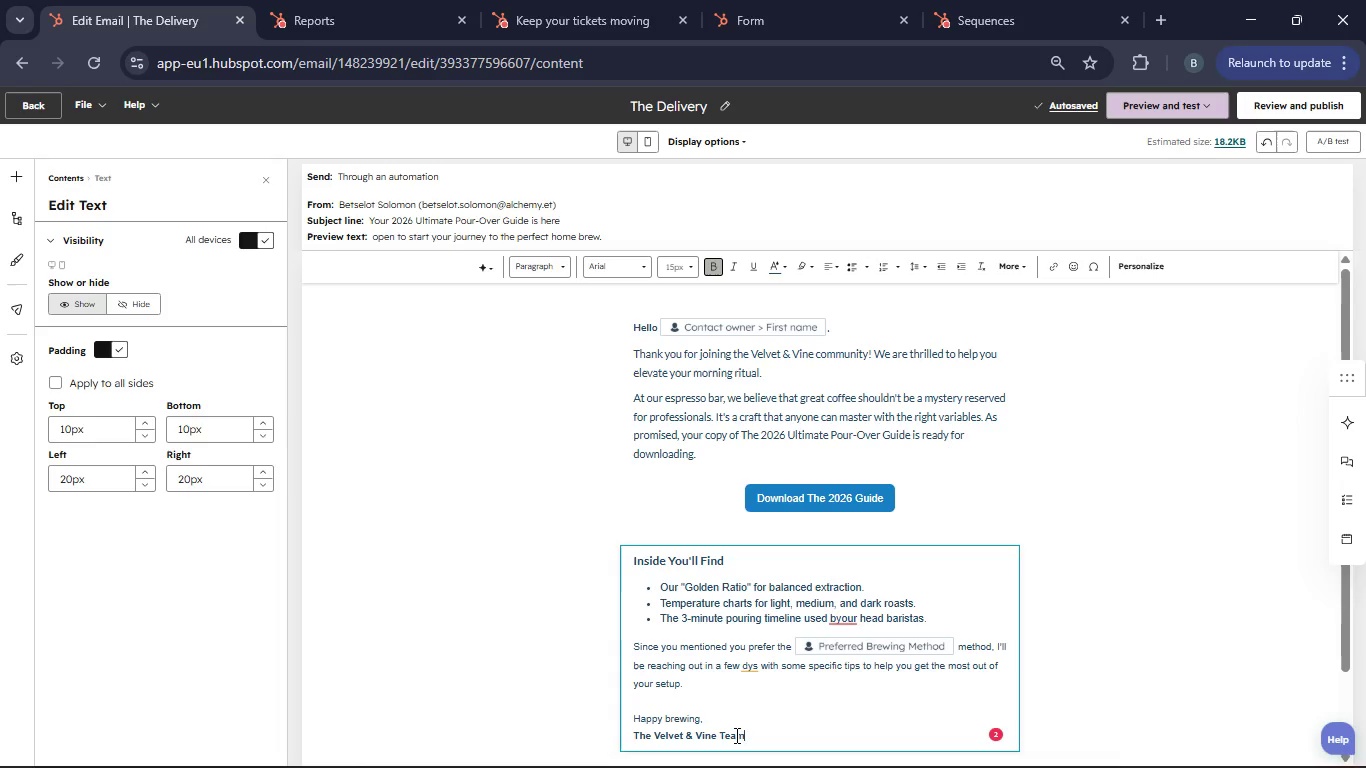 
left_click_drag(start_coordinate=[747, 735], to_coordinate=[636, 718])
 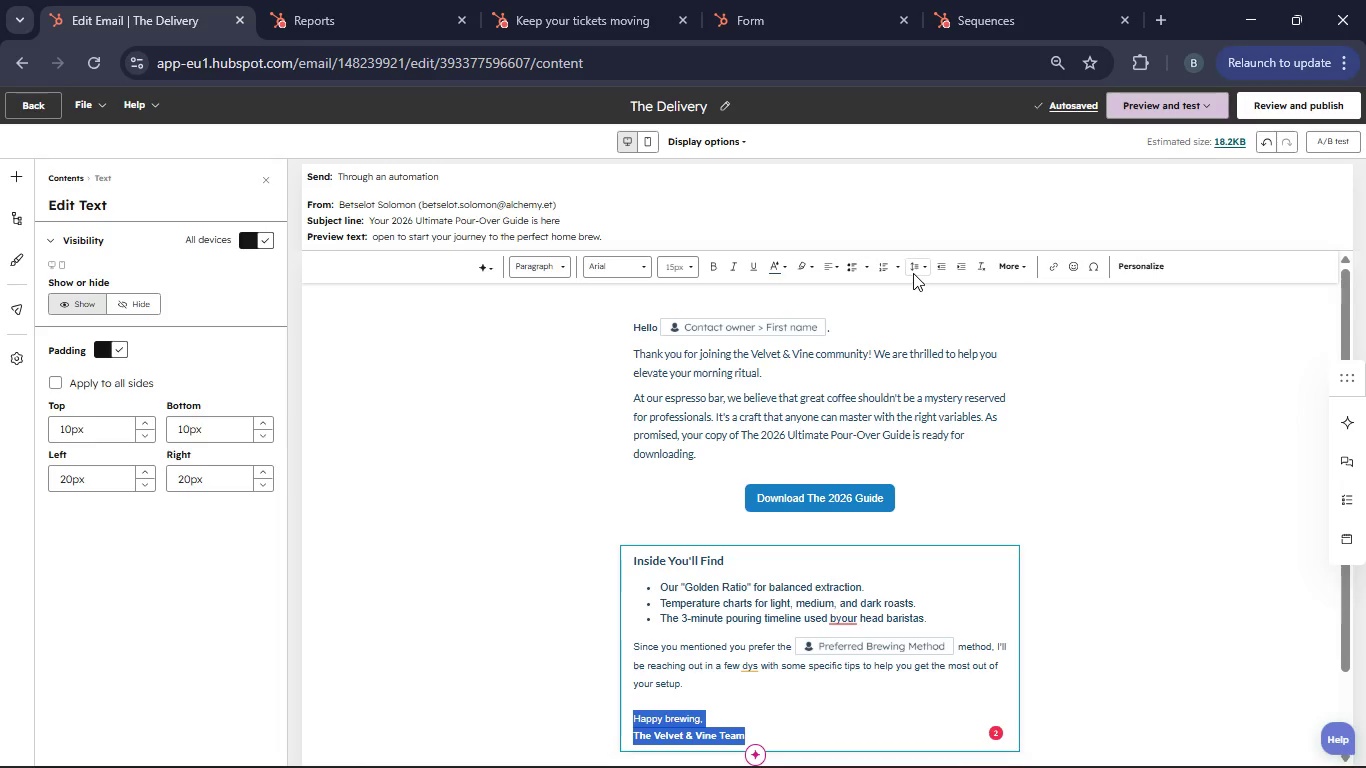 
left_click([912, 270])
 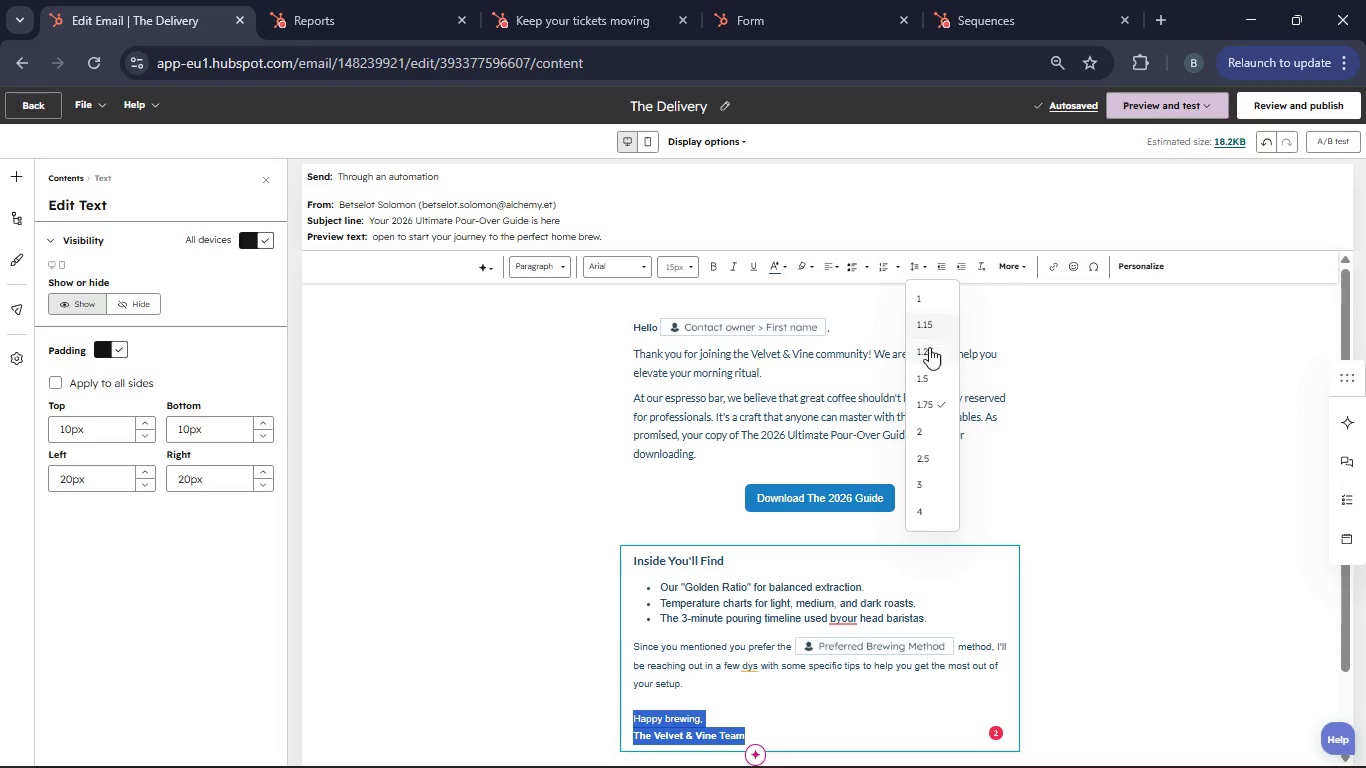 
left_click([929, 349])
 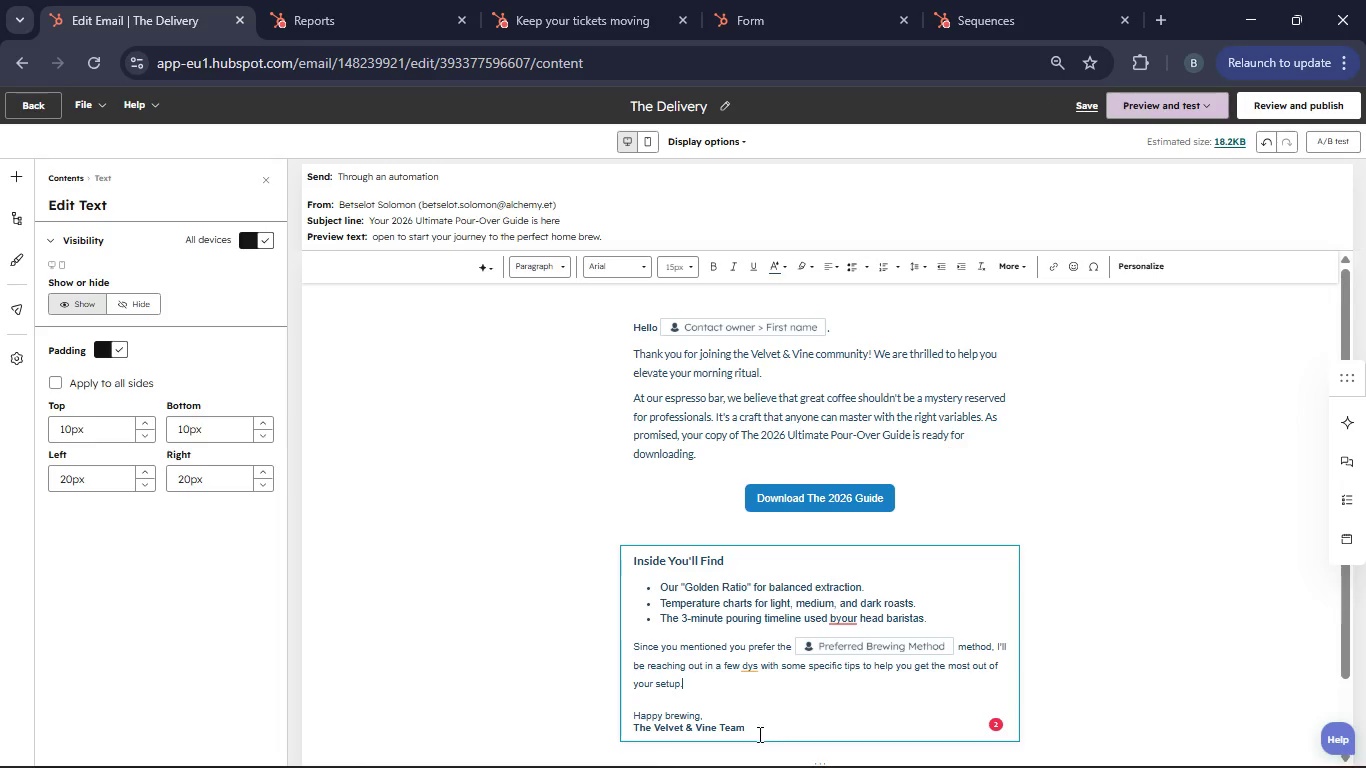 
left_click_drag(start_coordinate=[750, 738], to_coordinate=[730, 720])
 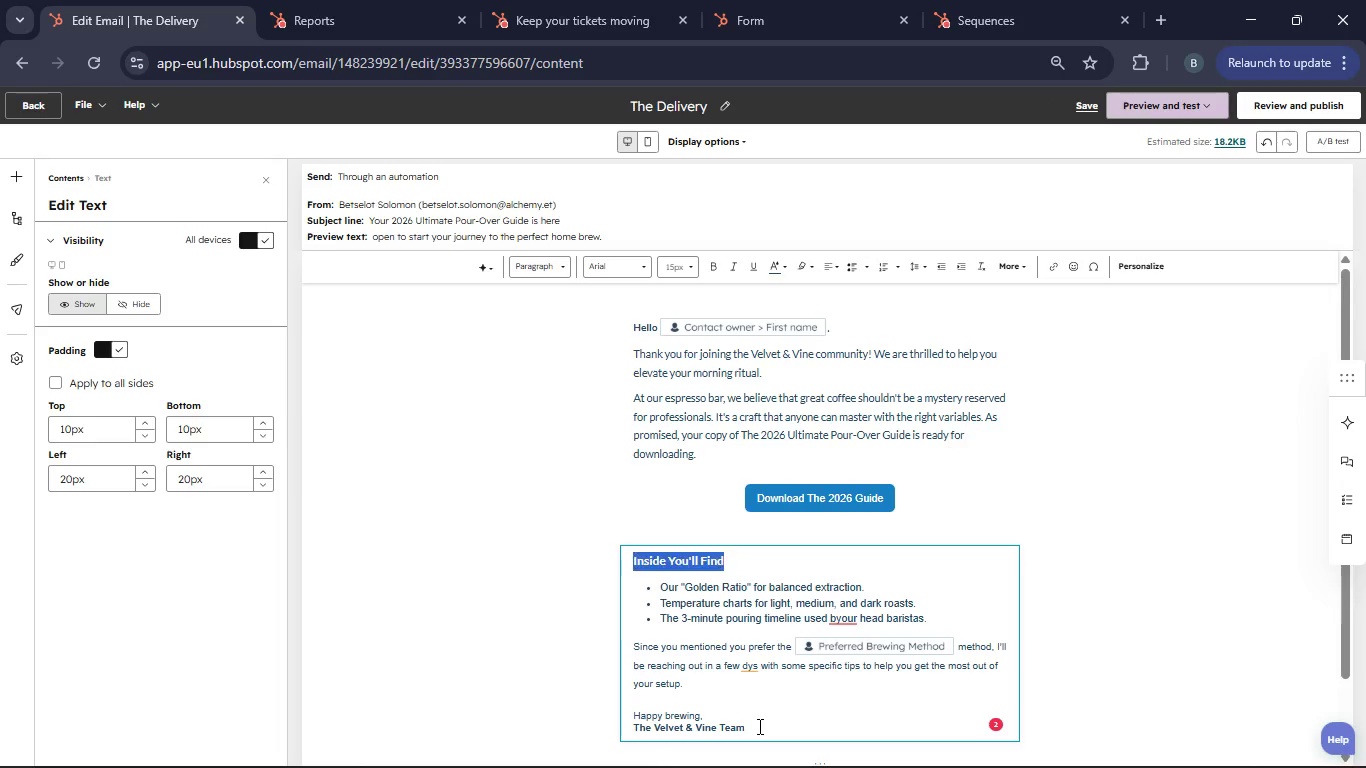 
left_click_drag(start_coordinate=[758, 726], to_coordinate=[700, 715])
 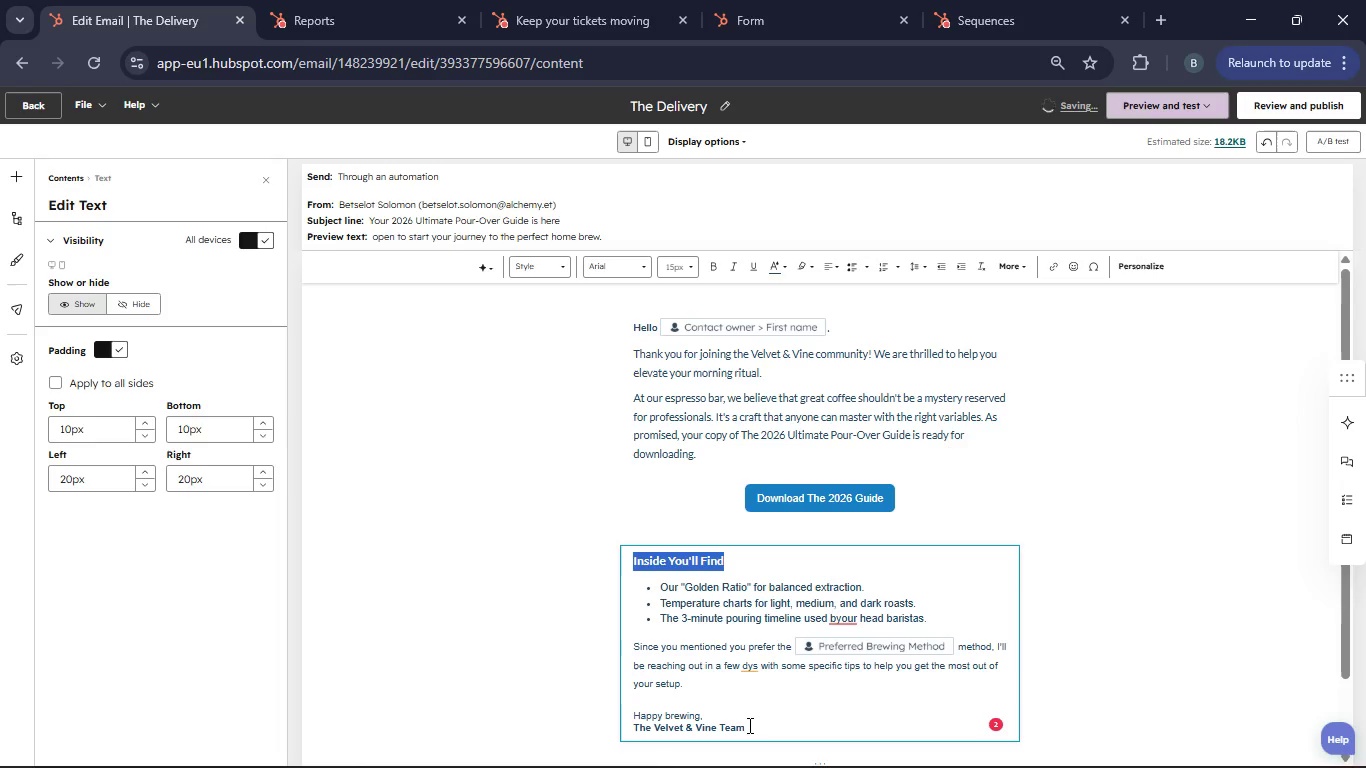 
left_click([749, 725])
 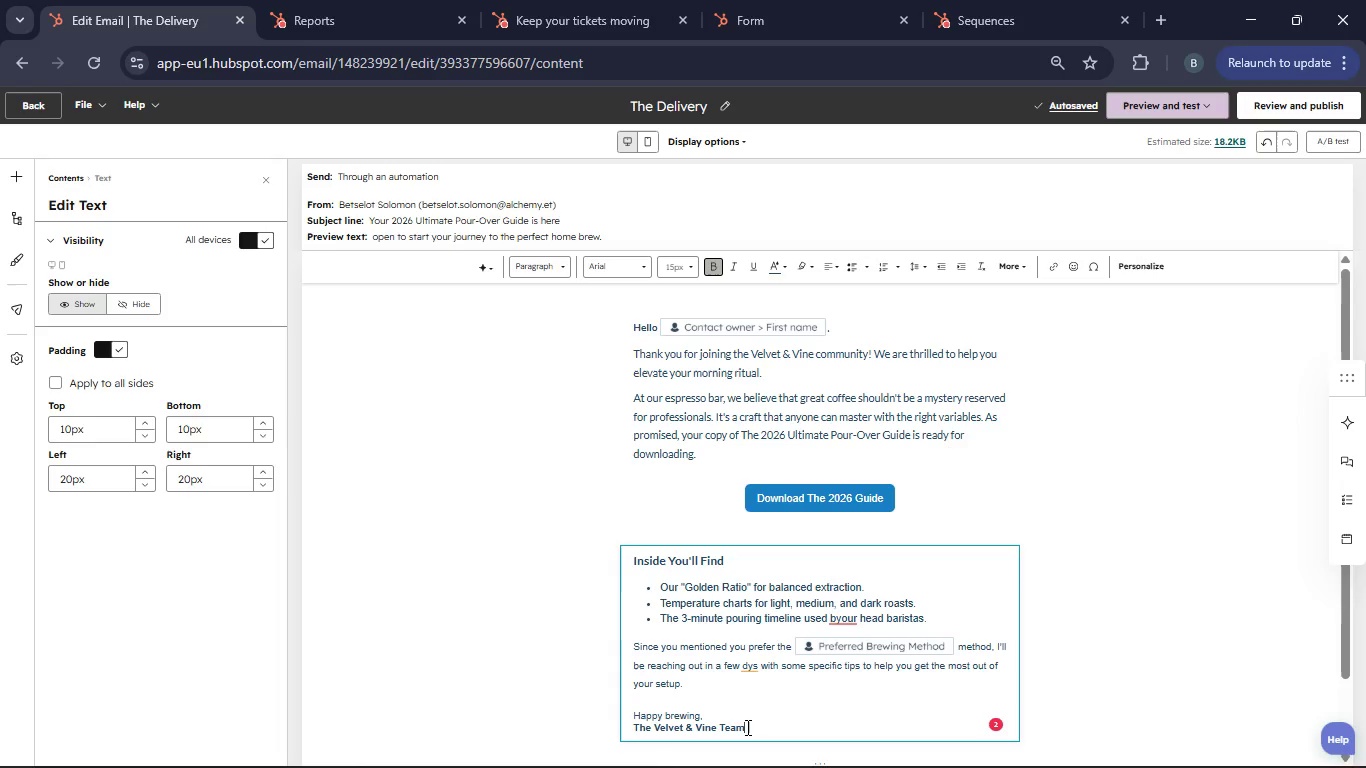 
left_click_drag(start_coordinate=[749, 725], to_coordinate=[631, 558])
 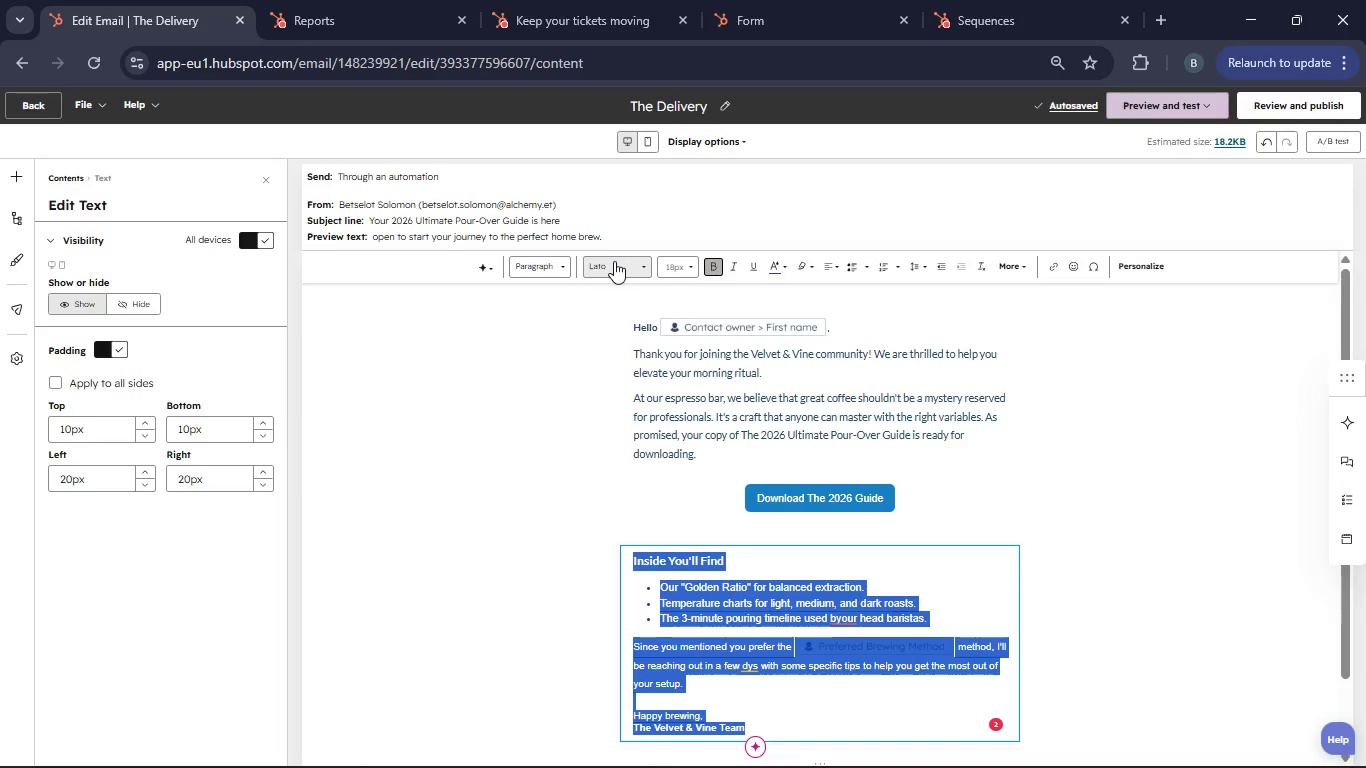 
left_click([614, 261])
 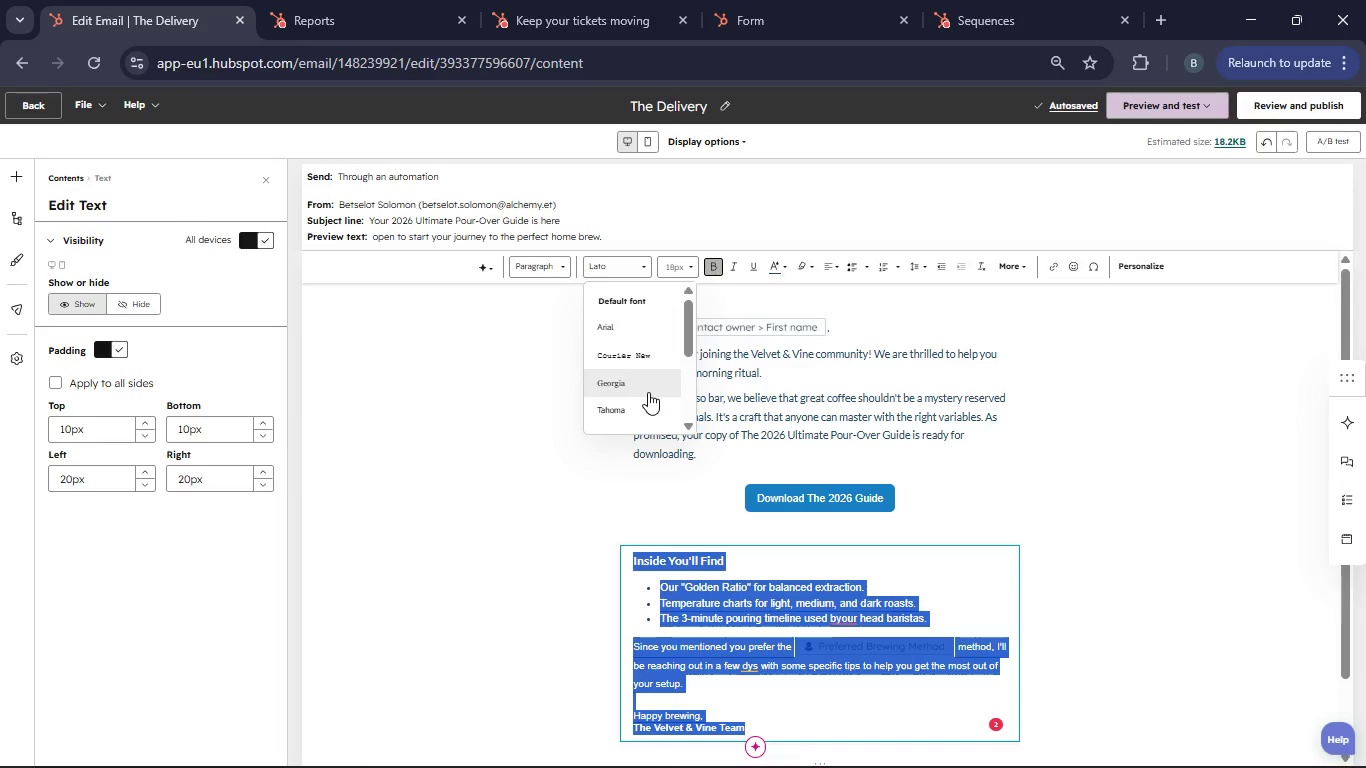 
scroll: coordinate [648, 392], scroll_direction: down, amount: 2.0
 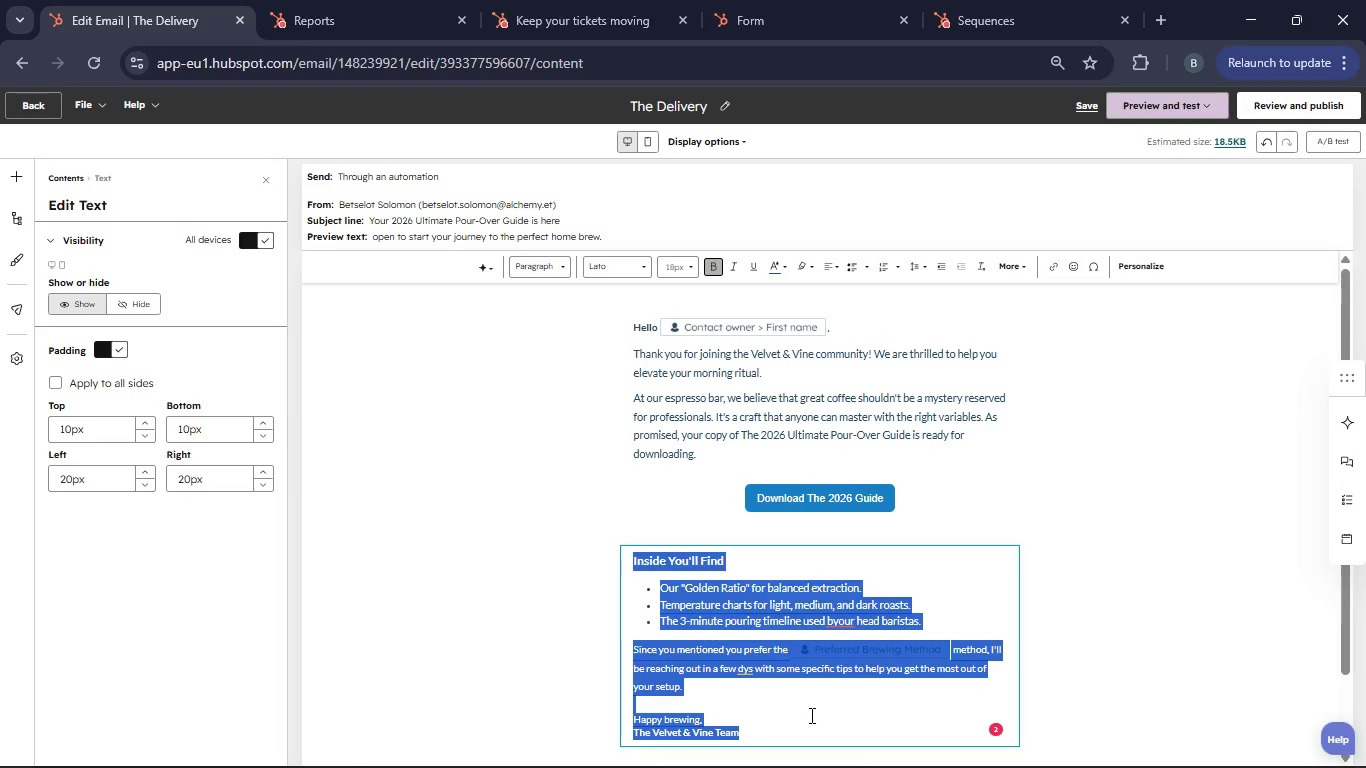 
left_click([746, 675])
 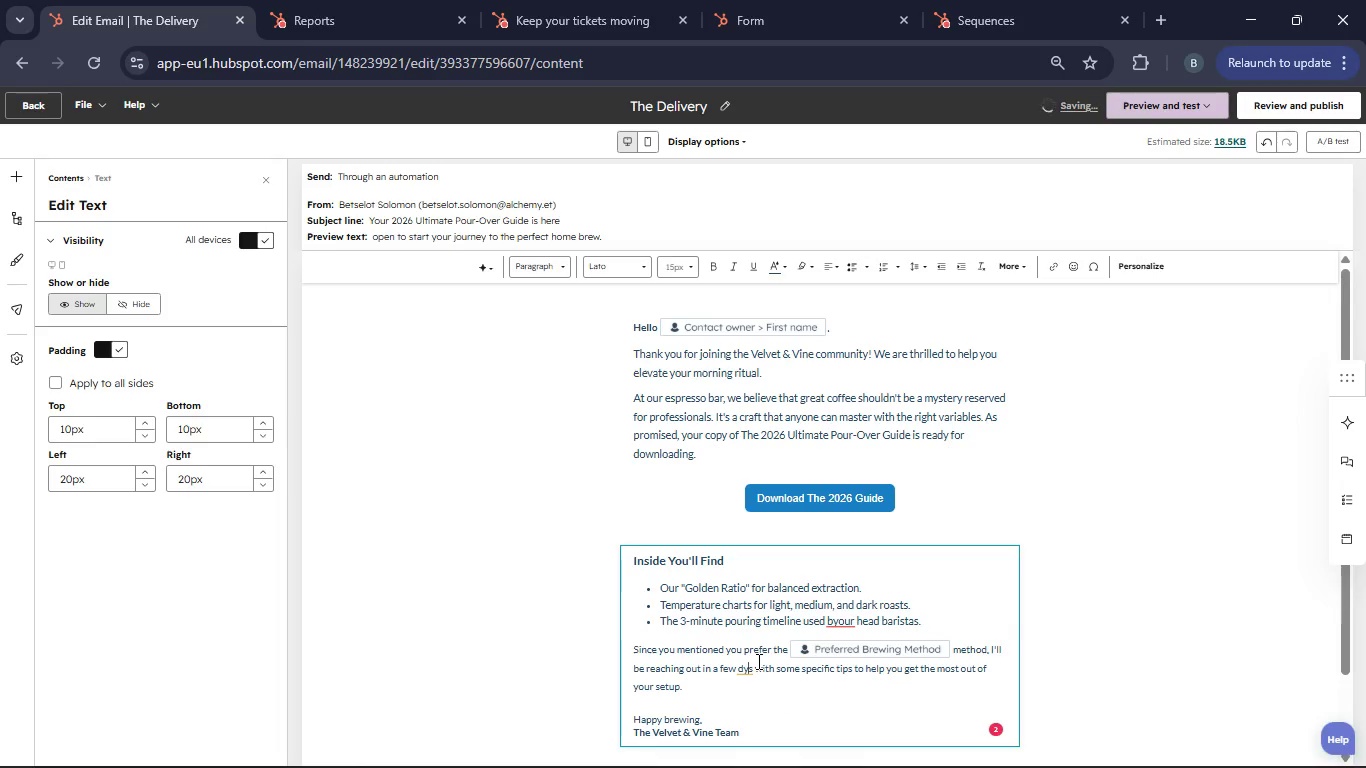 
key(ArrowLeft)
 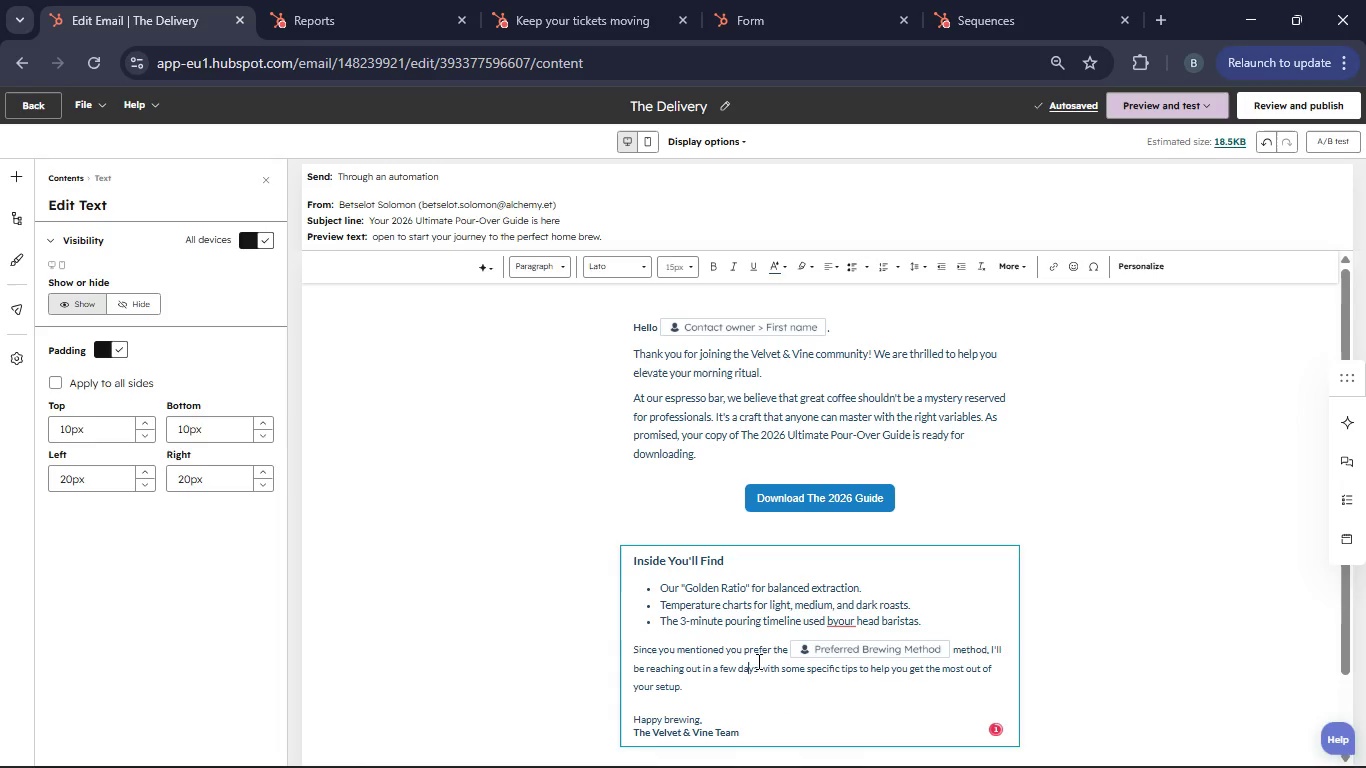 
key(A)
 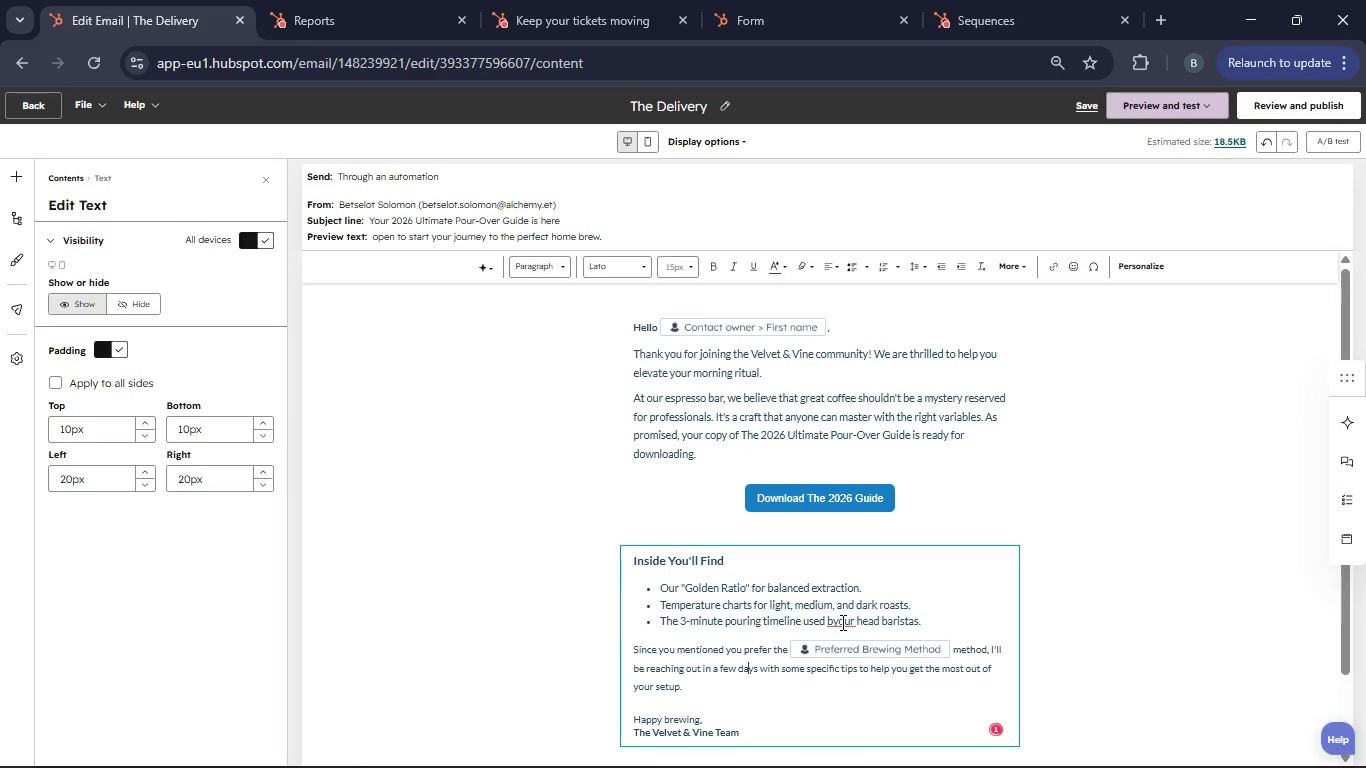 
left_click([836, 622])
 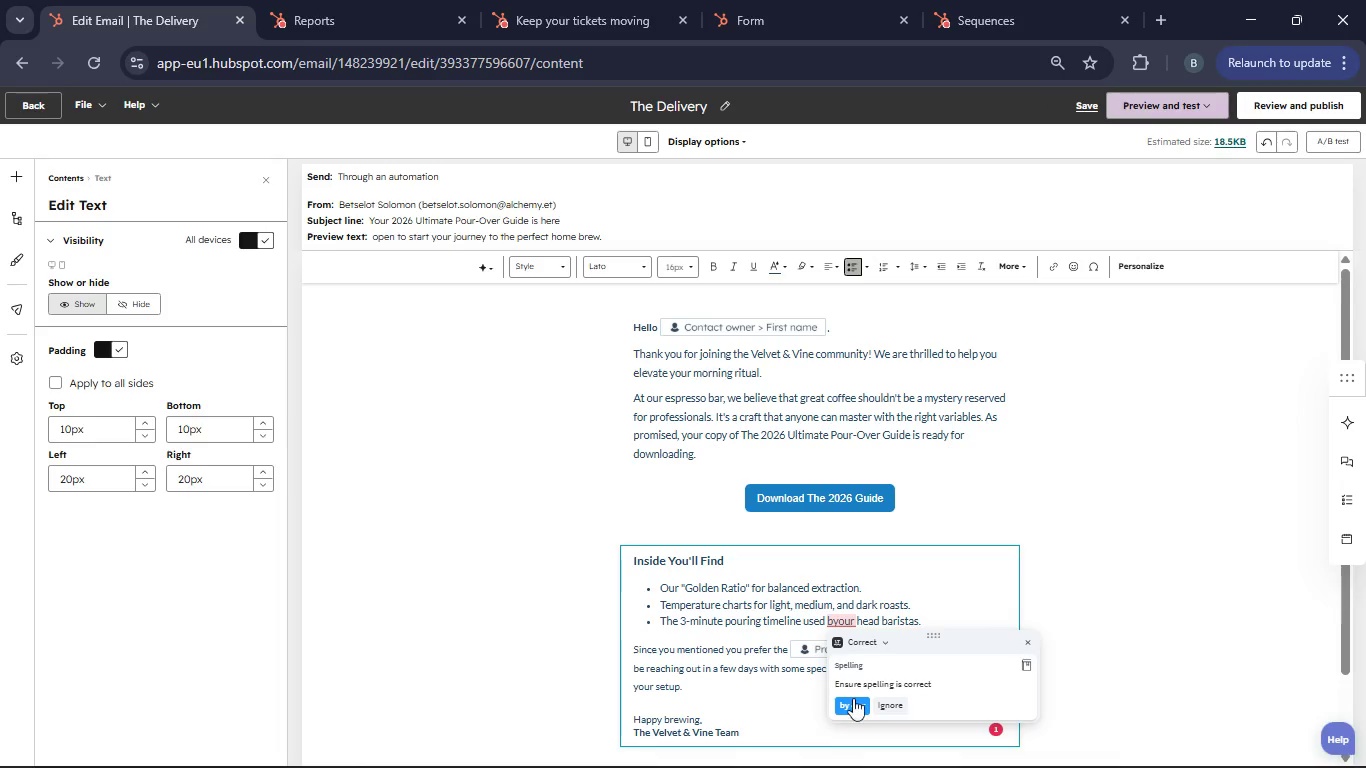 
left_click([853, 698])
 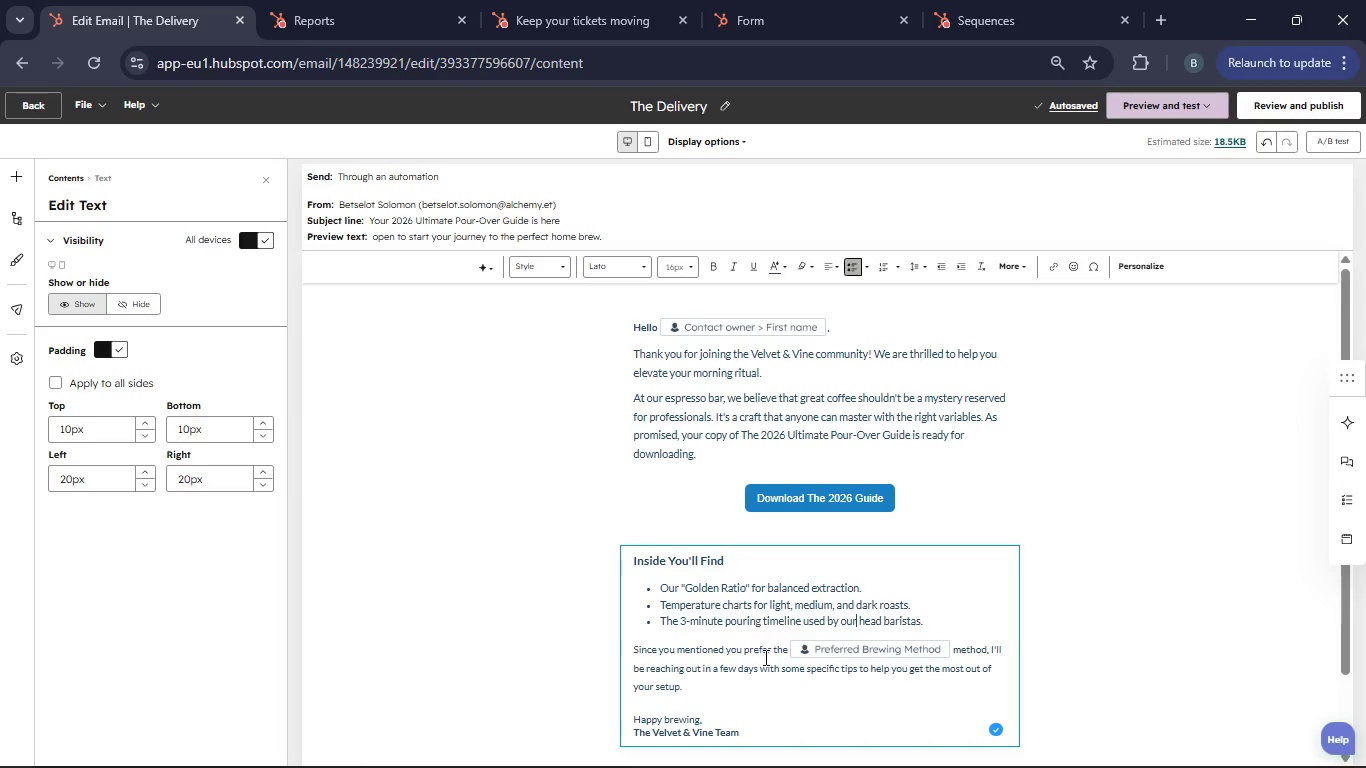 
scroll: coordinate [743, 672], scroll_direction: down, amount: 1.0
 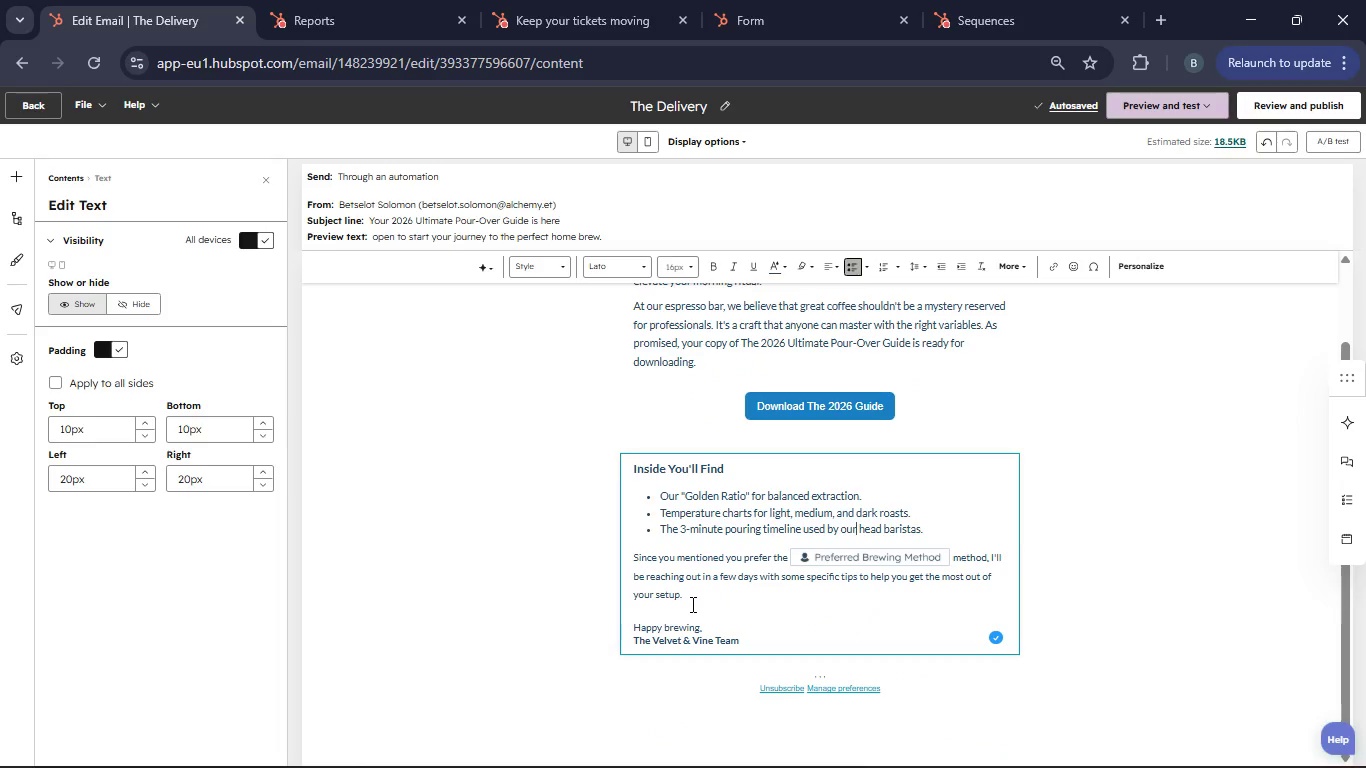 
left_click_drag(start_coordinate=[691, 604], to_coordinate=[627, 563])
 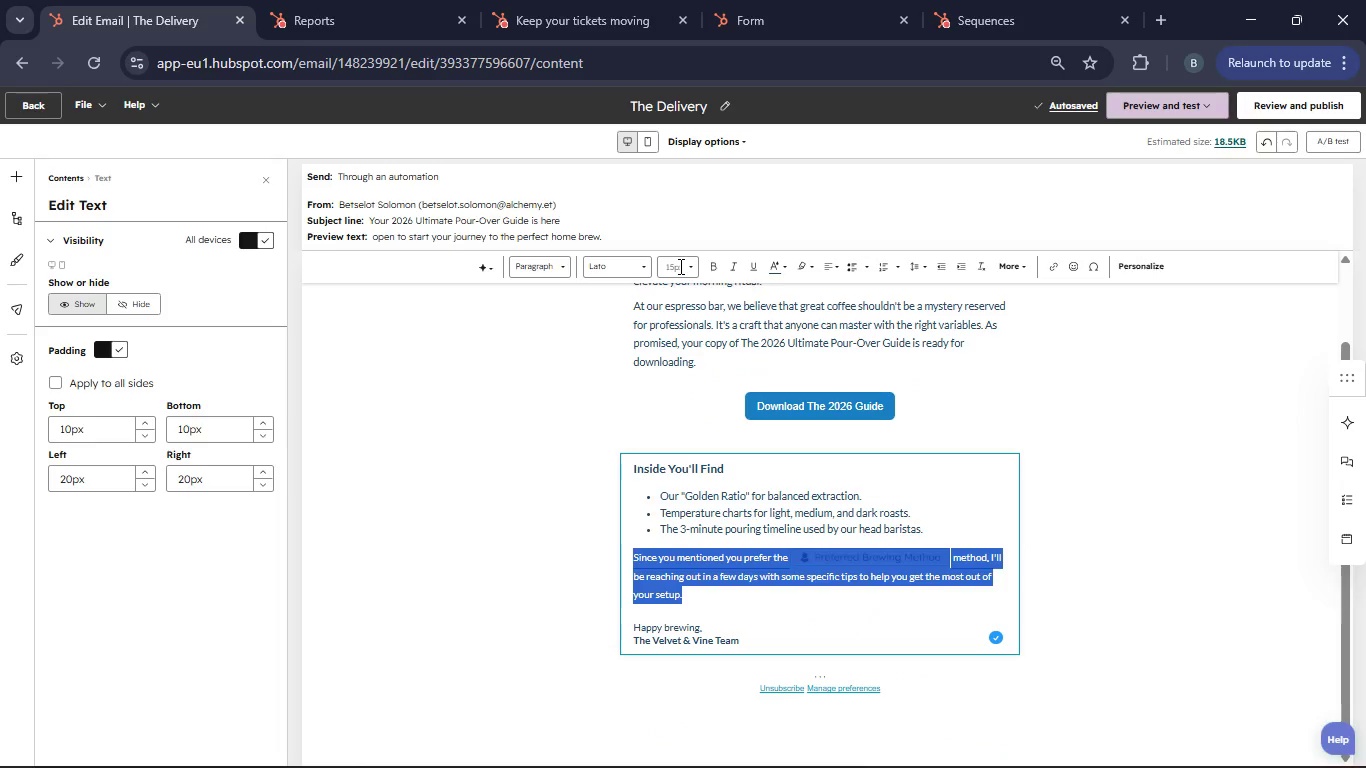 
left_click([679, 266])
 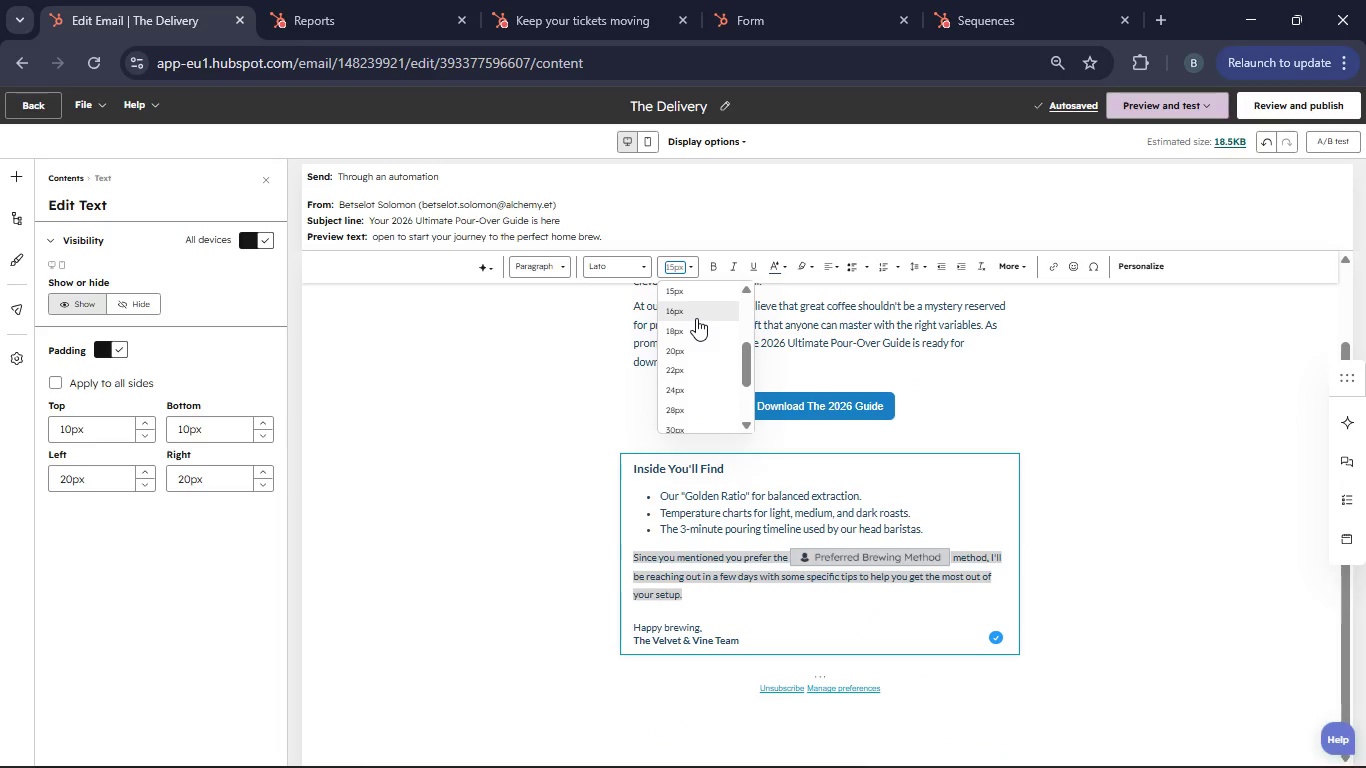 
left_click([696, 318])
 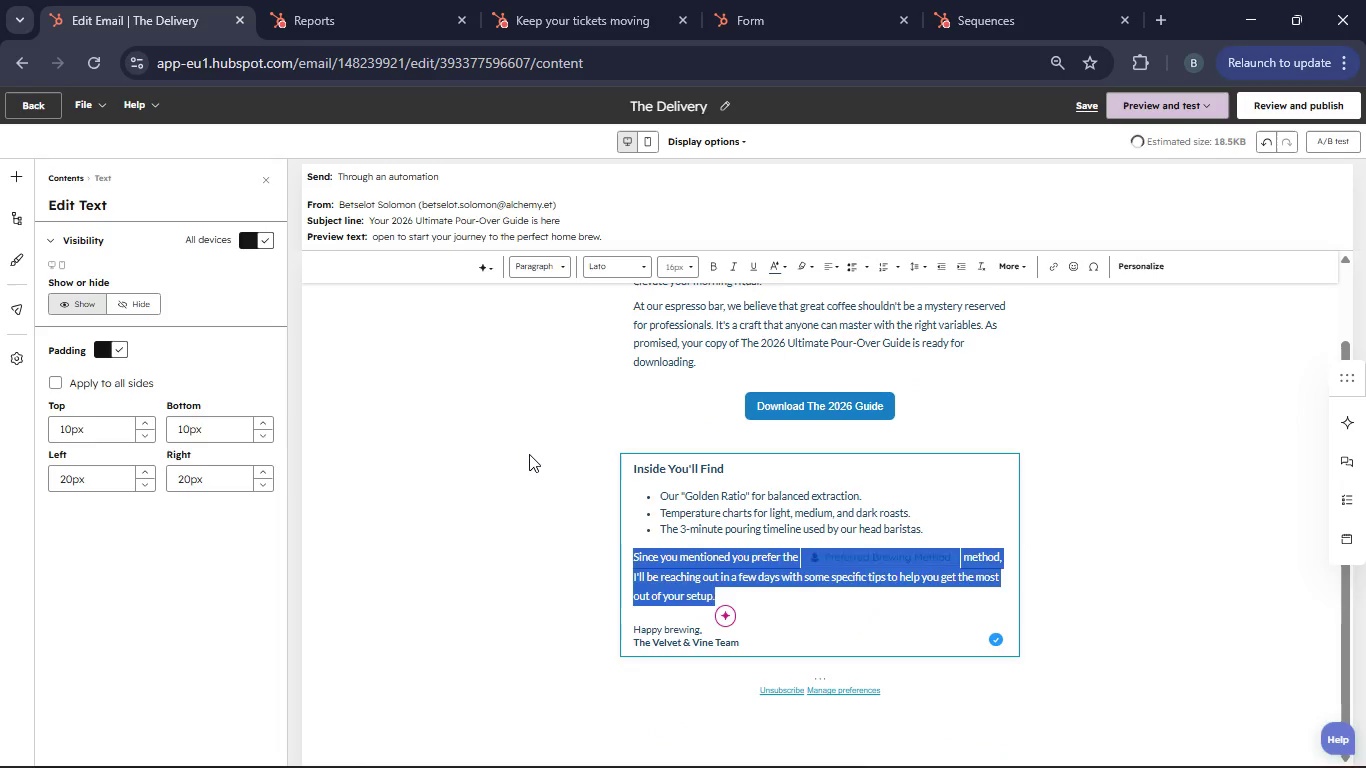 
left_click([529, 454])
 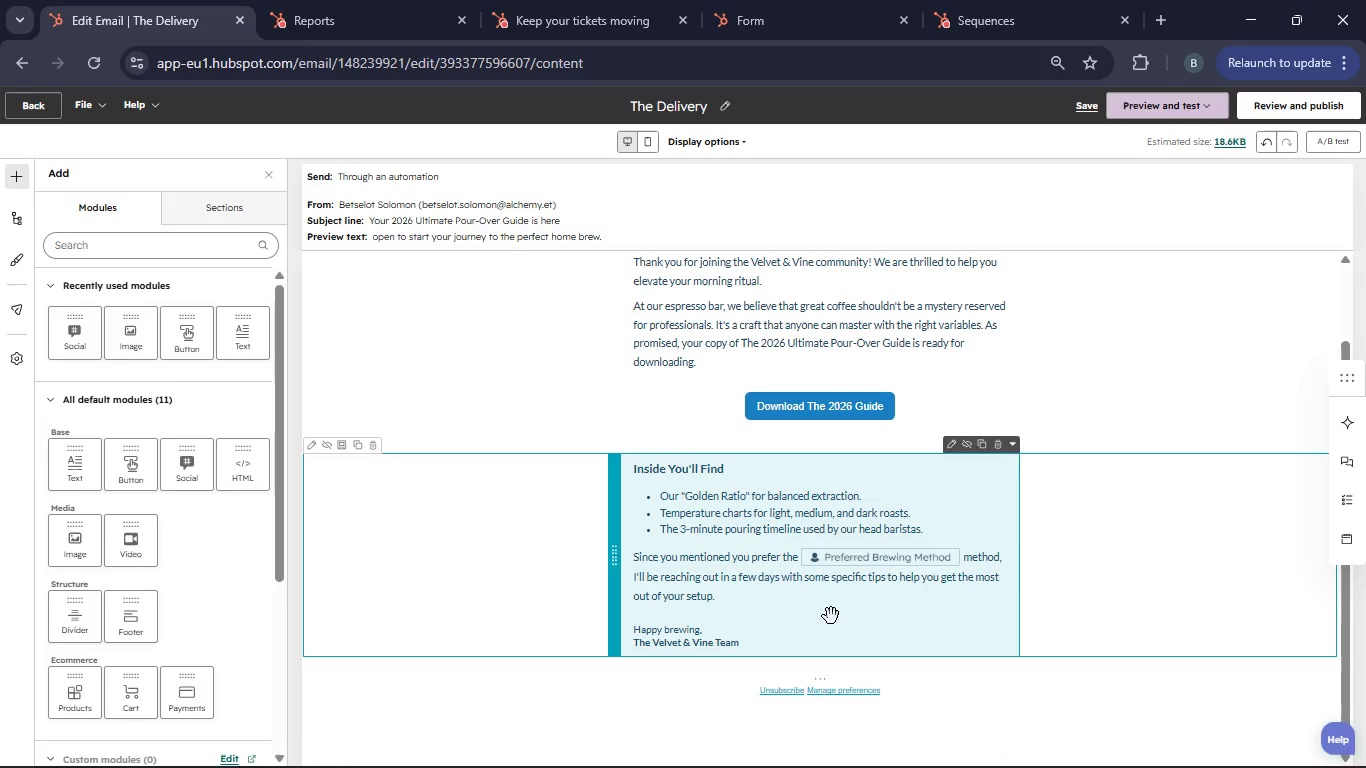 
scroll: coordinate [835, 634], scroll_direction: down, amount: 1.0
 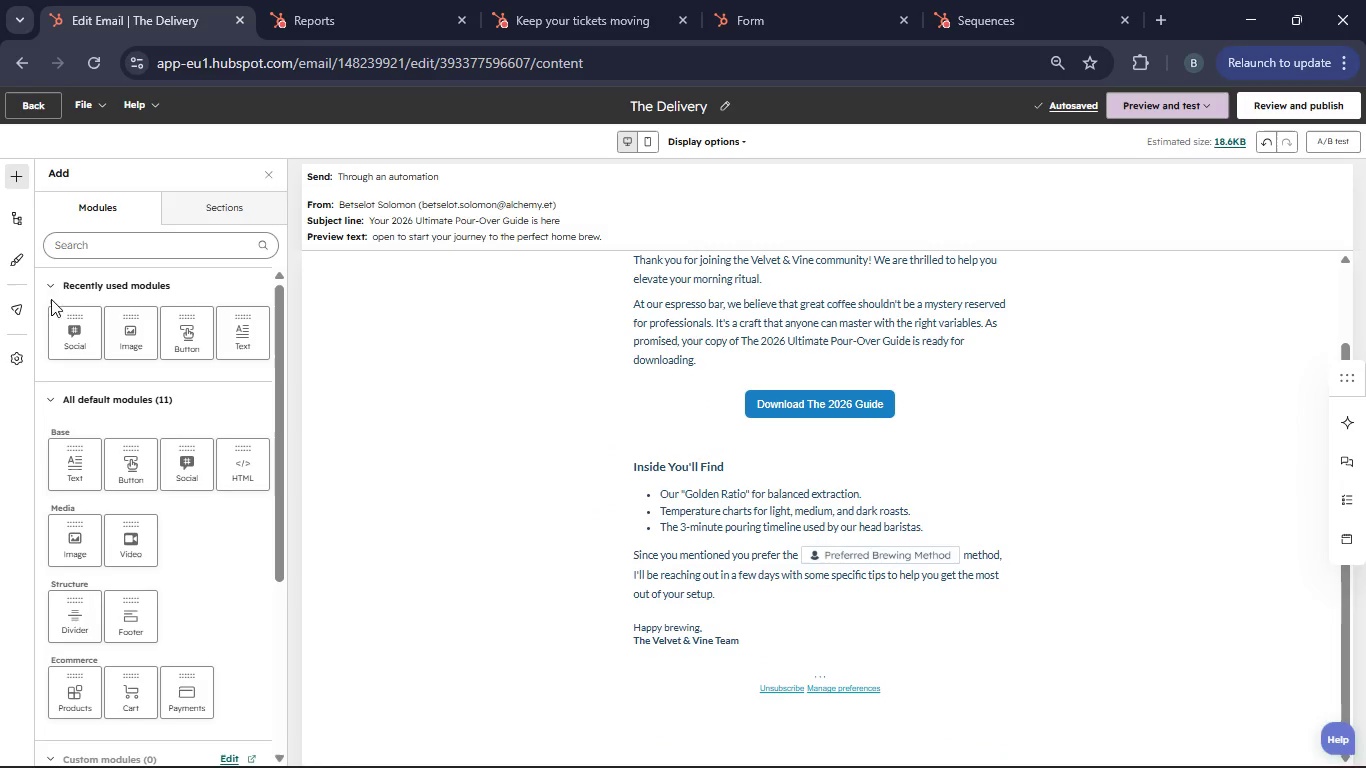 
left_click_drag(start_coordinate=[74, 338], to_coordinate=[791, 668])
 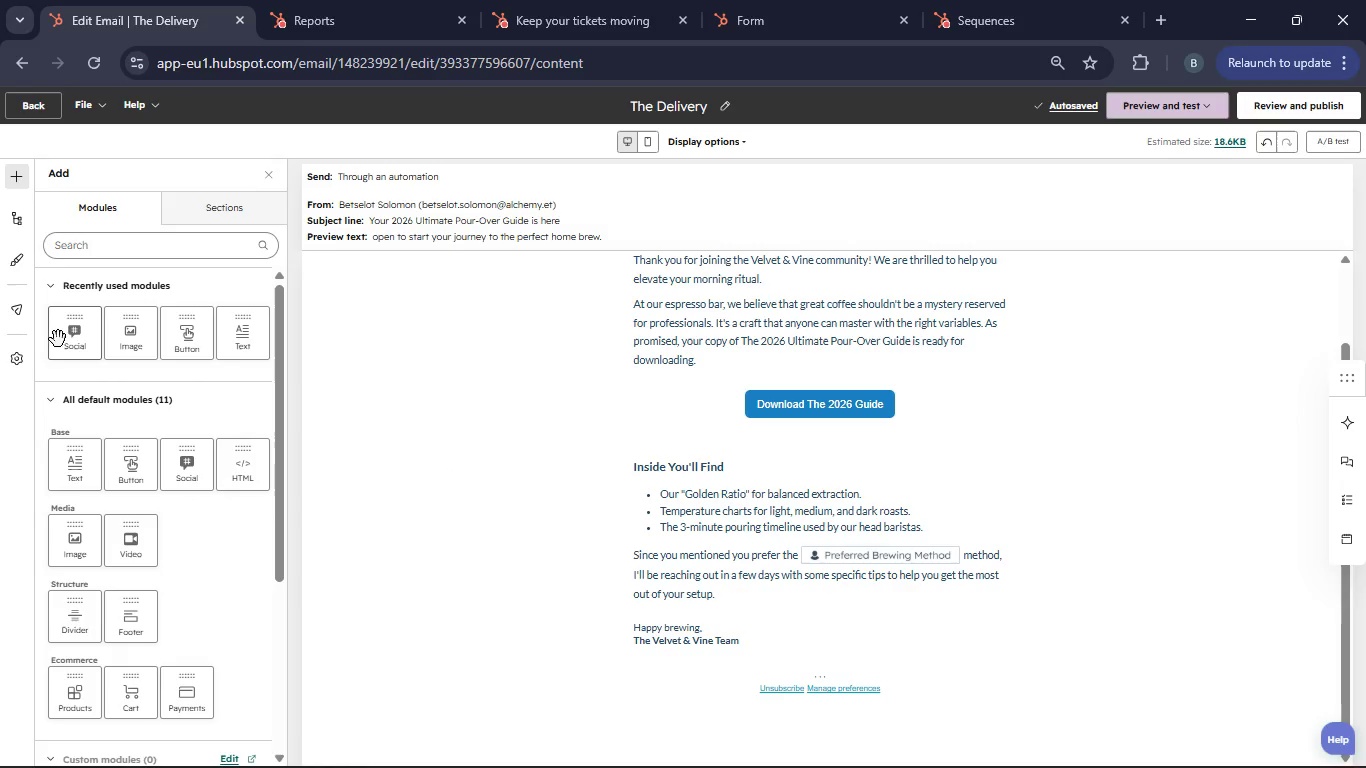 
left_click_drag(start_coordinate=[62, 330], to_coordinate=[822, 651])
 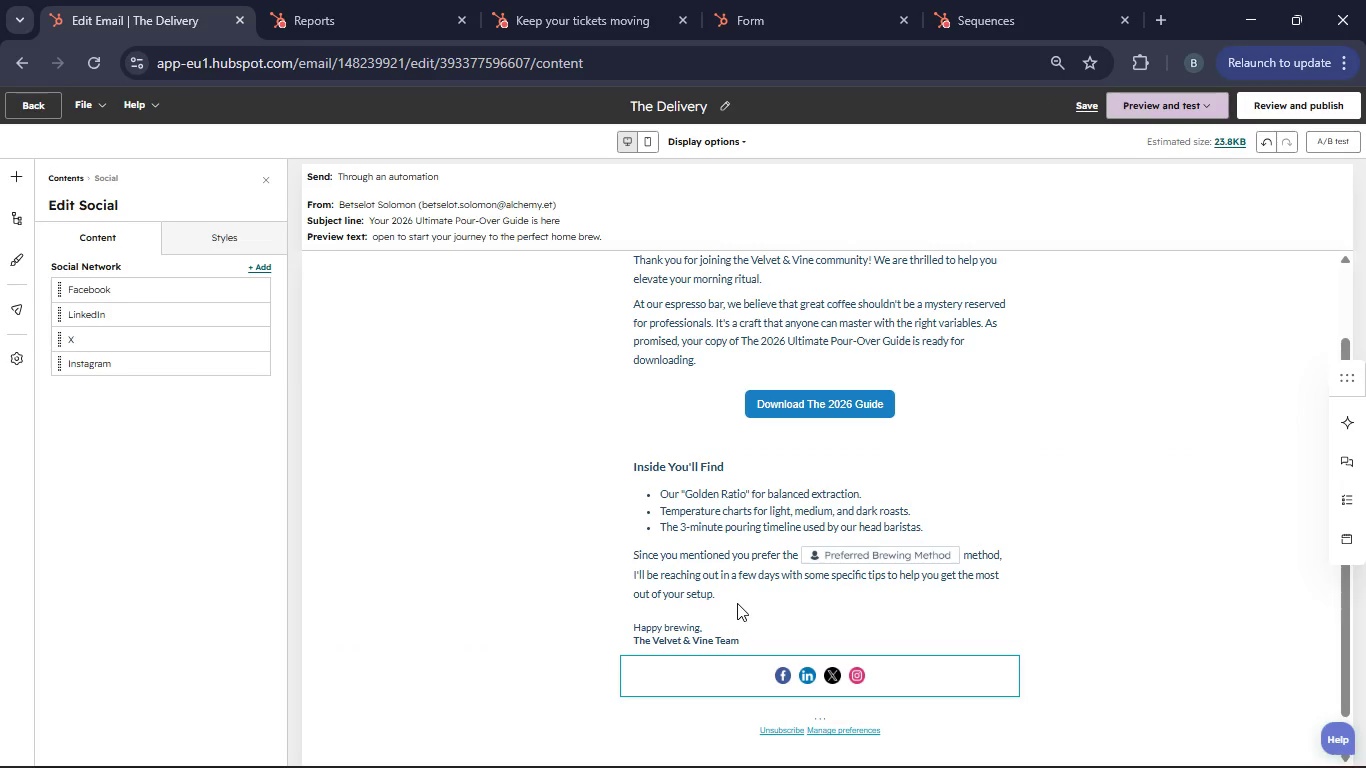 
scroll: coordinate [735, 599], scroll_direction: up, amount: 5.0
 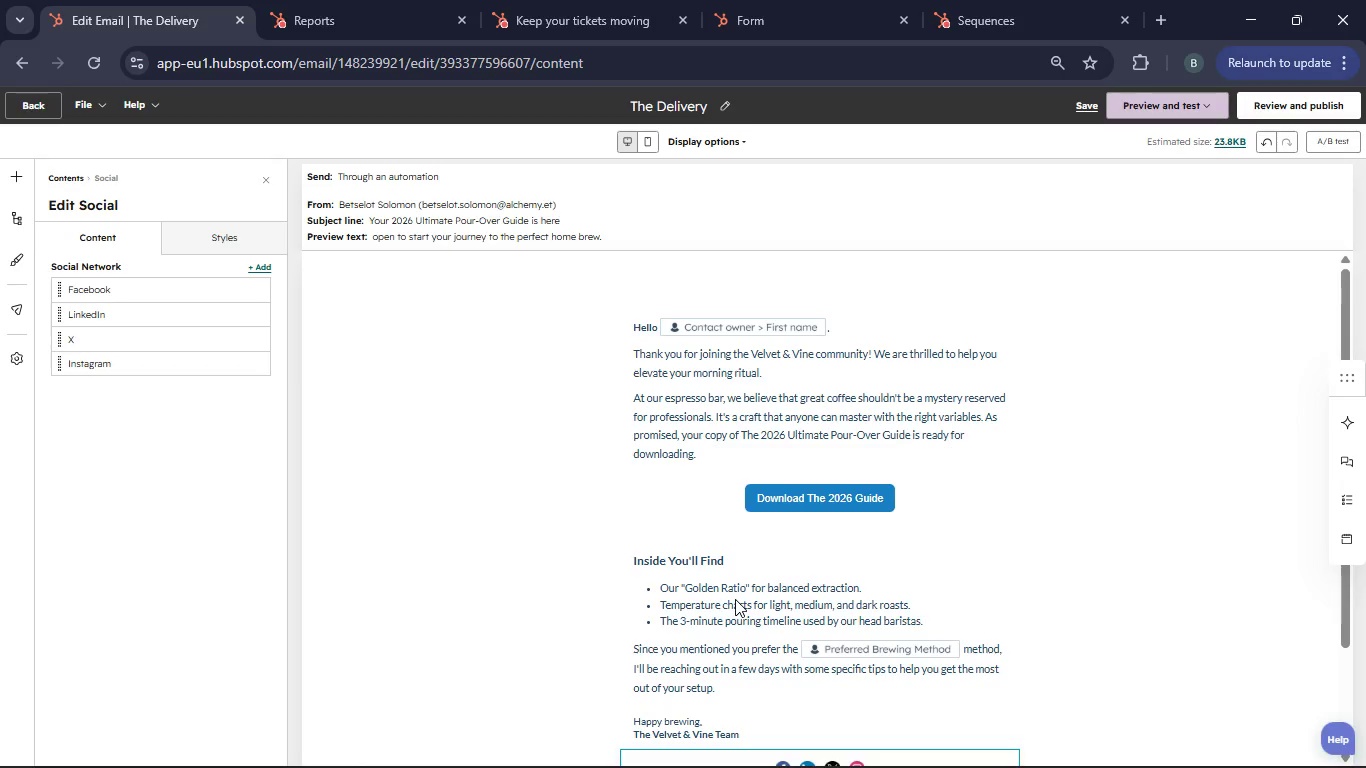 
scroll: coordinate [734, 599], scroll_direction: down, amount: 5.0
 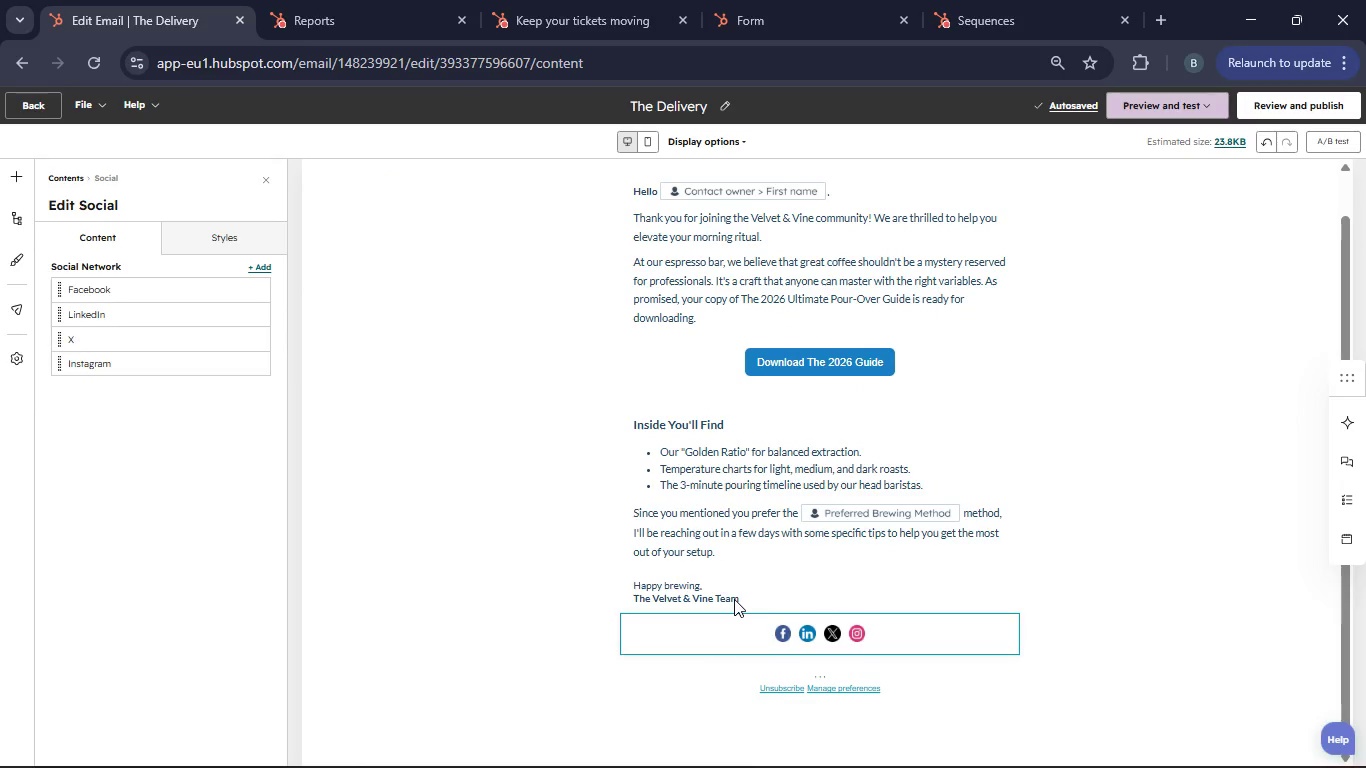 
scroll: coordinate [863, 229], scroll_direction: up, amount: 6.0
 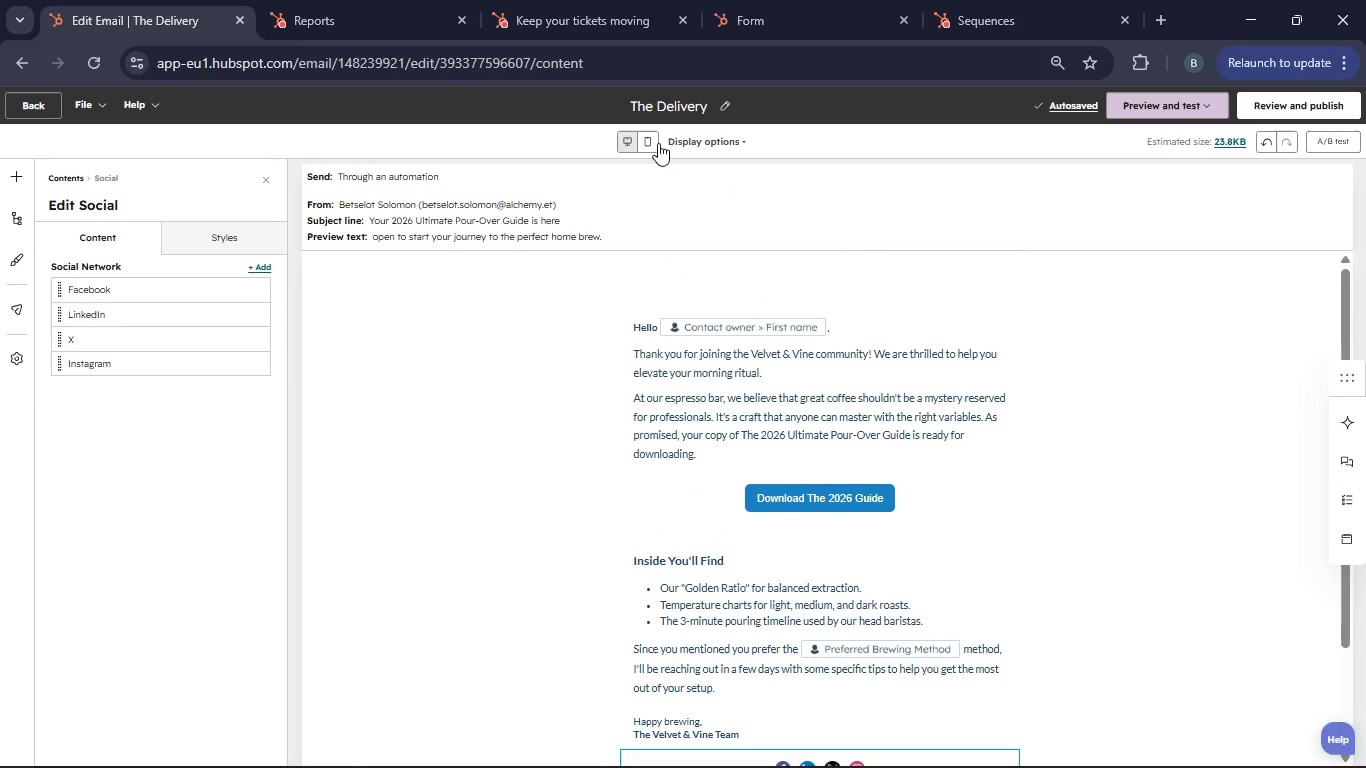 
left_click([658, 143])
 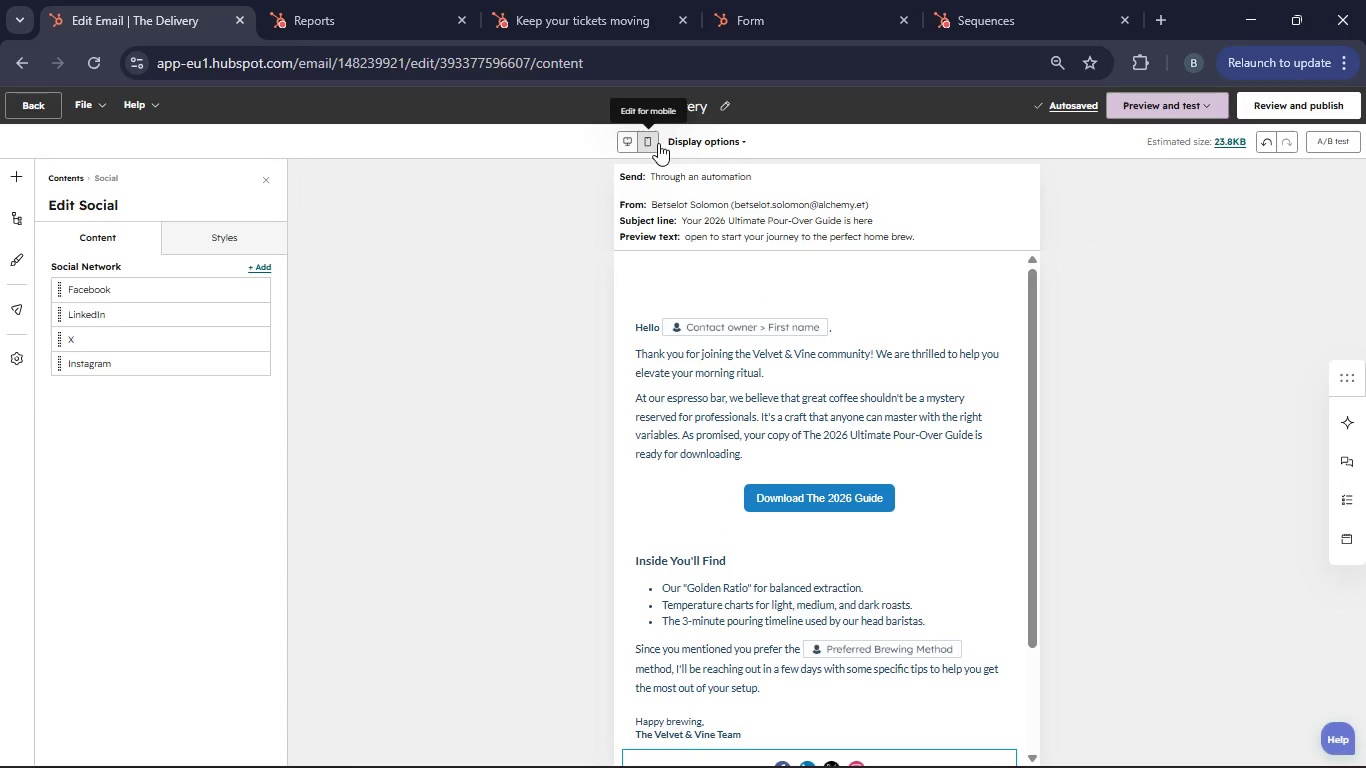 
scroll: coordinate [858, 480], scroll_direction: up, amount: 3.0
 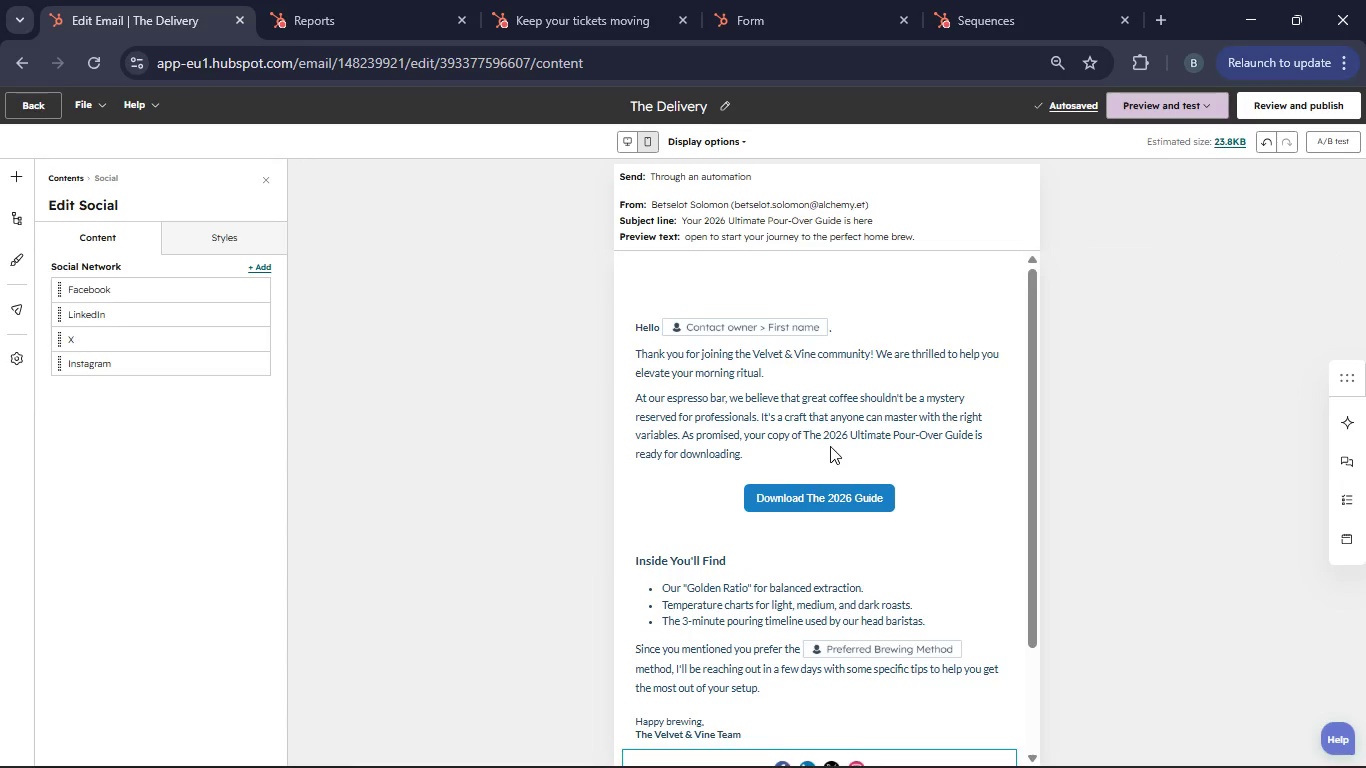 
scroll: coordinate [830, 446], scroll_direction: down, amount: 4.0
 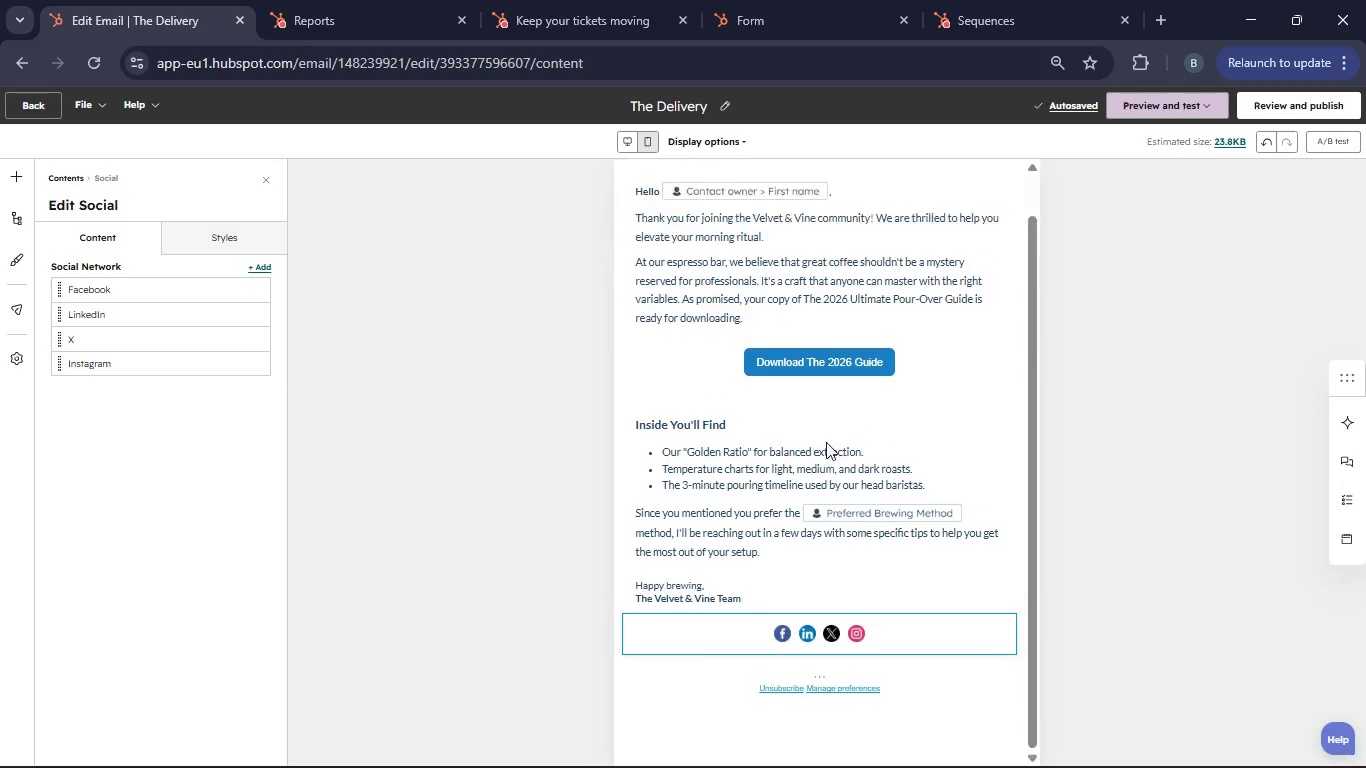 
scroll: coordinate [817, 430], scroll_direction: up, amount: 5.0
 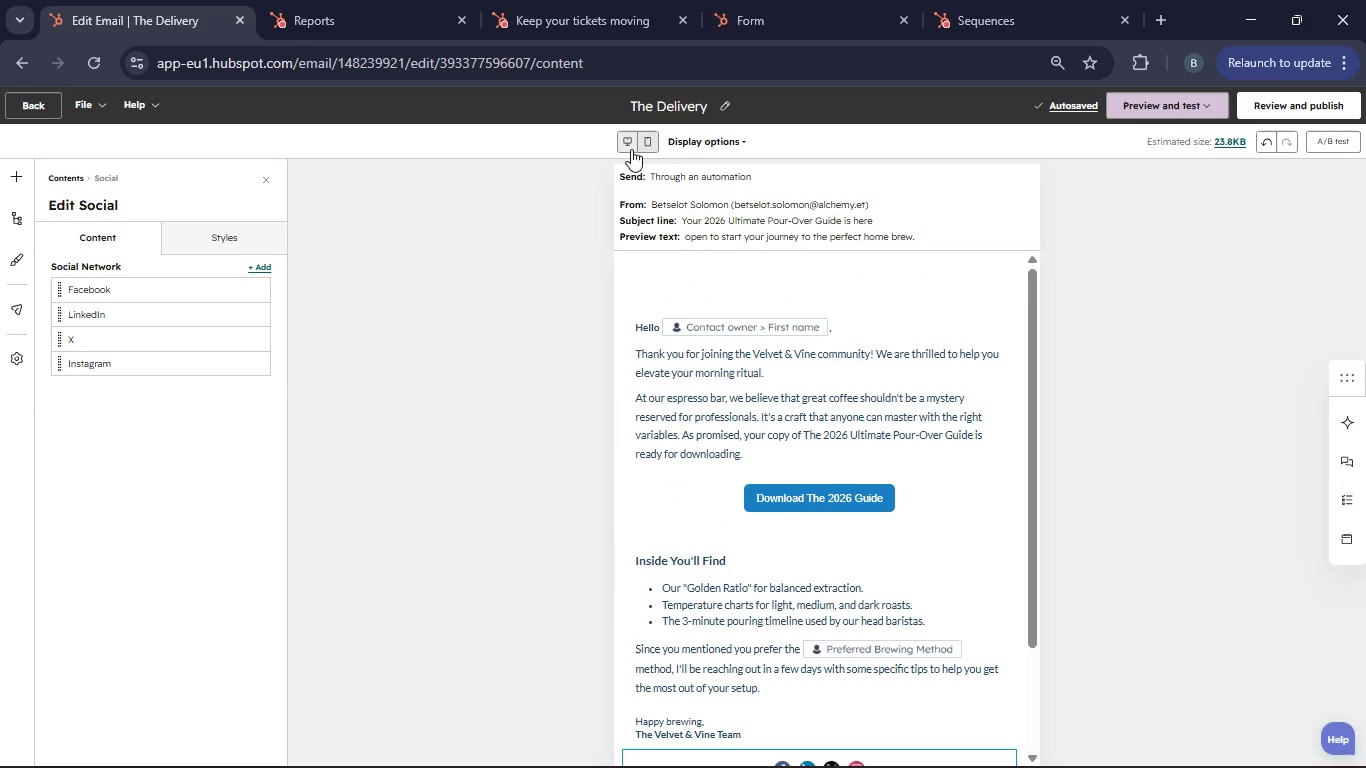 
left_click([631, 149])
 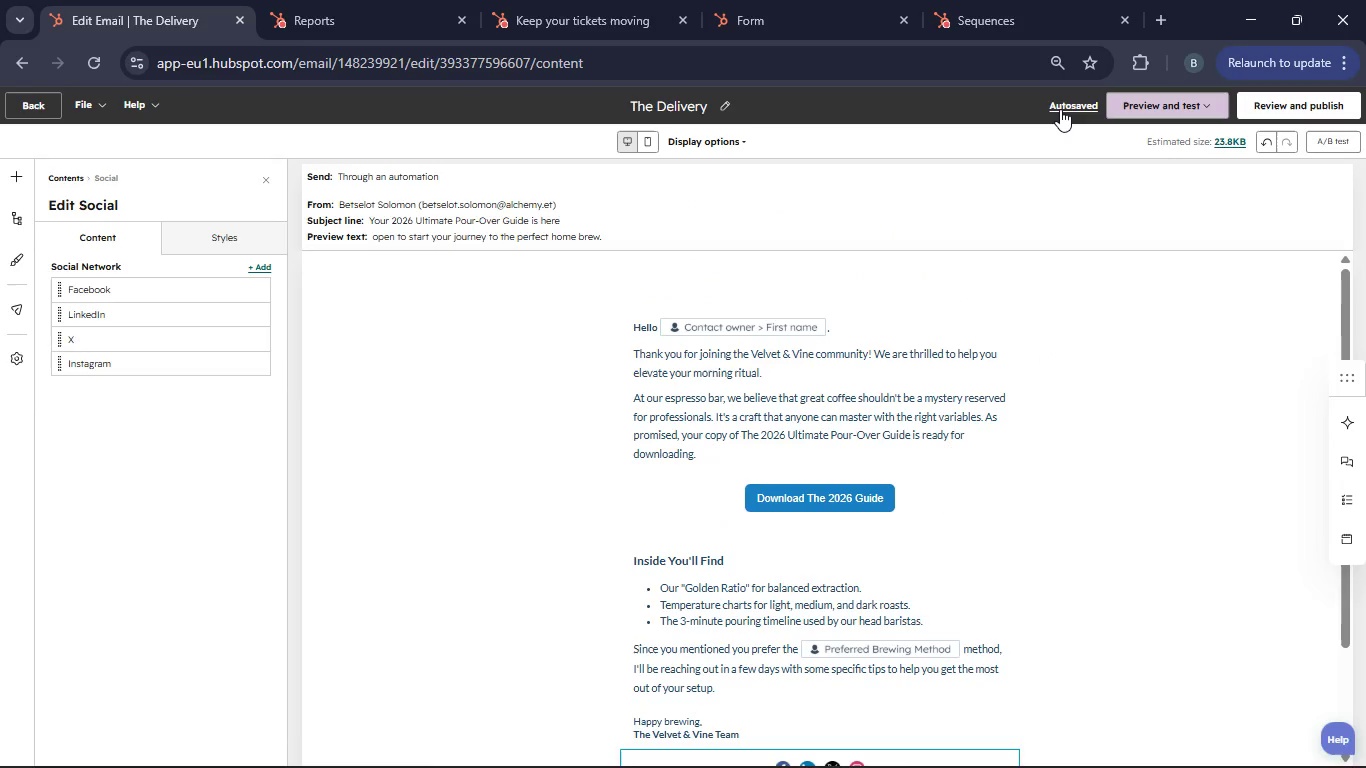 
left_click([1060, 109])
 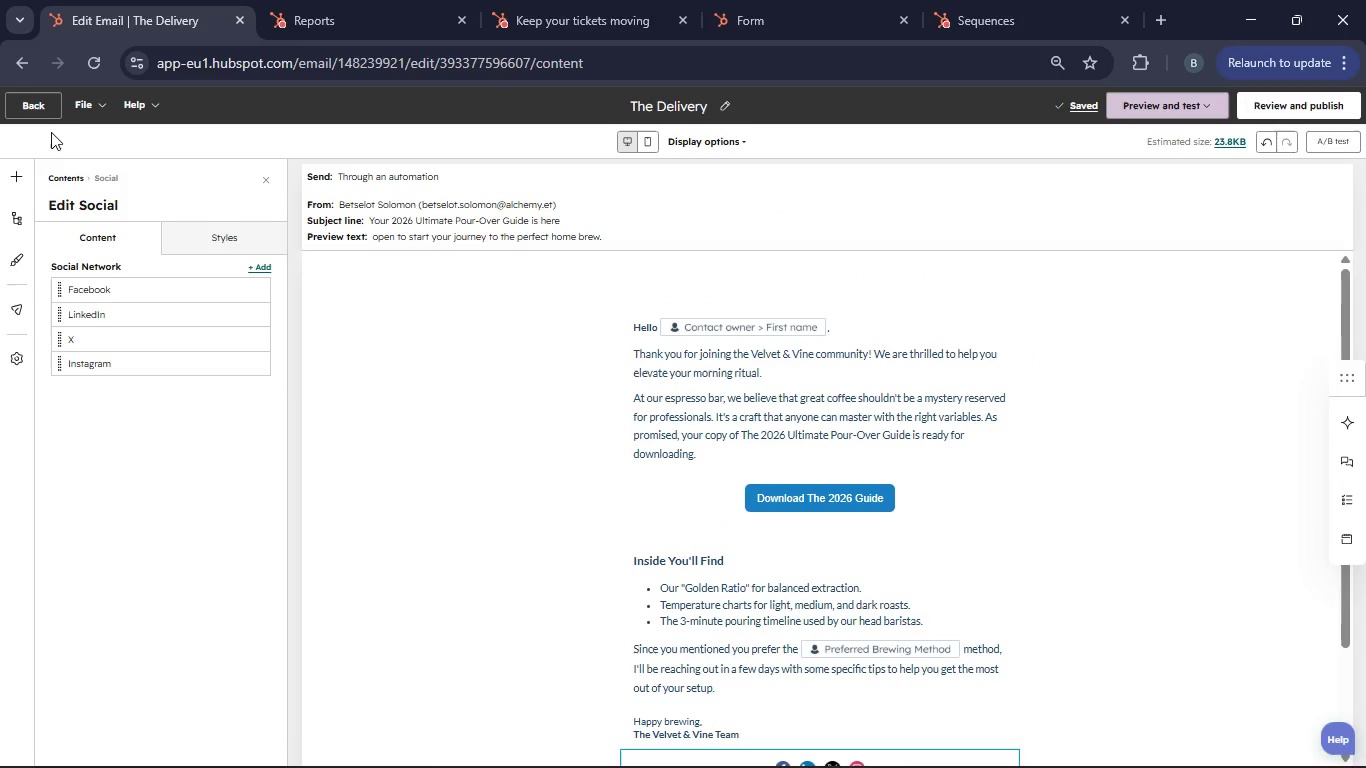 
left_click([41, 104])
 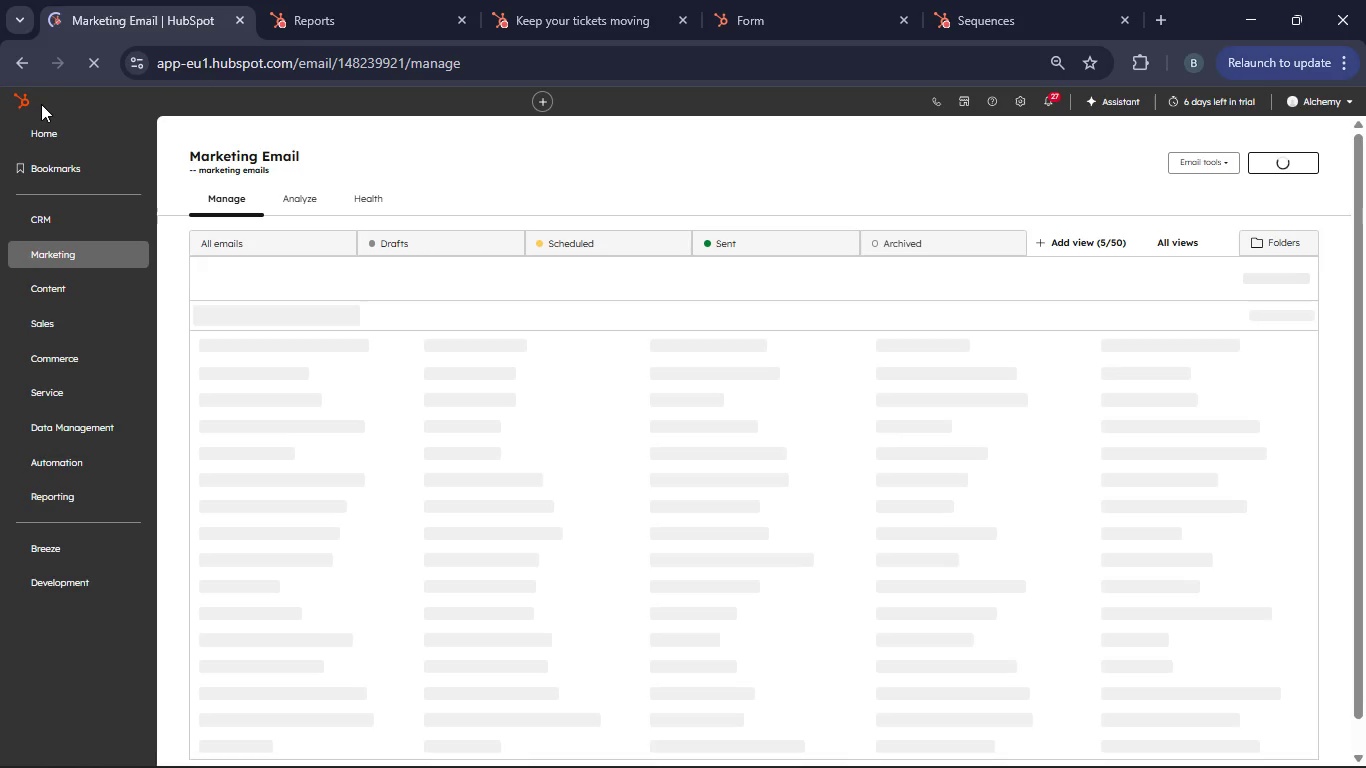 
wait(11.14)
 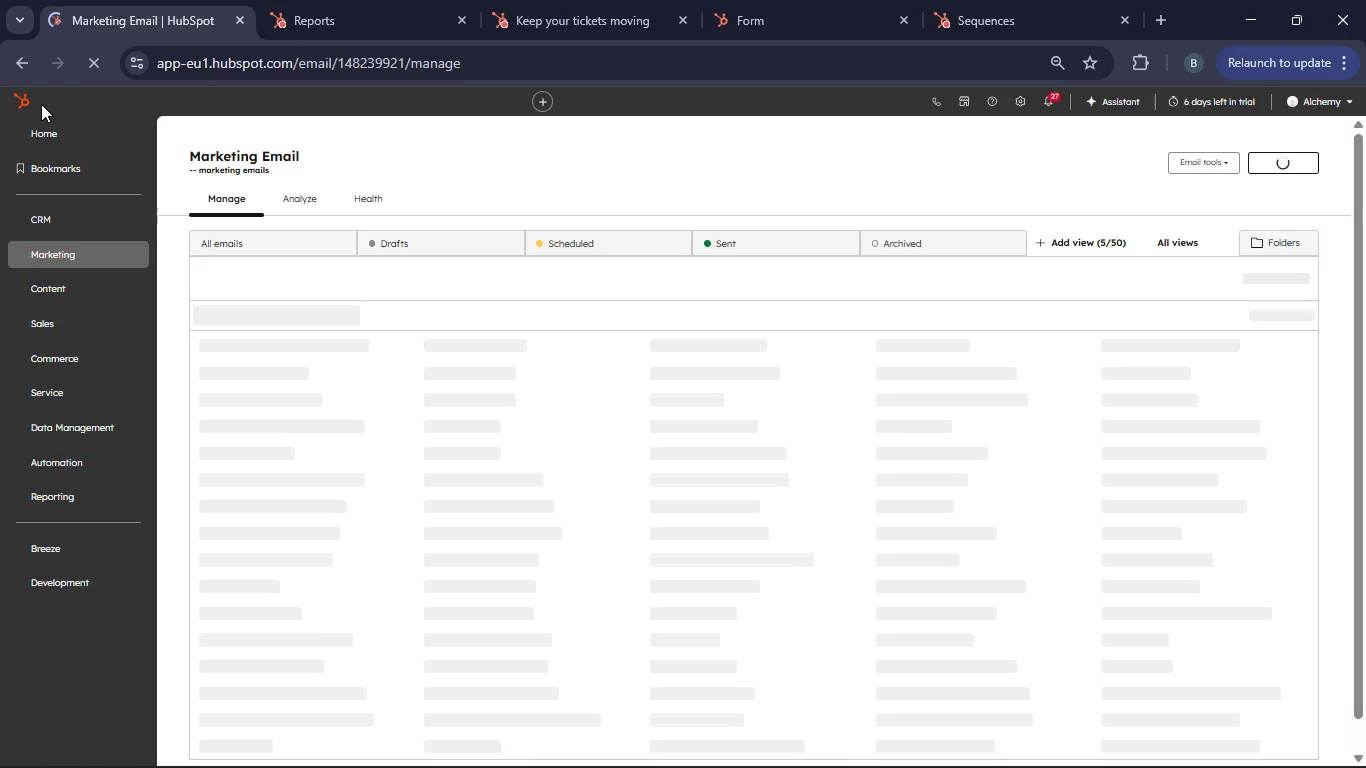 
left_click([1286, 170])
 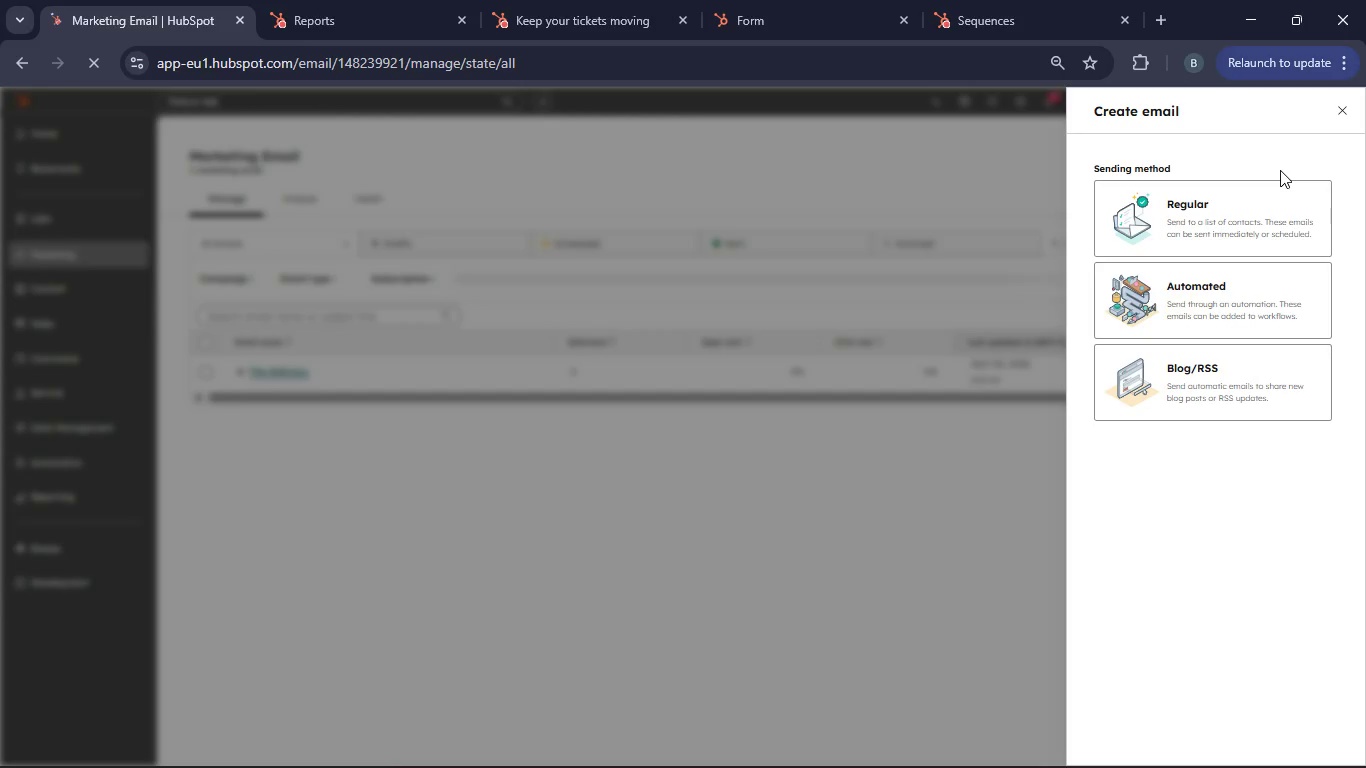 
left_click([1217, 316])
 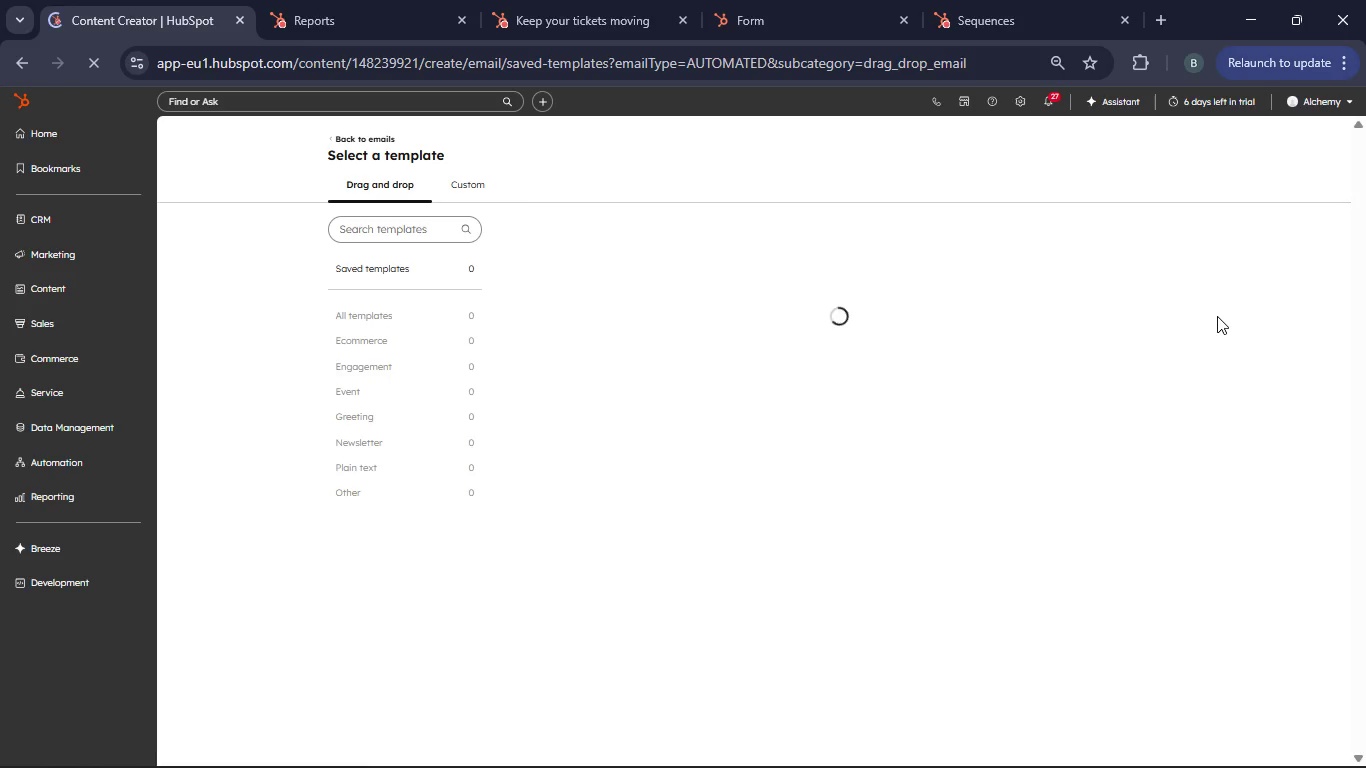 
wait(9.34)
 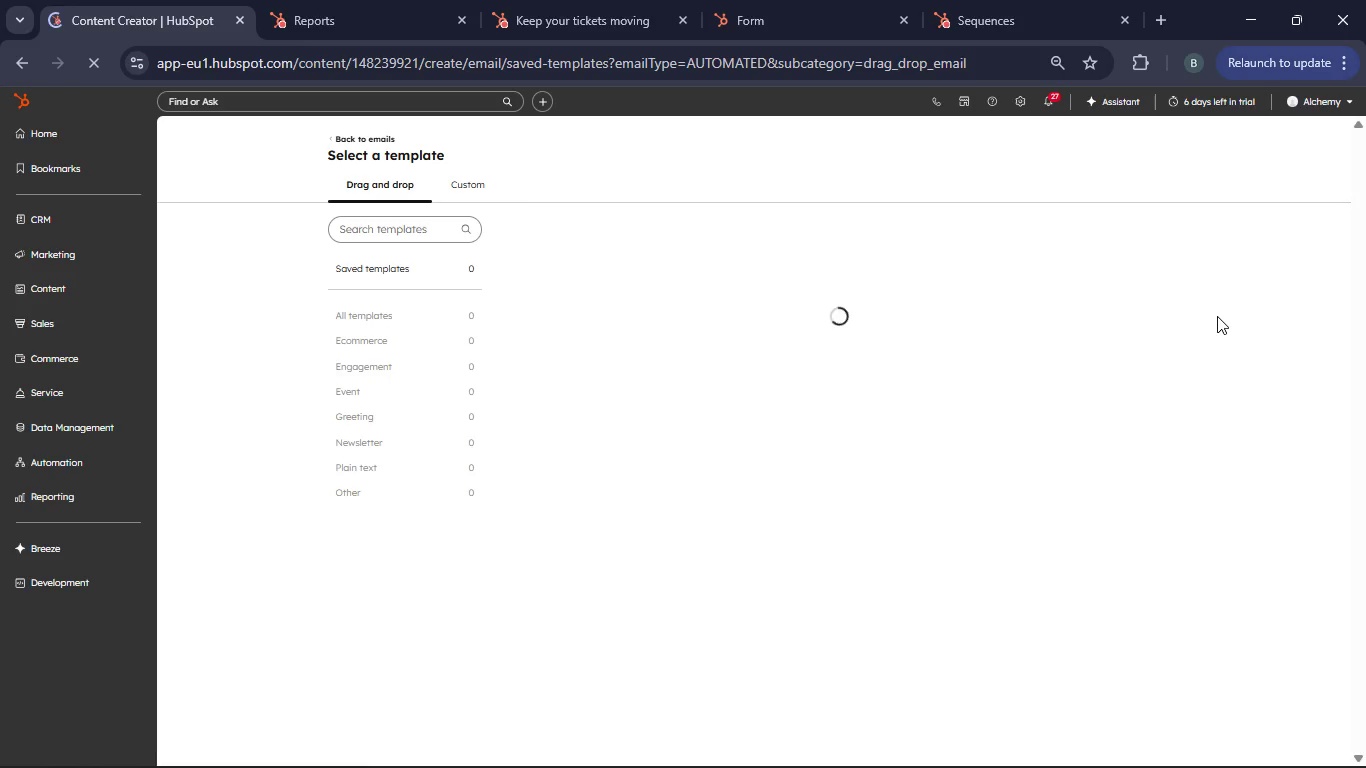 
left_click([431, 312])
 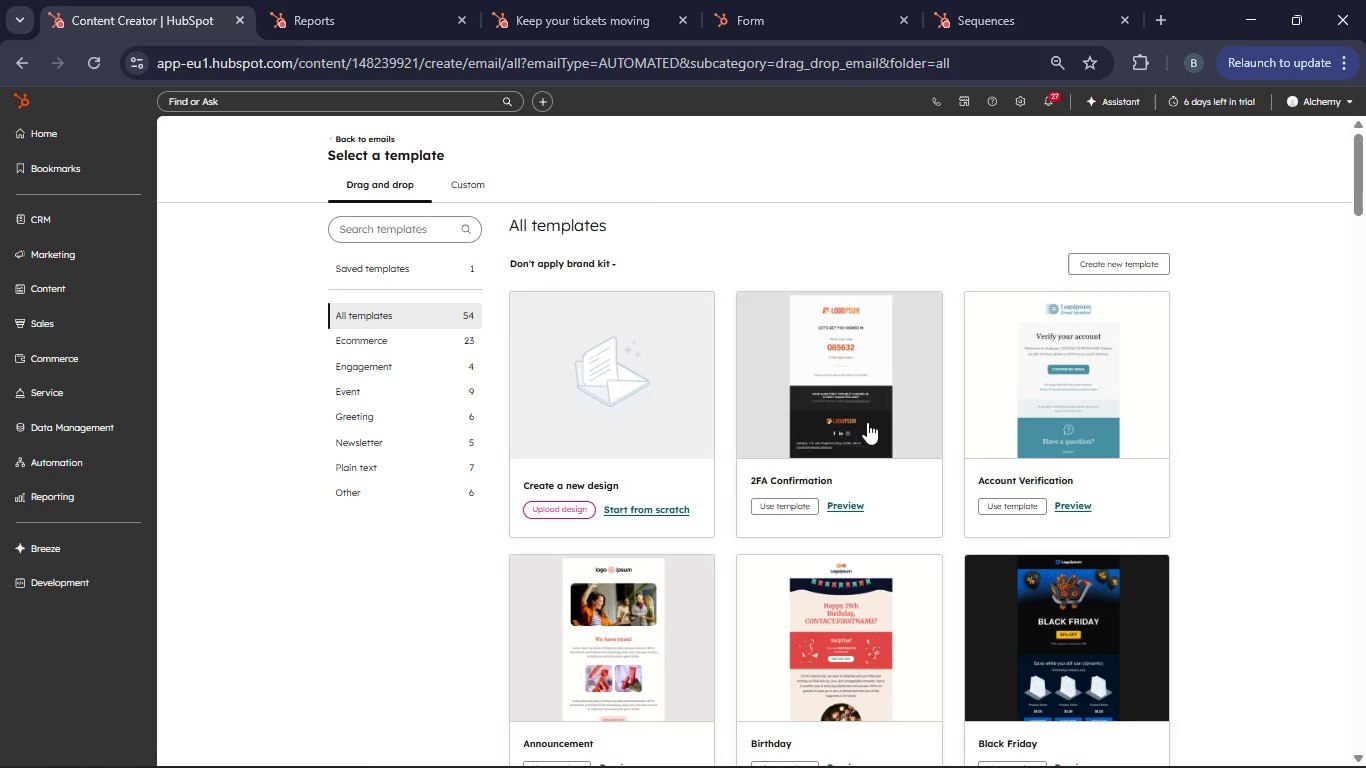 
scroll: coordinate [877, 483], scroll_direction: down, amount: 17.0
 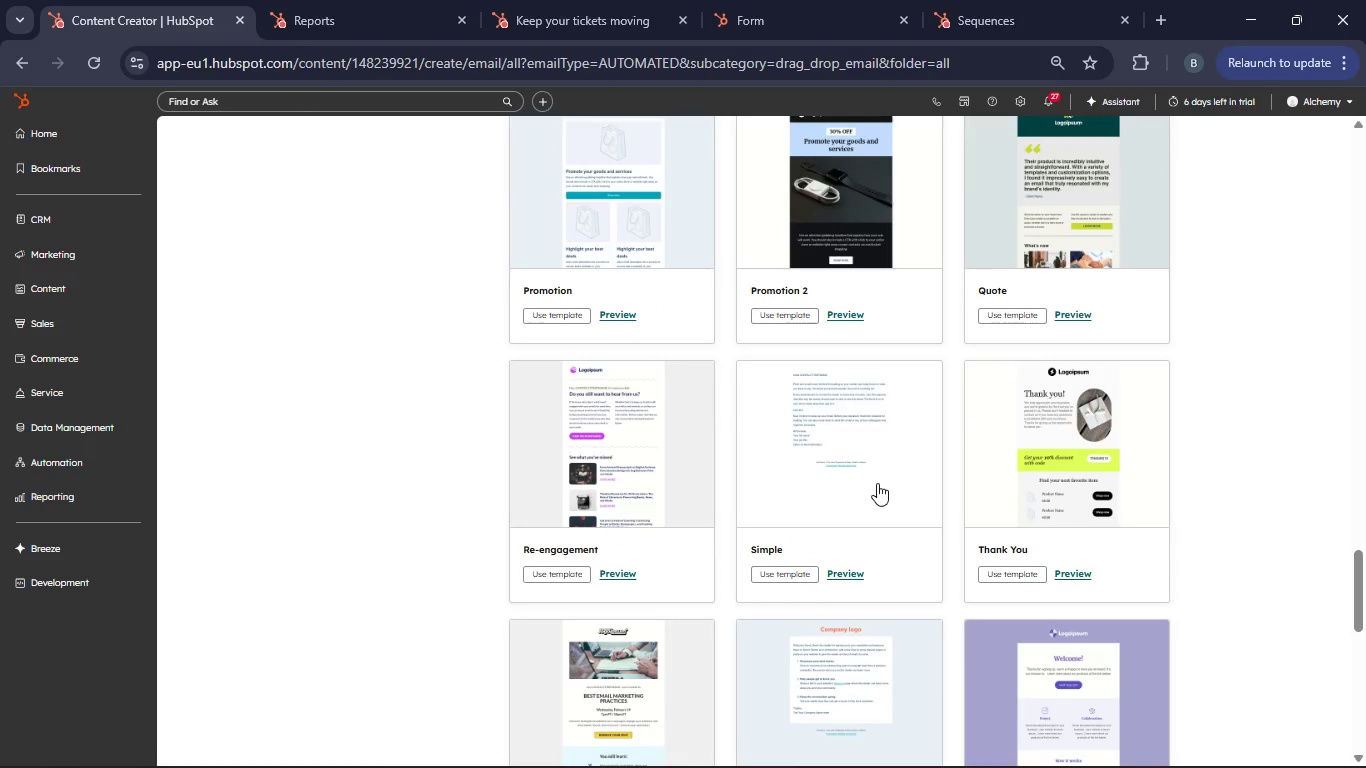 
scroll: coordinate [872, 485], scroll_direction: down, amount: 3.0
 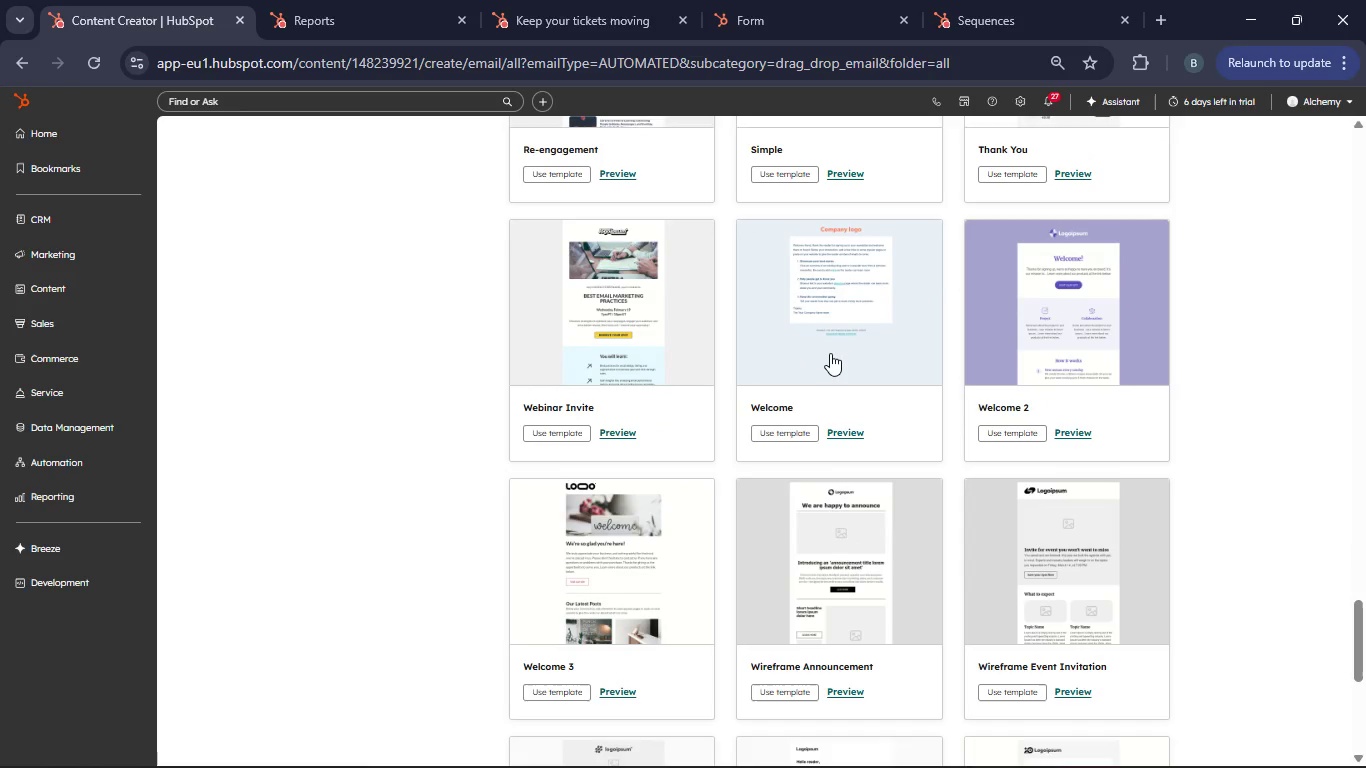 
scroll: coordinate [830, 352], scroll_direction: up, amount: 3.0
 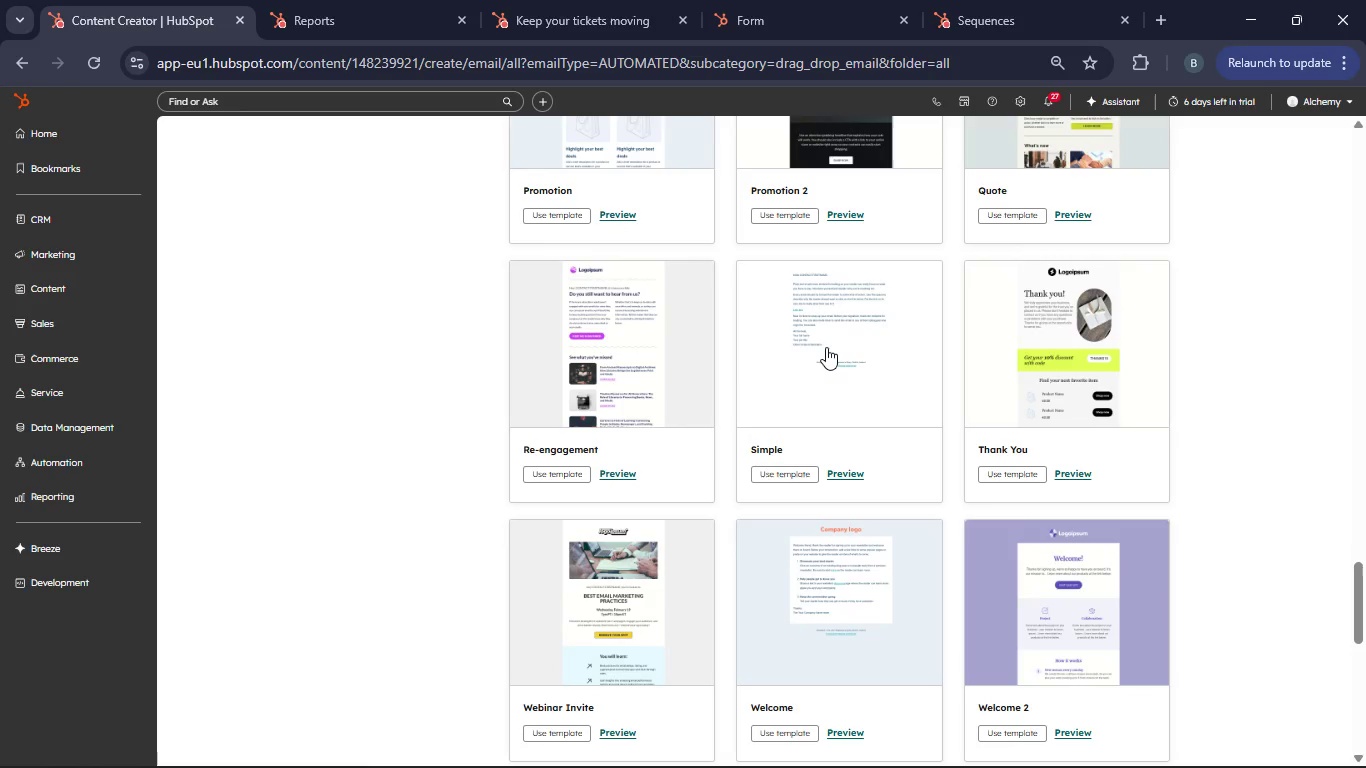 
left_click([826, 347])
 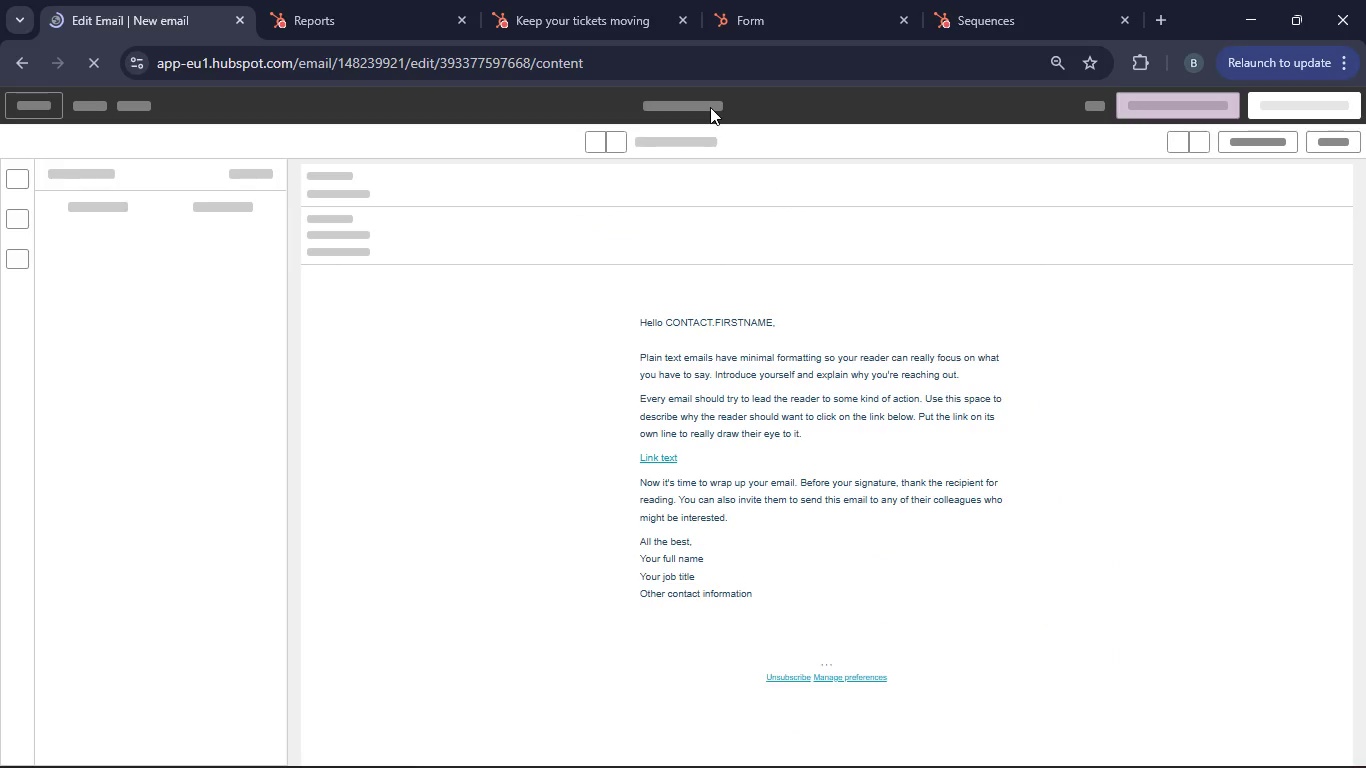 
wait(7.69)
 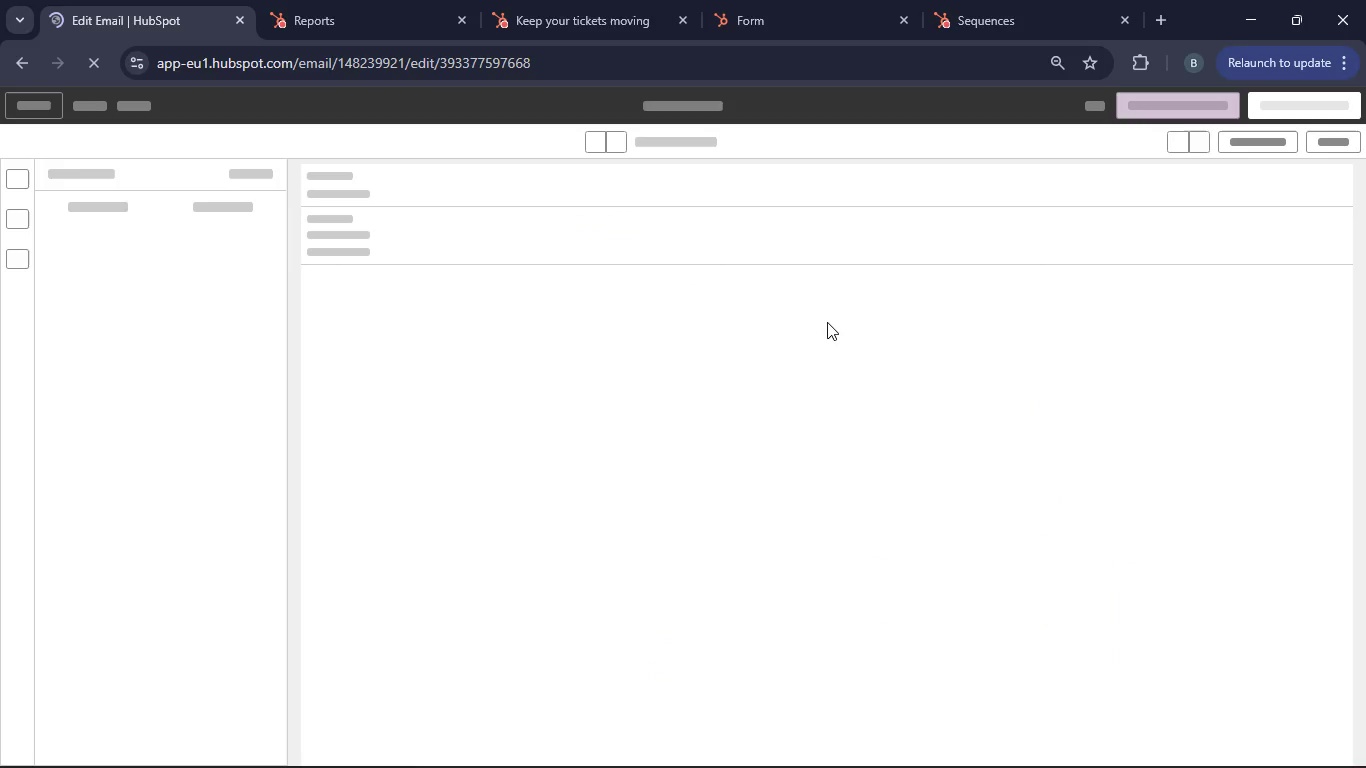 
left_click([704, 108])
 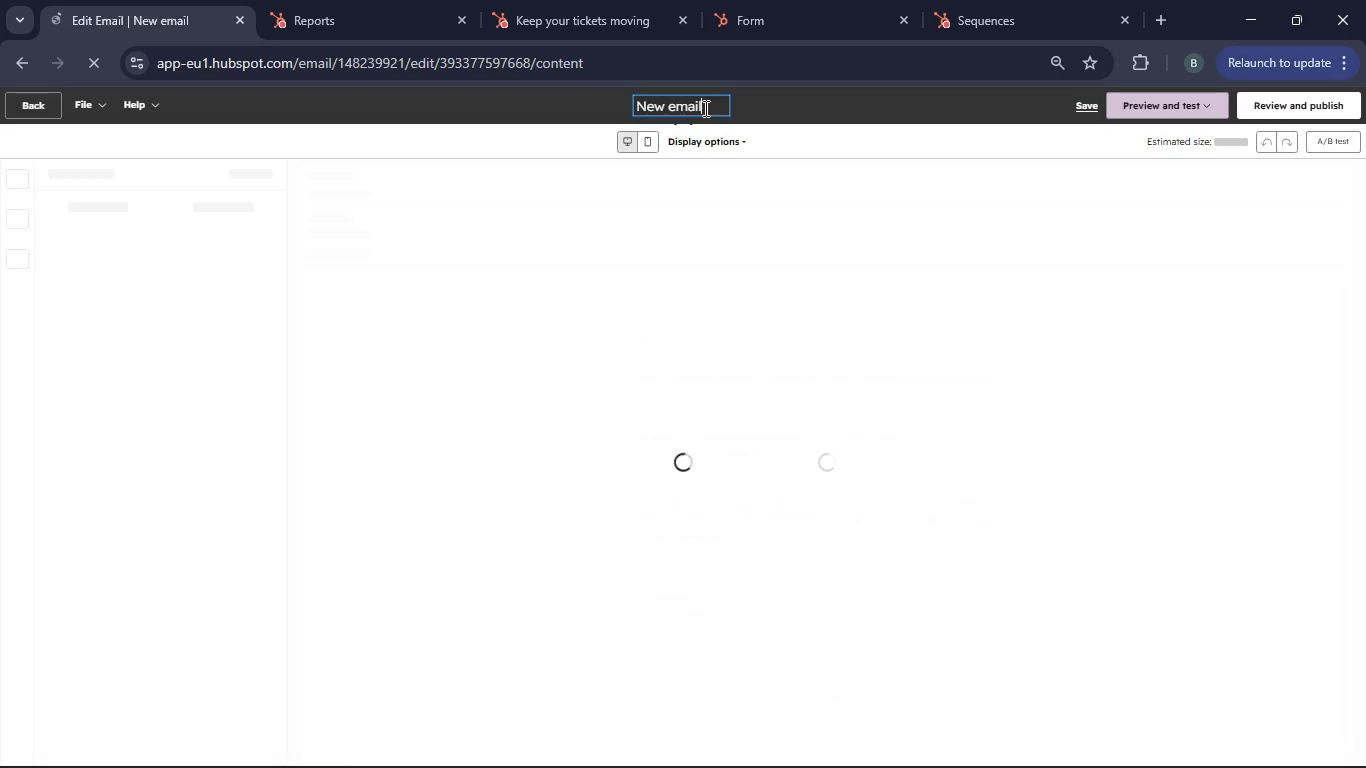 
key(Backspace)
key(Backspace)
key(Backspace)
key(Backspace)
key(Backspace)
key(Backspace)
key(Backspace)
key(Backspace)
key(Backspace)
key(Backspace)
type(VLEAd Email #1)
 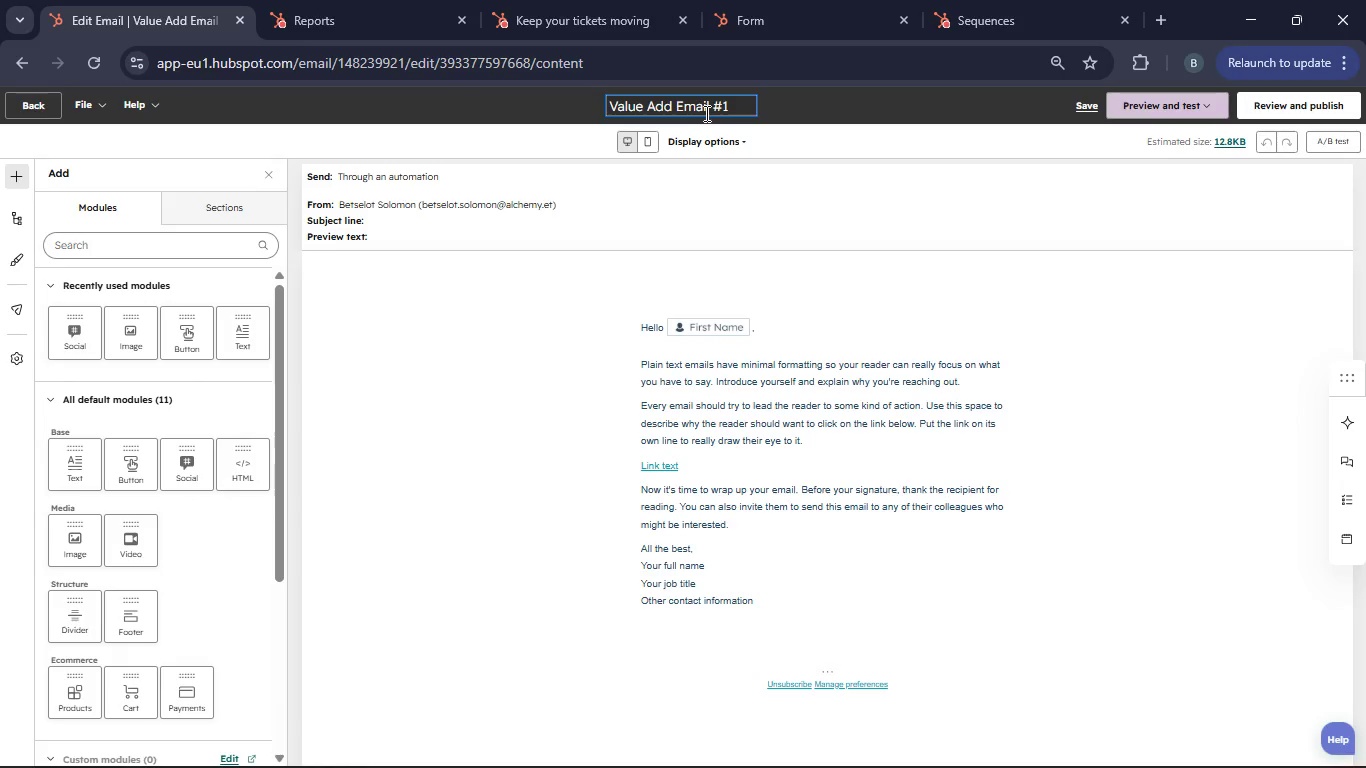 
hold_key(key=U, duration=16.25)
 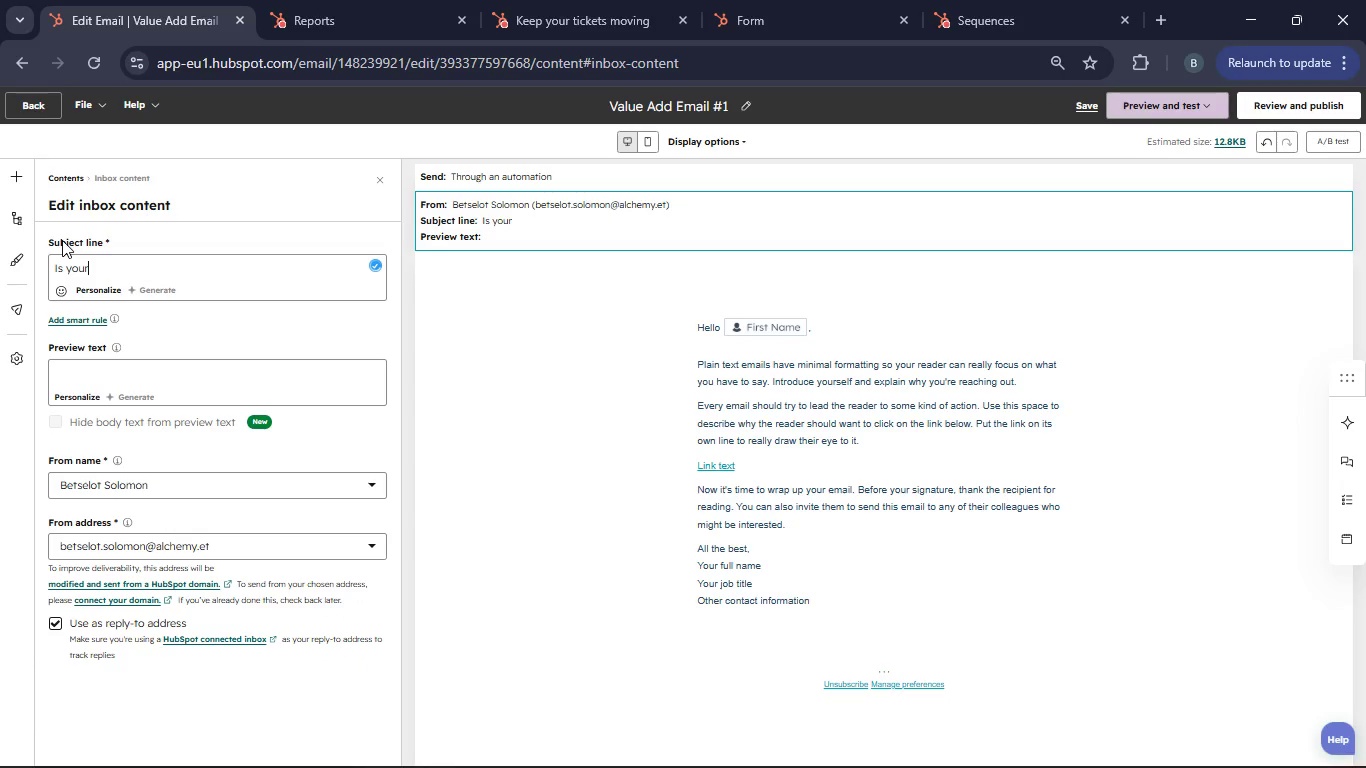 
left_click([725, 212])
 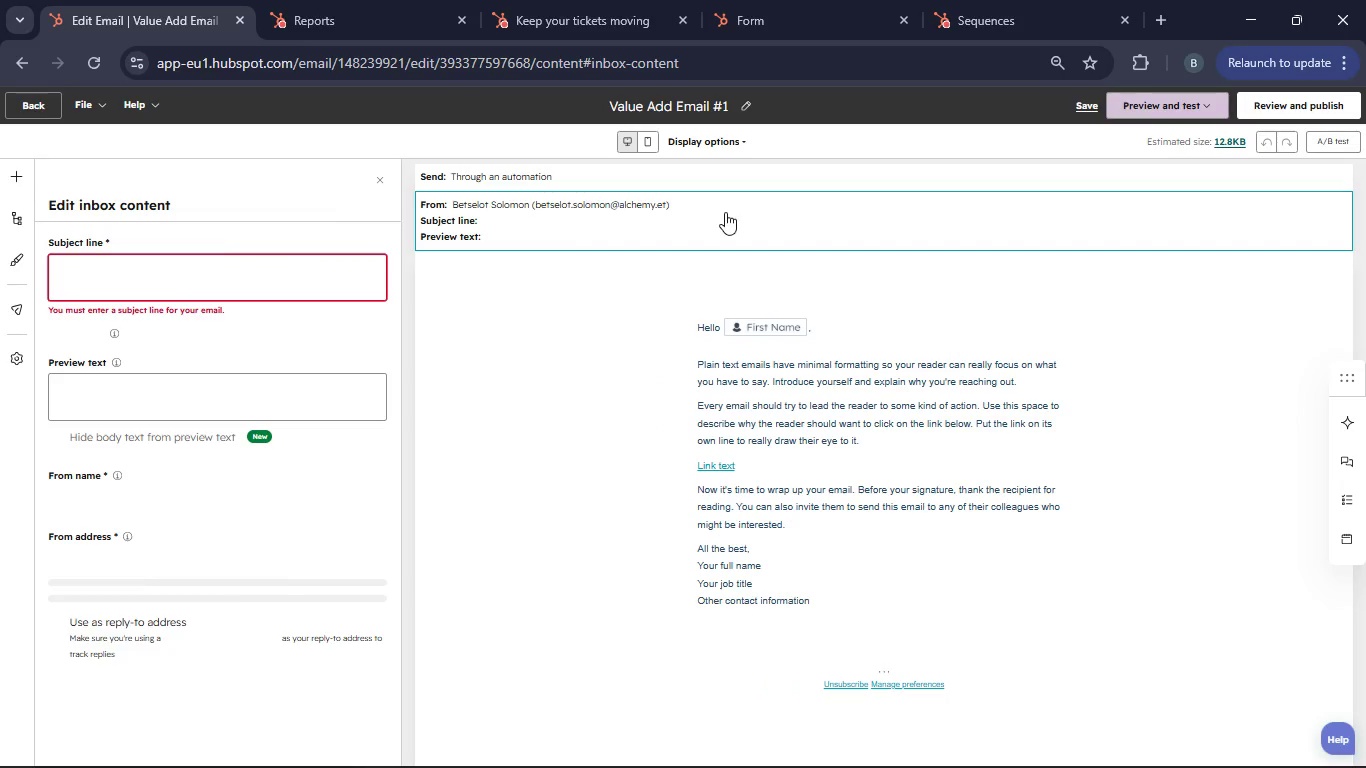 
left_click([104, 285])
 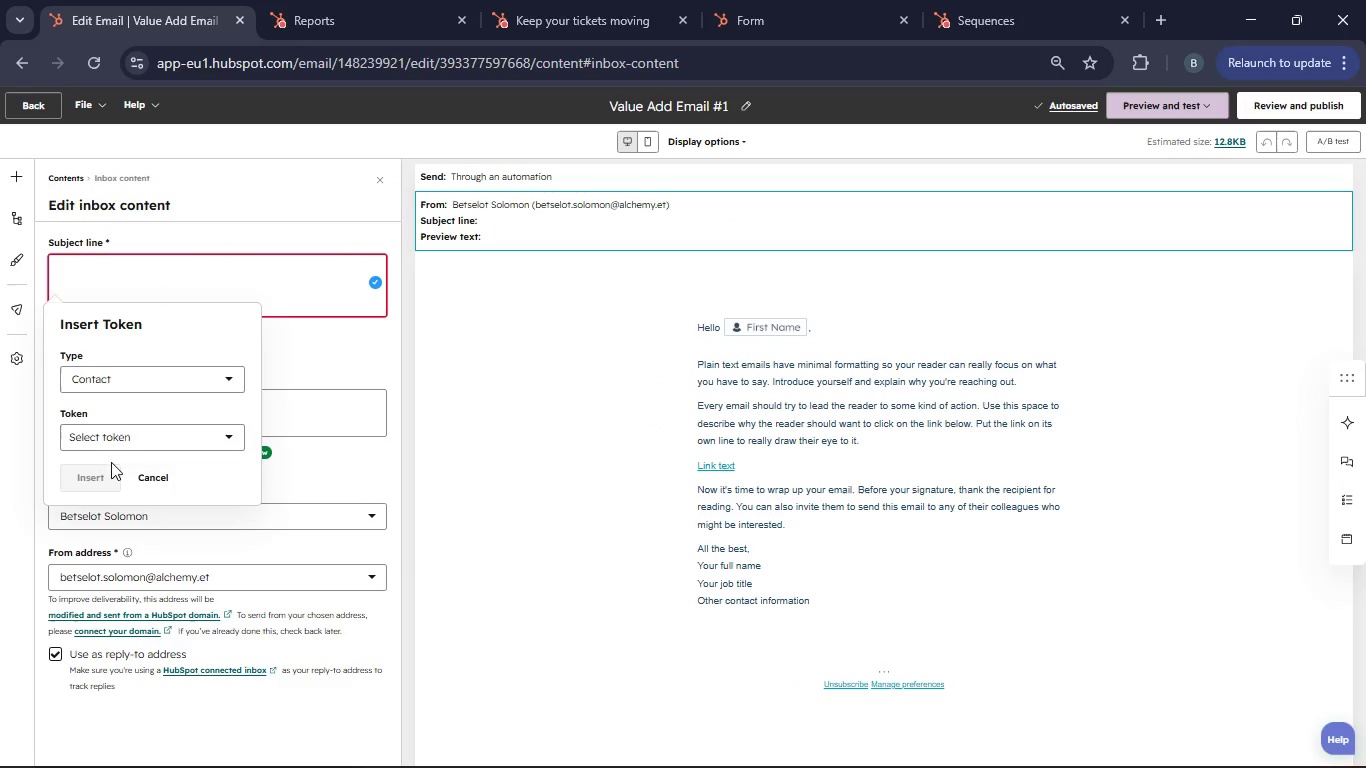 
left_click([148, 477])
 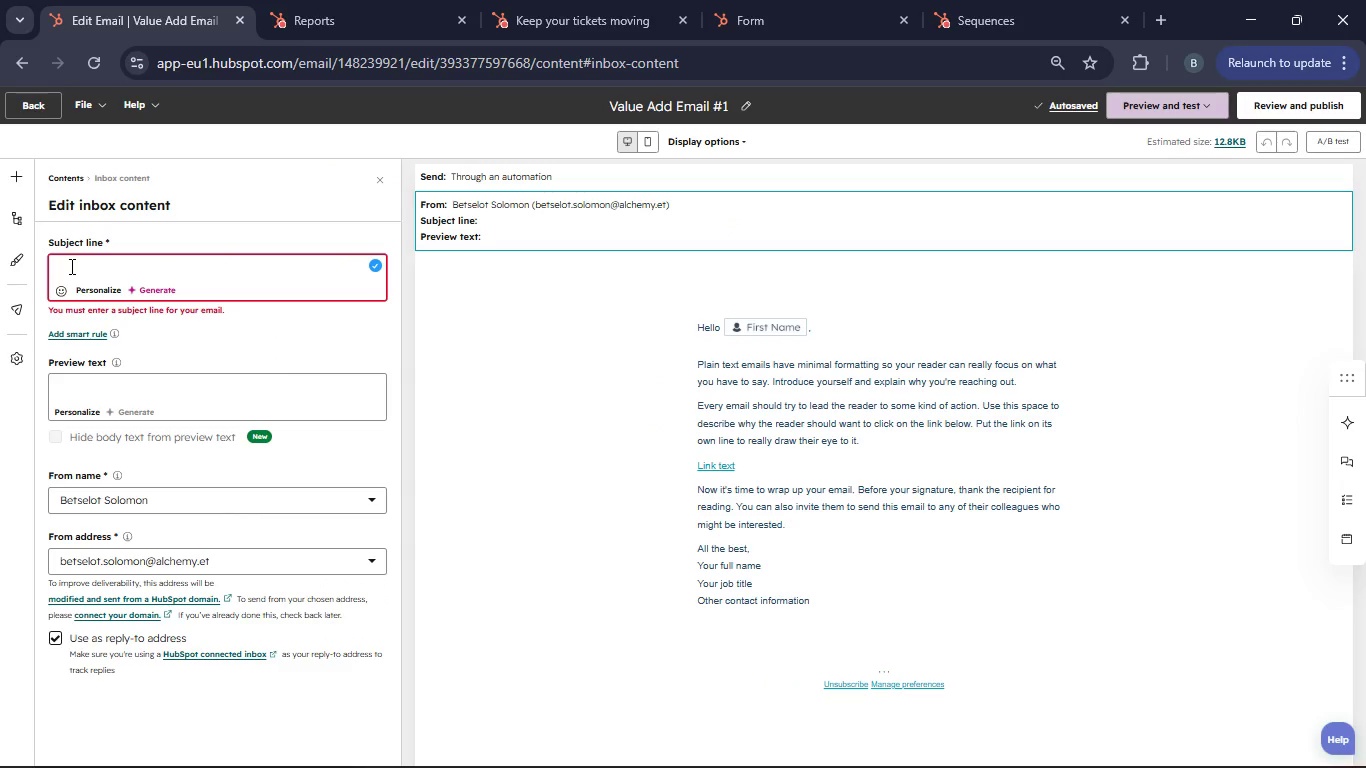 
left_click([70, 266])
 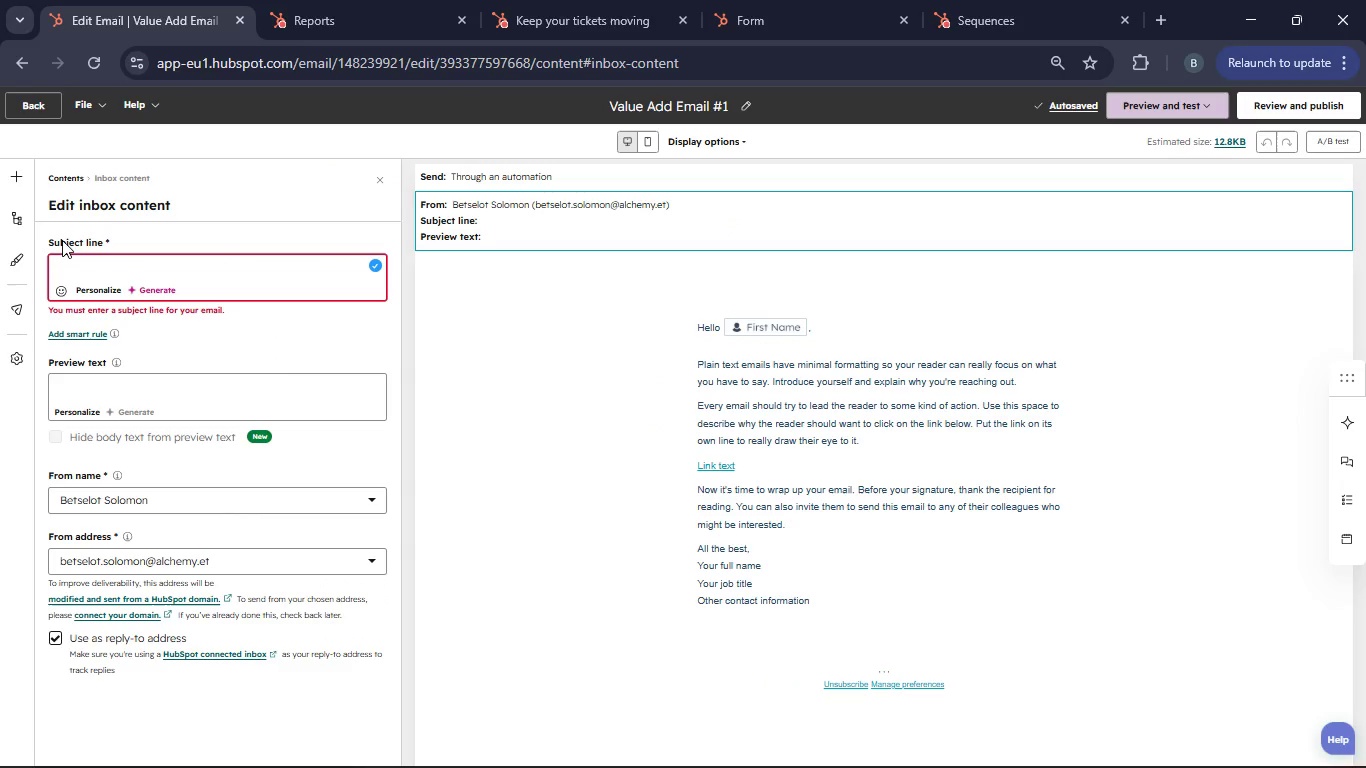 
type(Is yor water )
 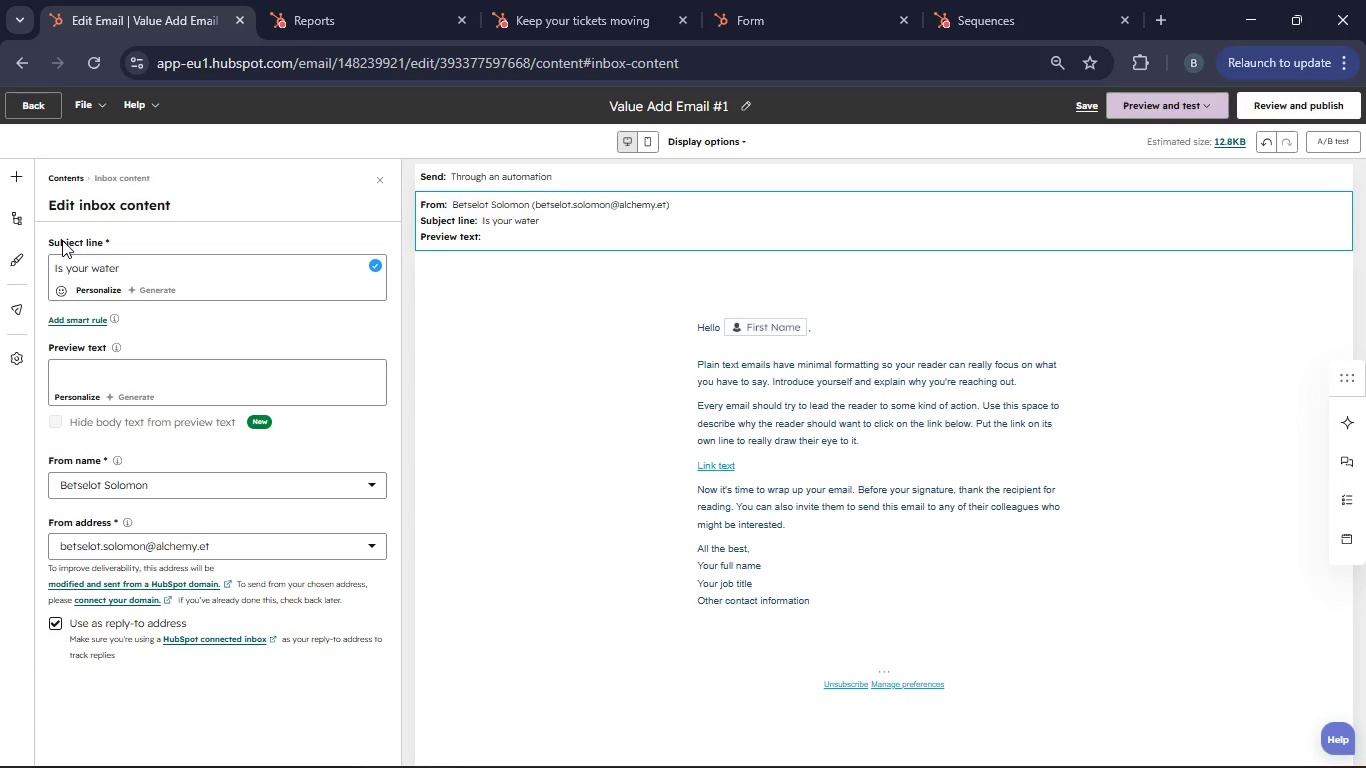 
type(sabotaging your coffee?)
 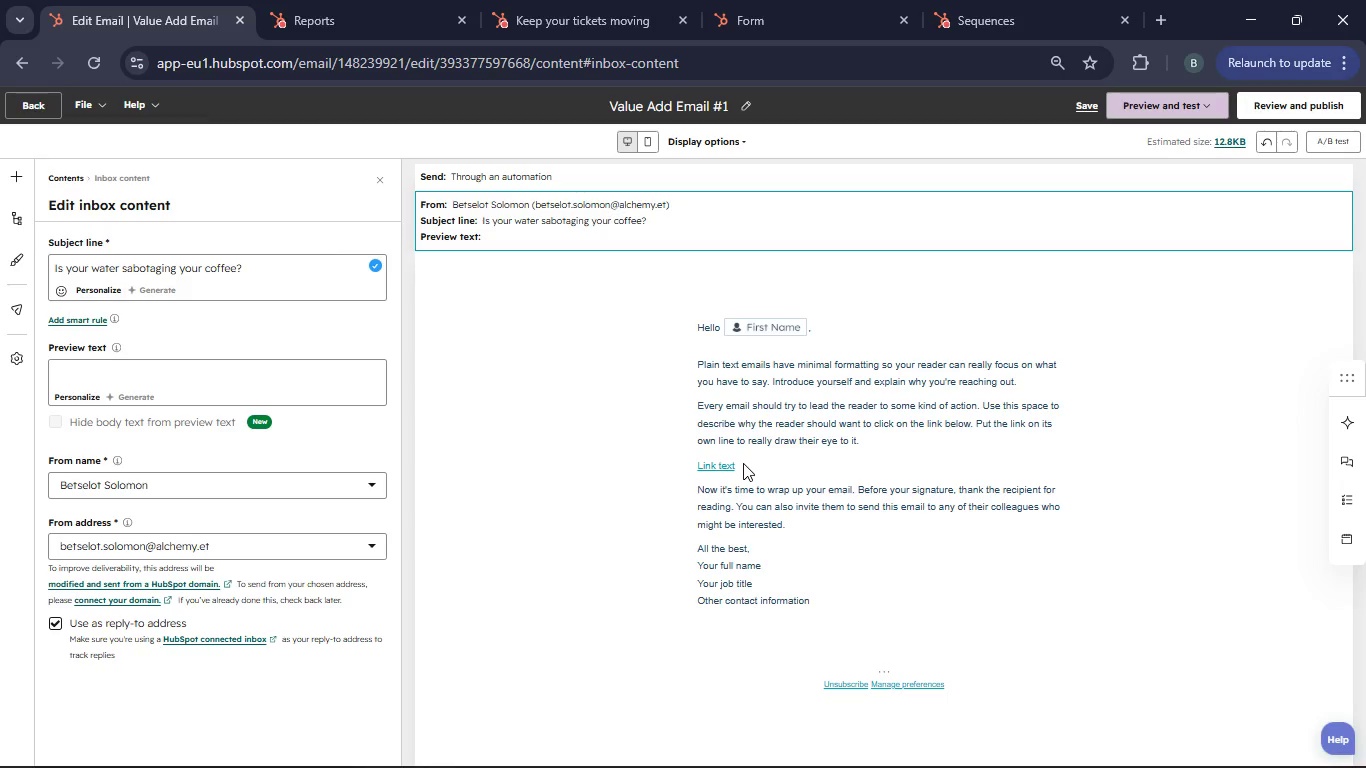 
left_click([743, 463])
 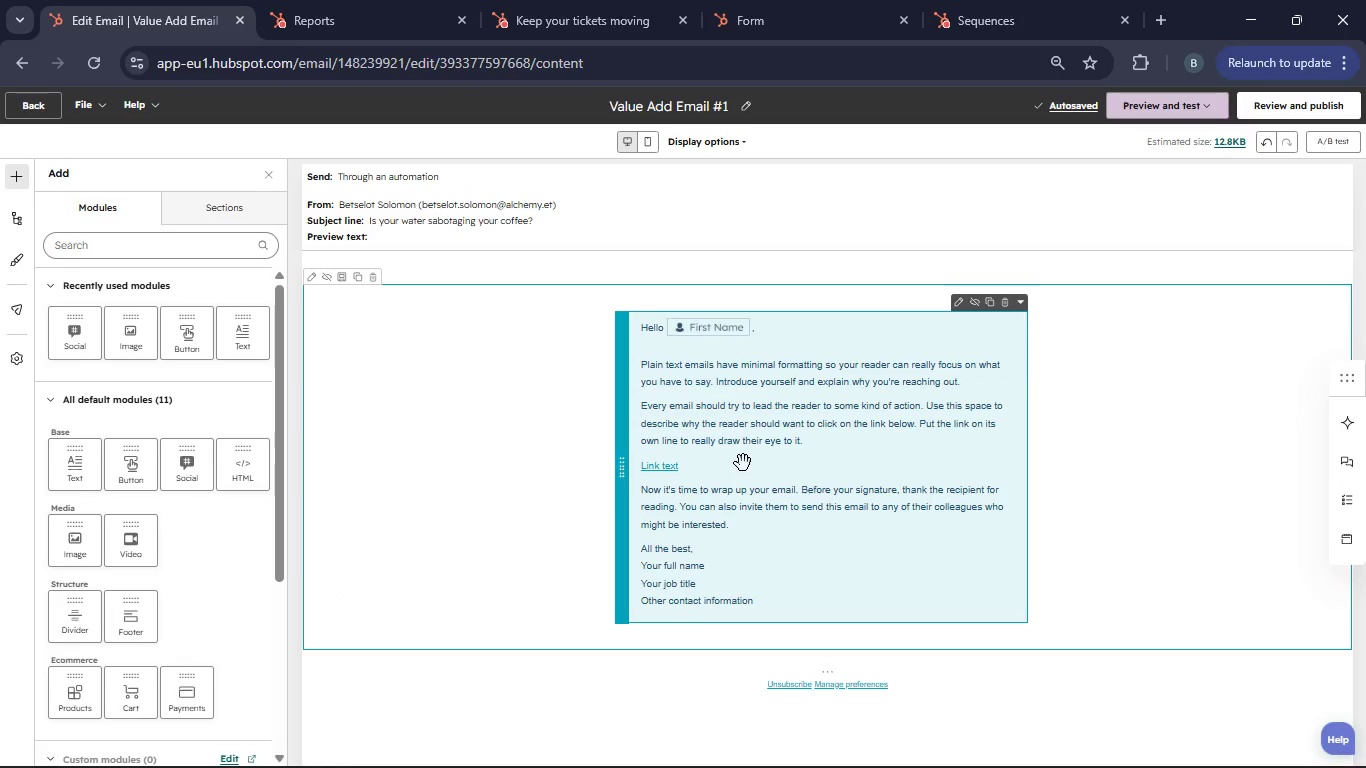 
left_click([736, 413])
 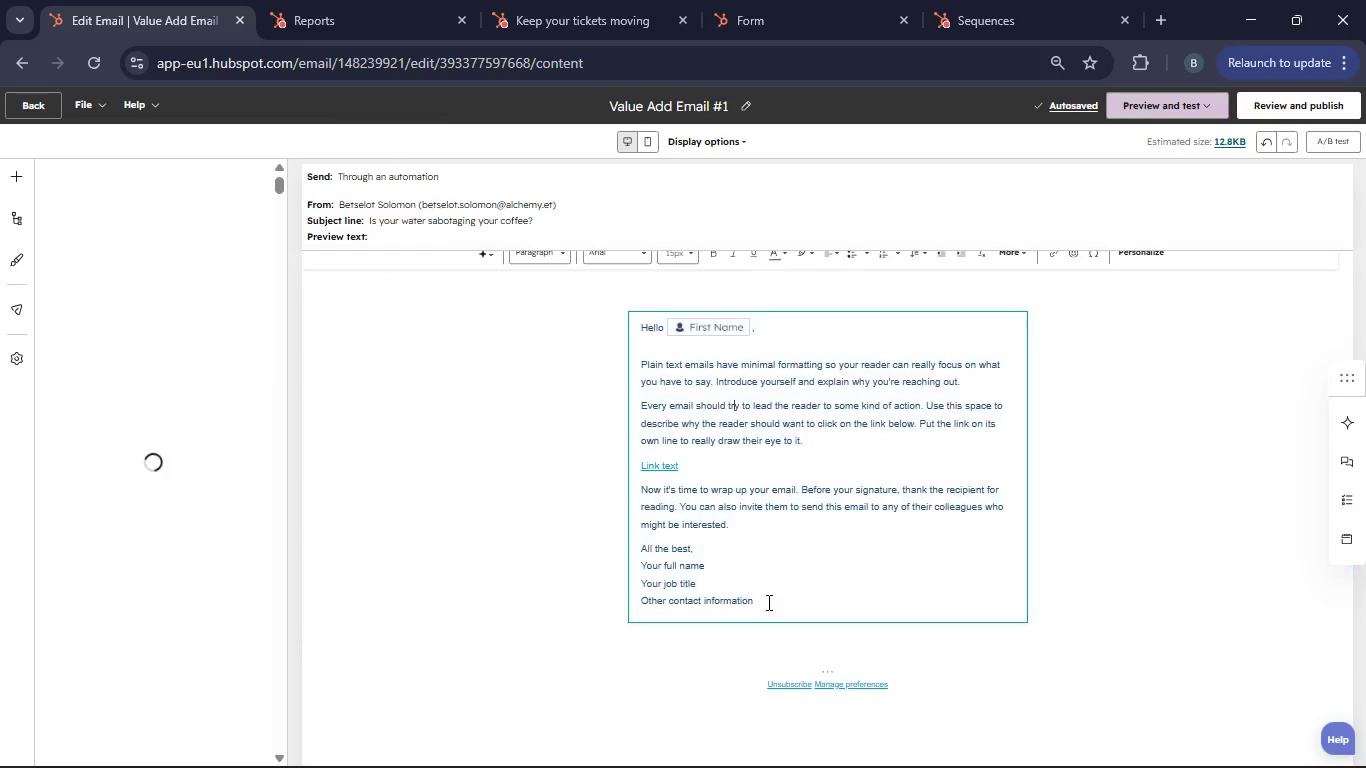 
left_click_drag(start_coordinate=[767, 602], to_coordinate=[638, 330])
 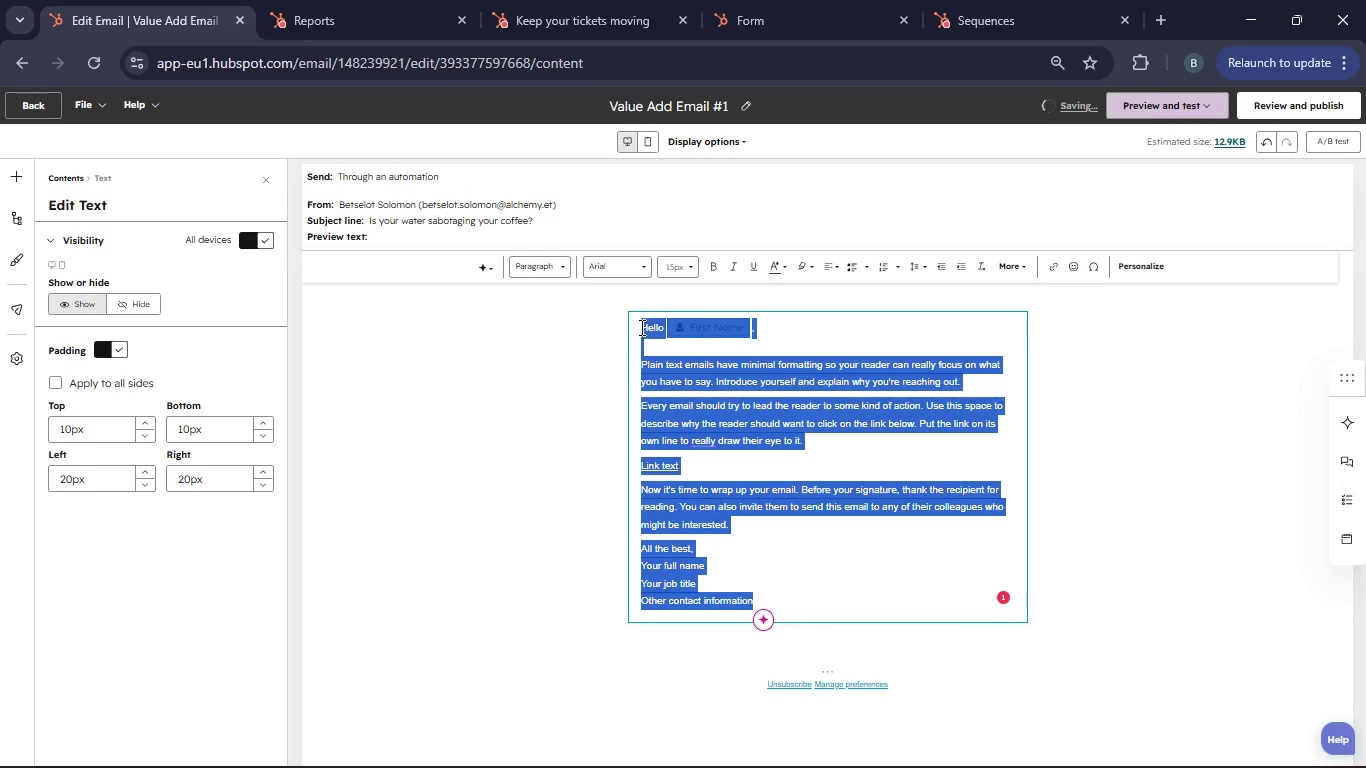 
key(Backspace)
type(The HiddenI)
key(Backspace)
type(Ingredient that makes or breaks your brew)
 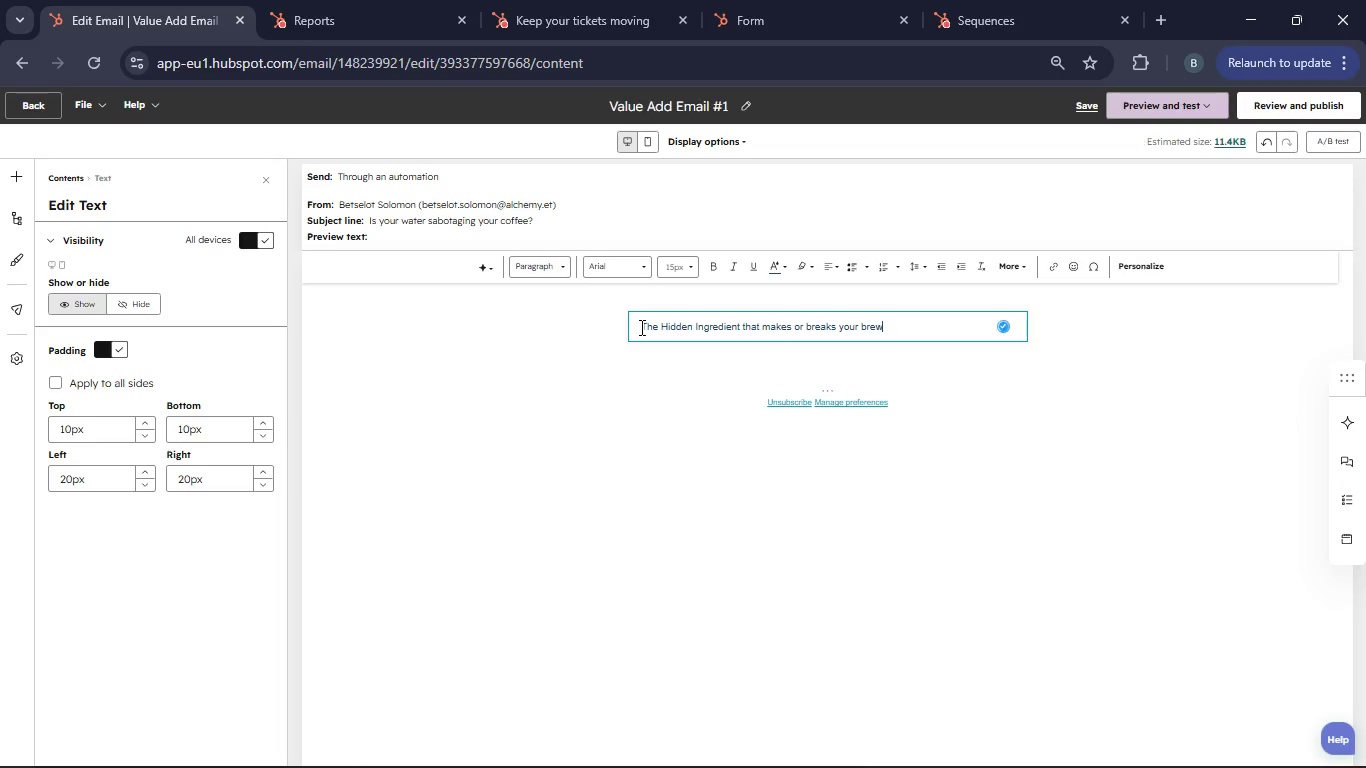 
left_click_drag(start_coordinate=[898, 324], to_coordinate=[642, 337])
 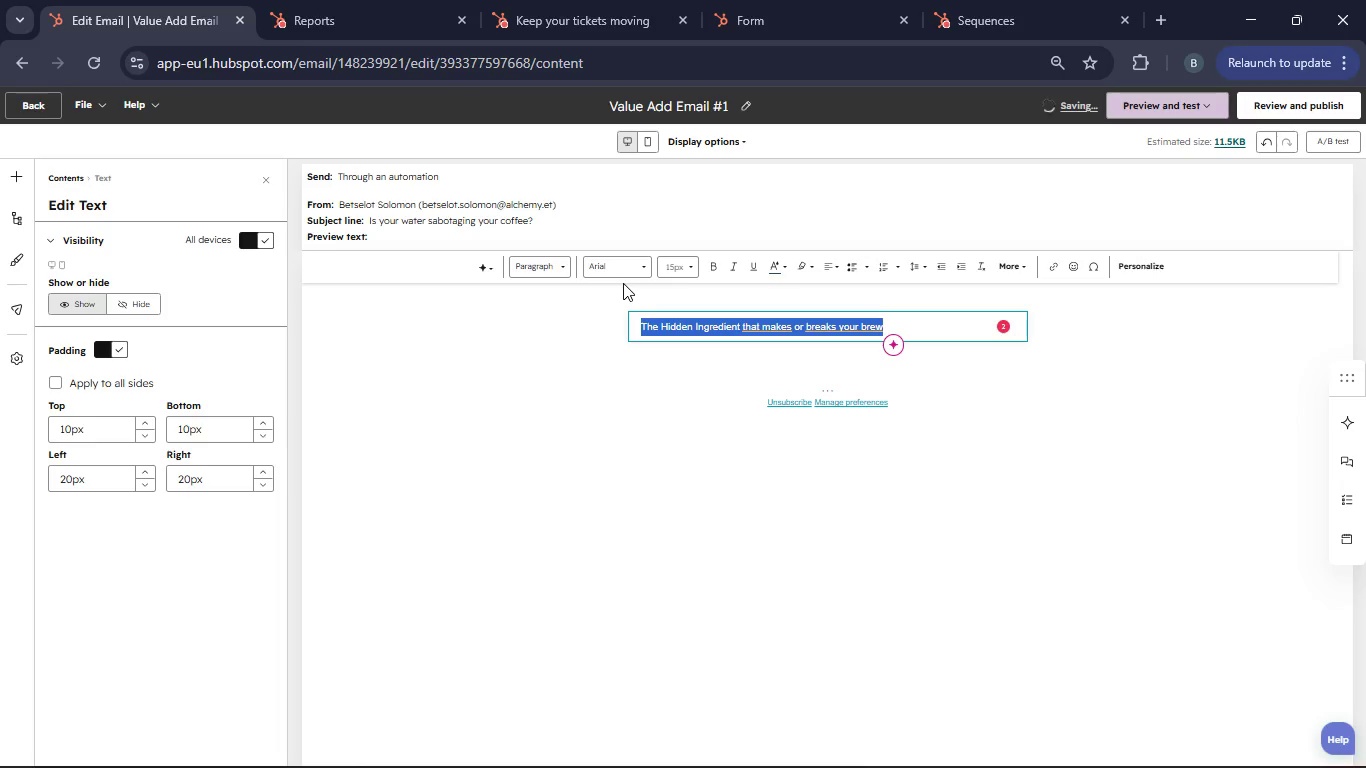 
left_click([627, 271])
 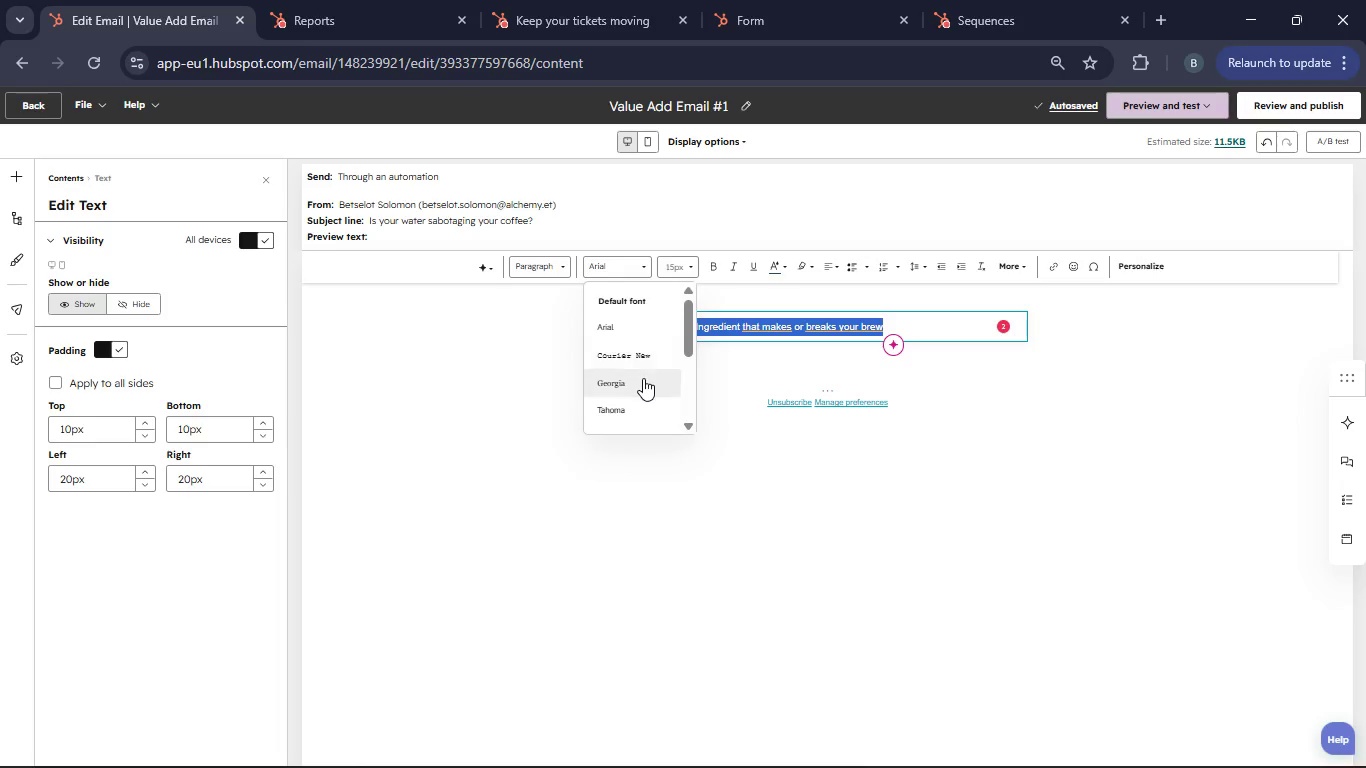 
scroll: coordinate [640, 394], scroll_direction: down, amount: 5.0
 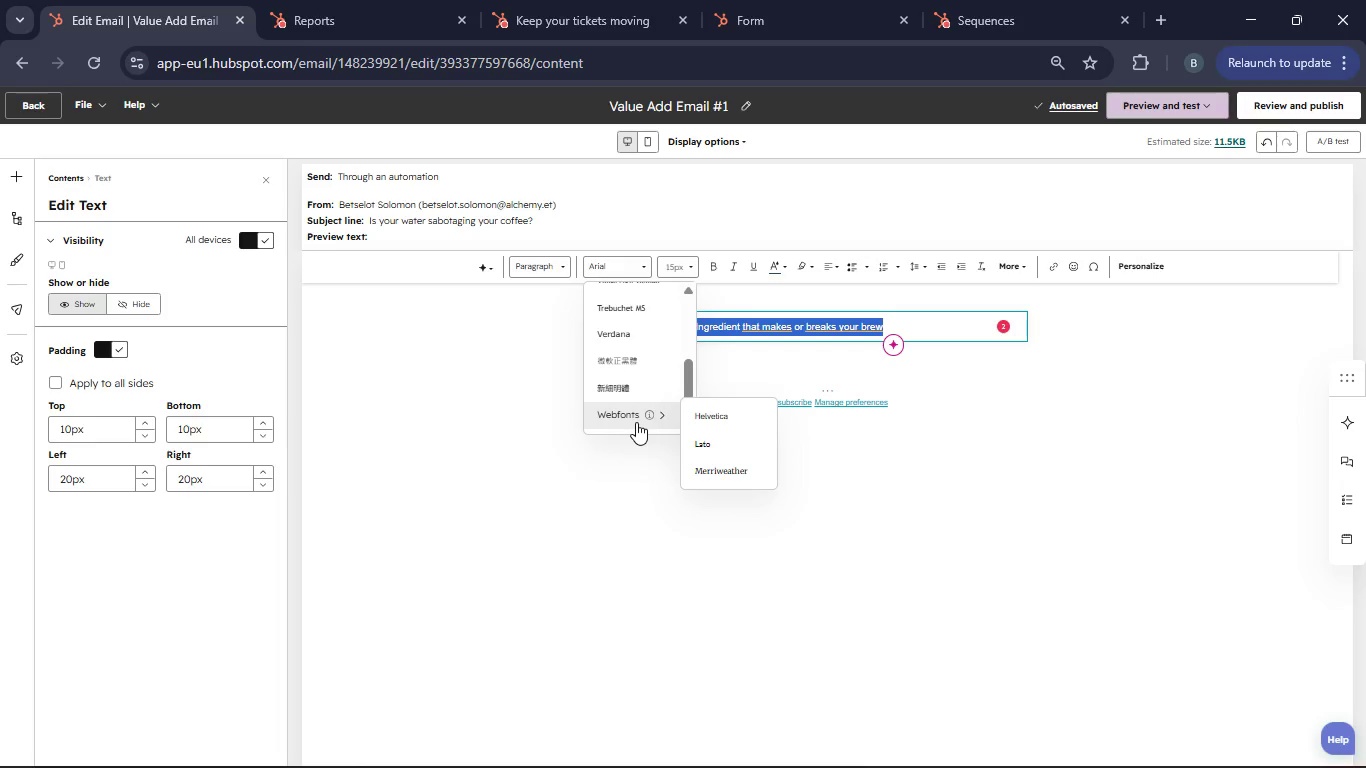 
left_click([636, 422])
 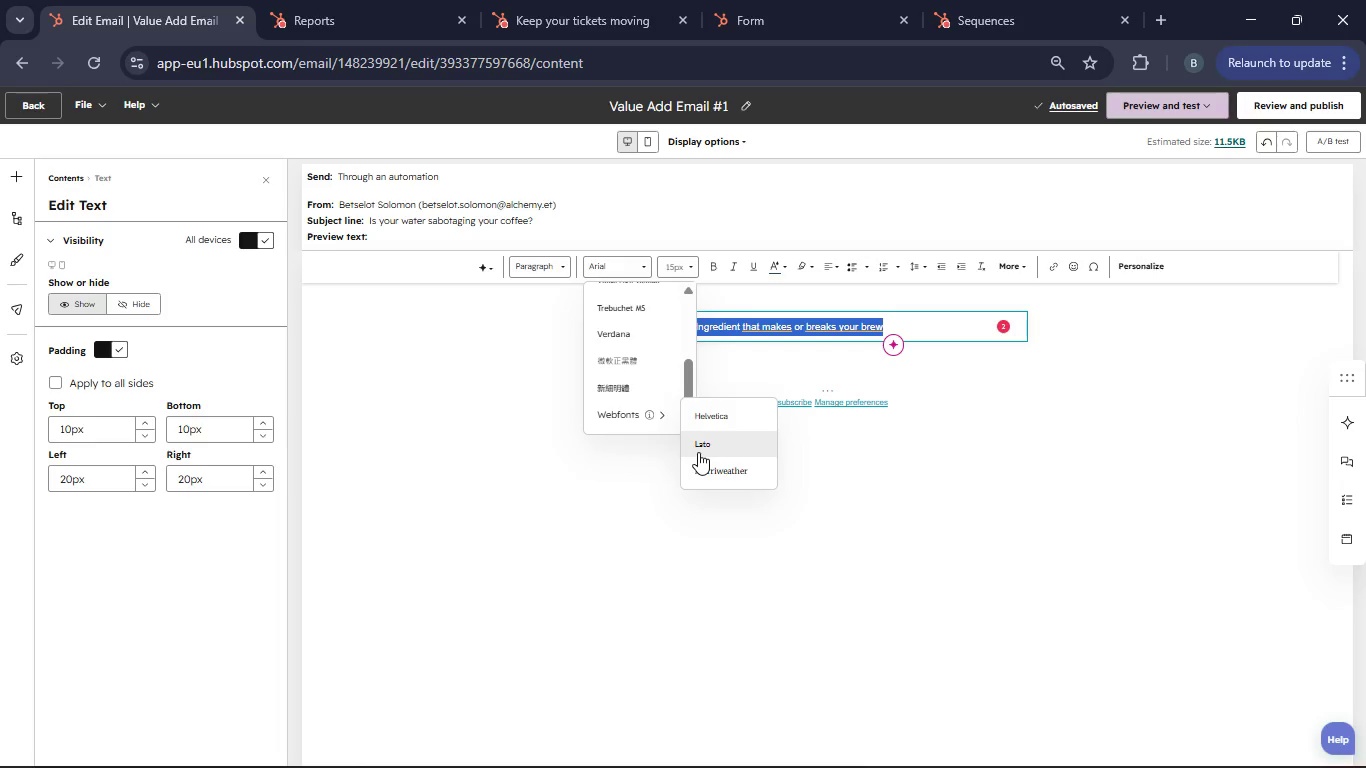 
left_click([698, 452])
 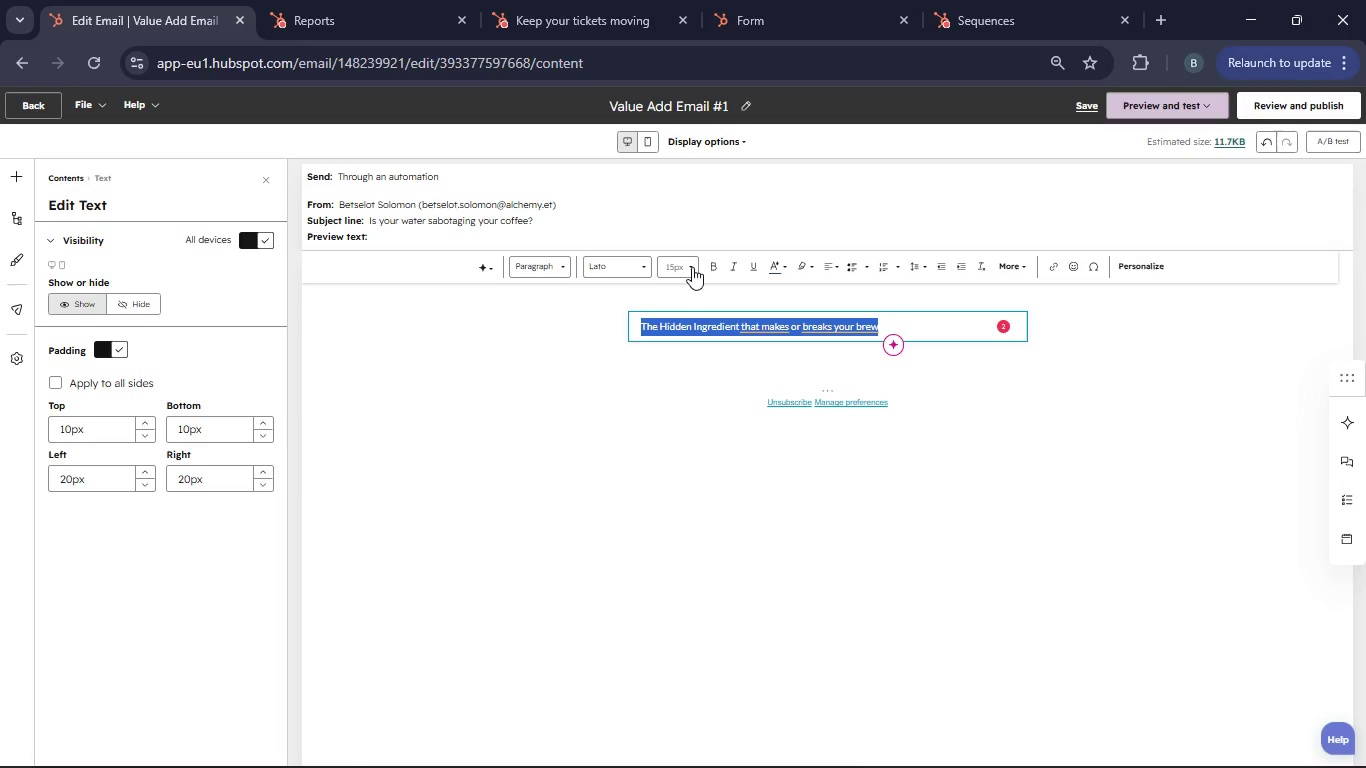 
left_click([692, 267])
 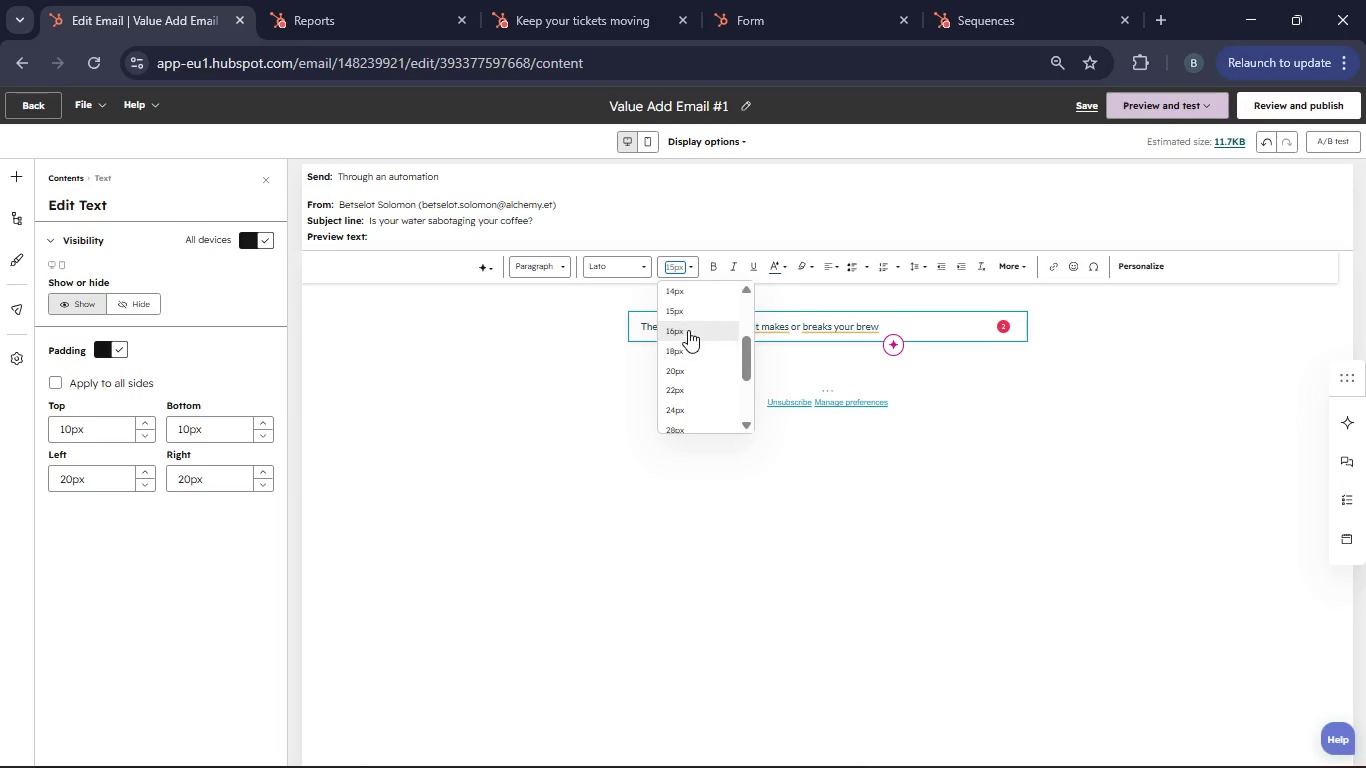 
left_click([688, 330])
 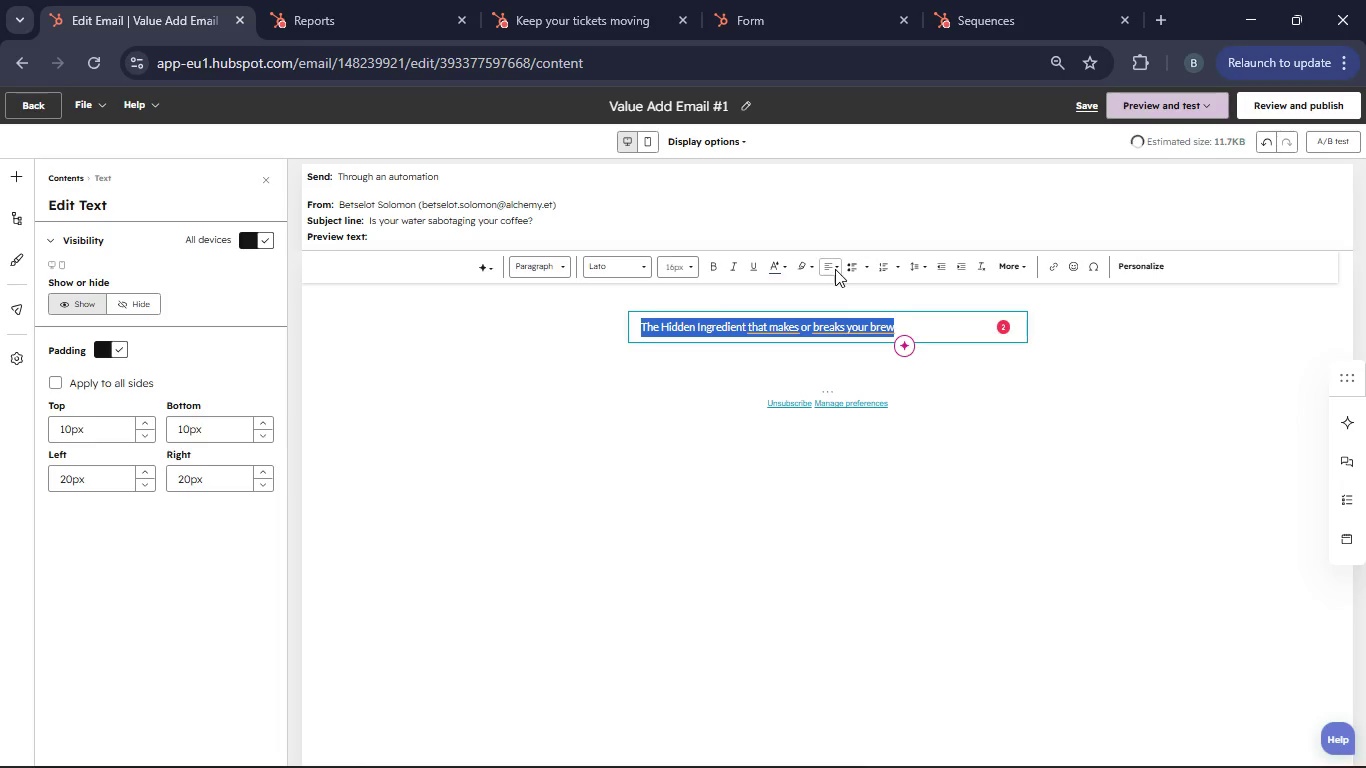 
left_click([835, 269])
 